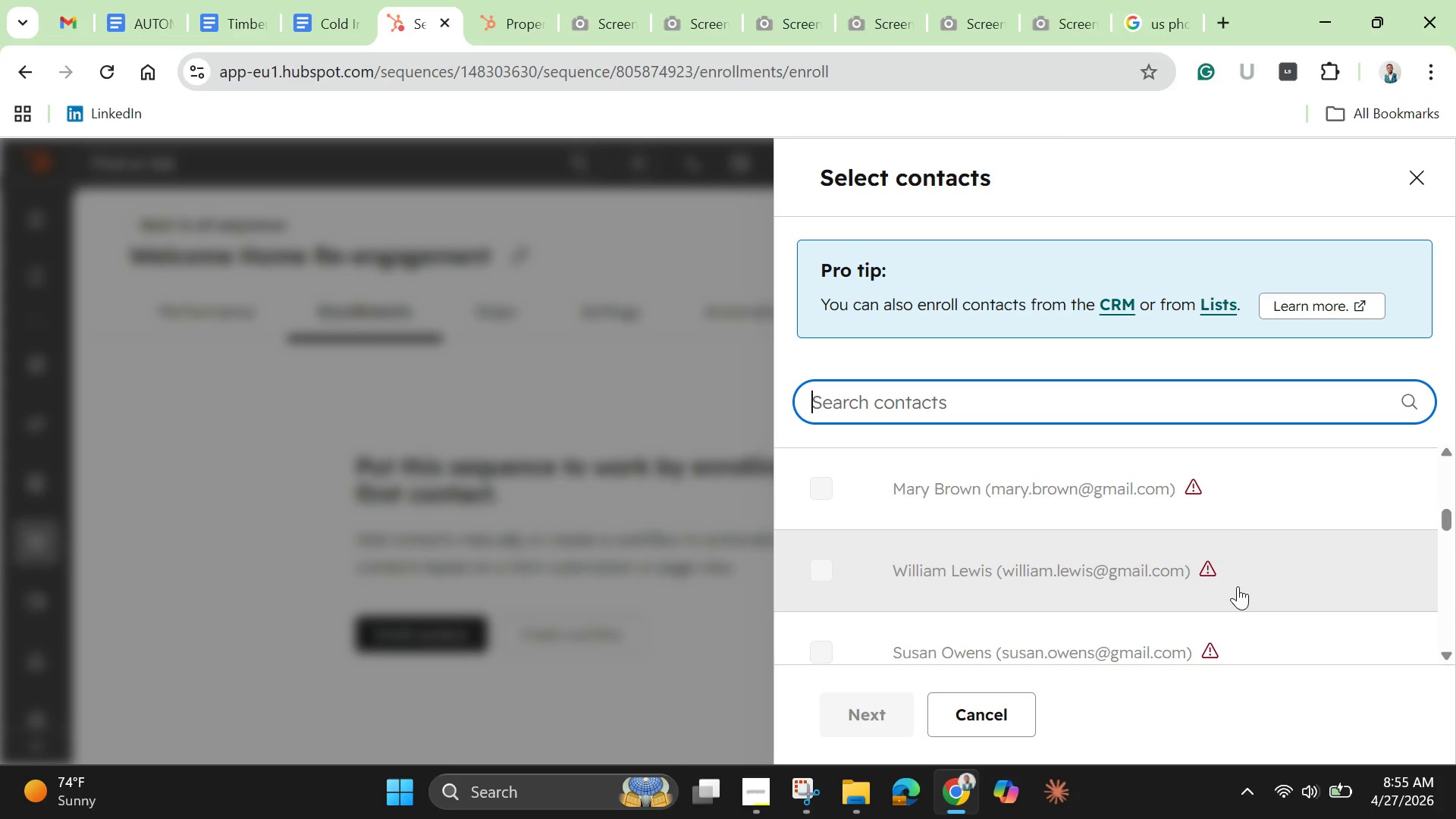 
mouse_move([1178, 475])
 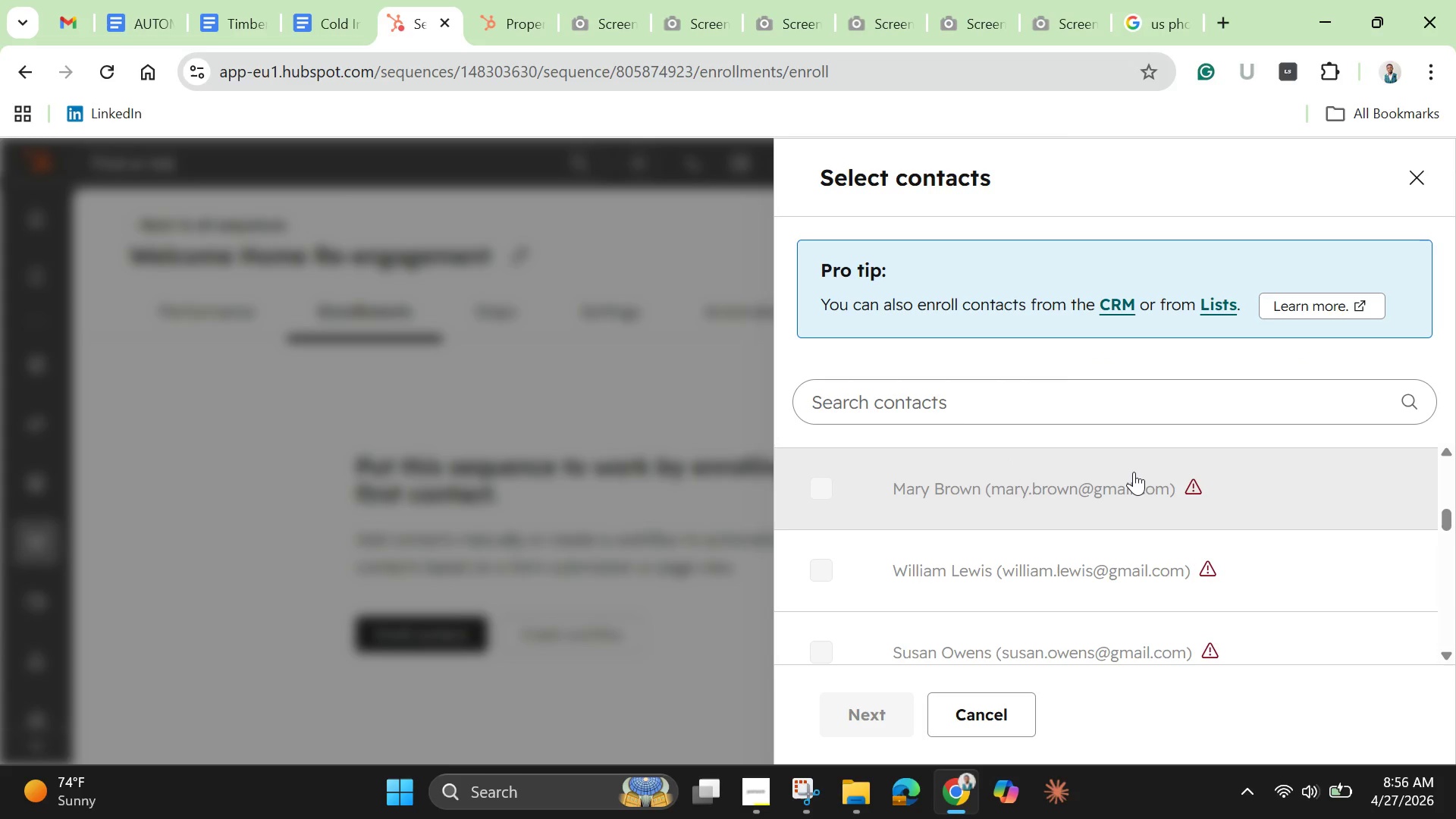 
left_click([1134, 472])
 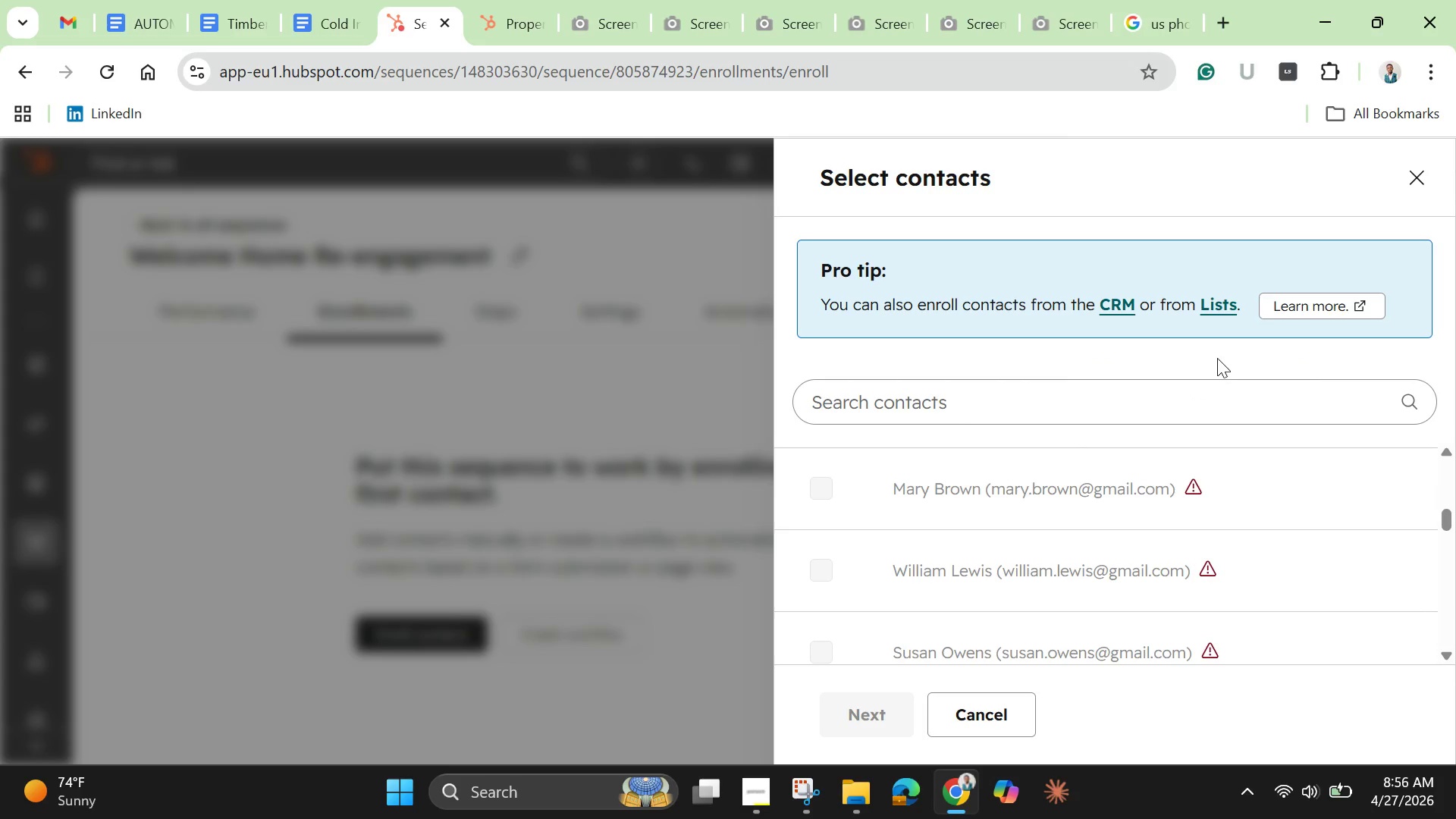 
left_click([1221, 306])
 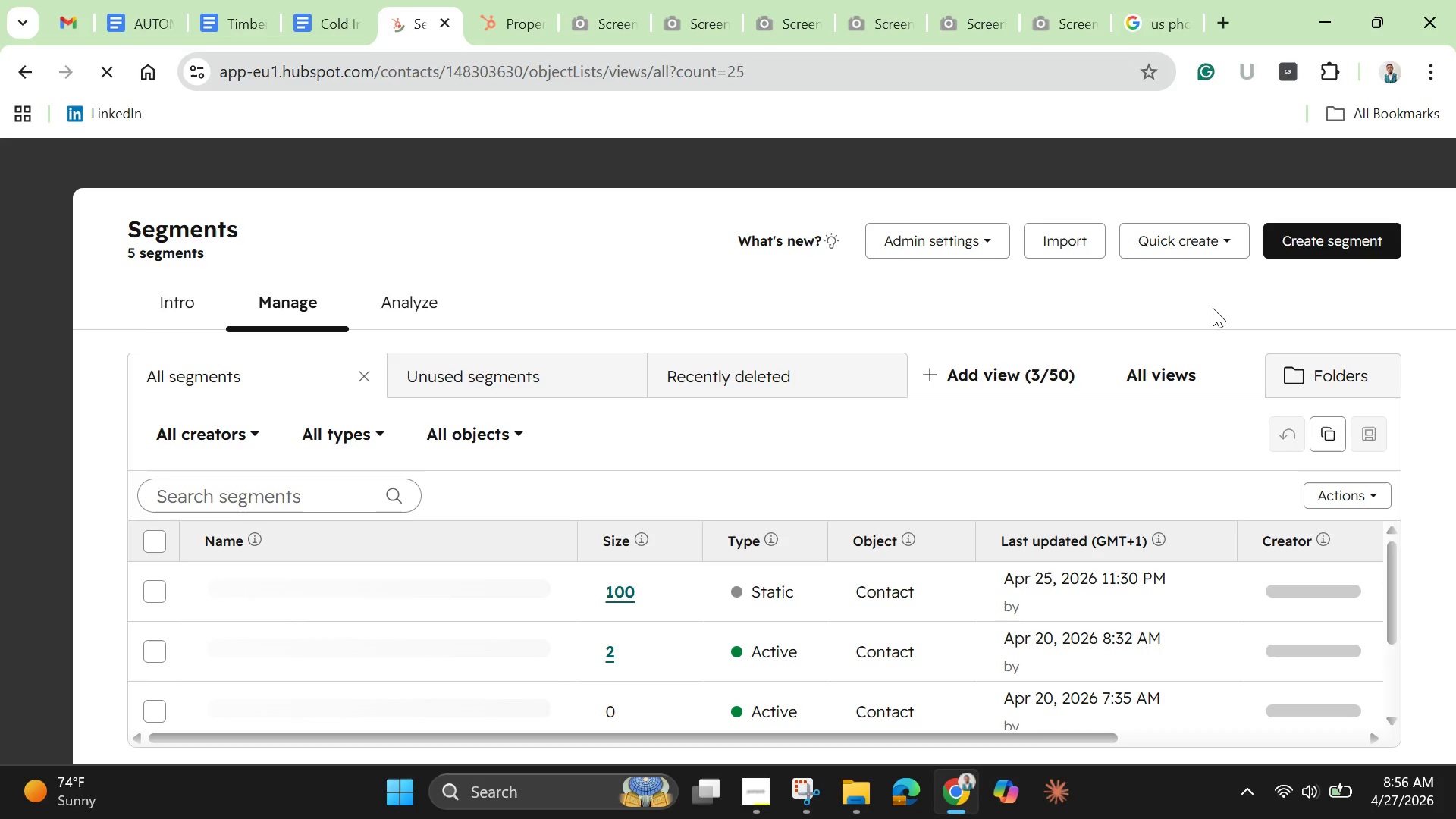 
scroll: coordinate [1131, 382], scroll_direction: down, amount: 4.0
 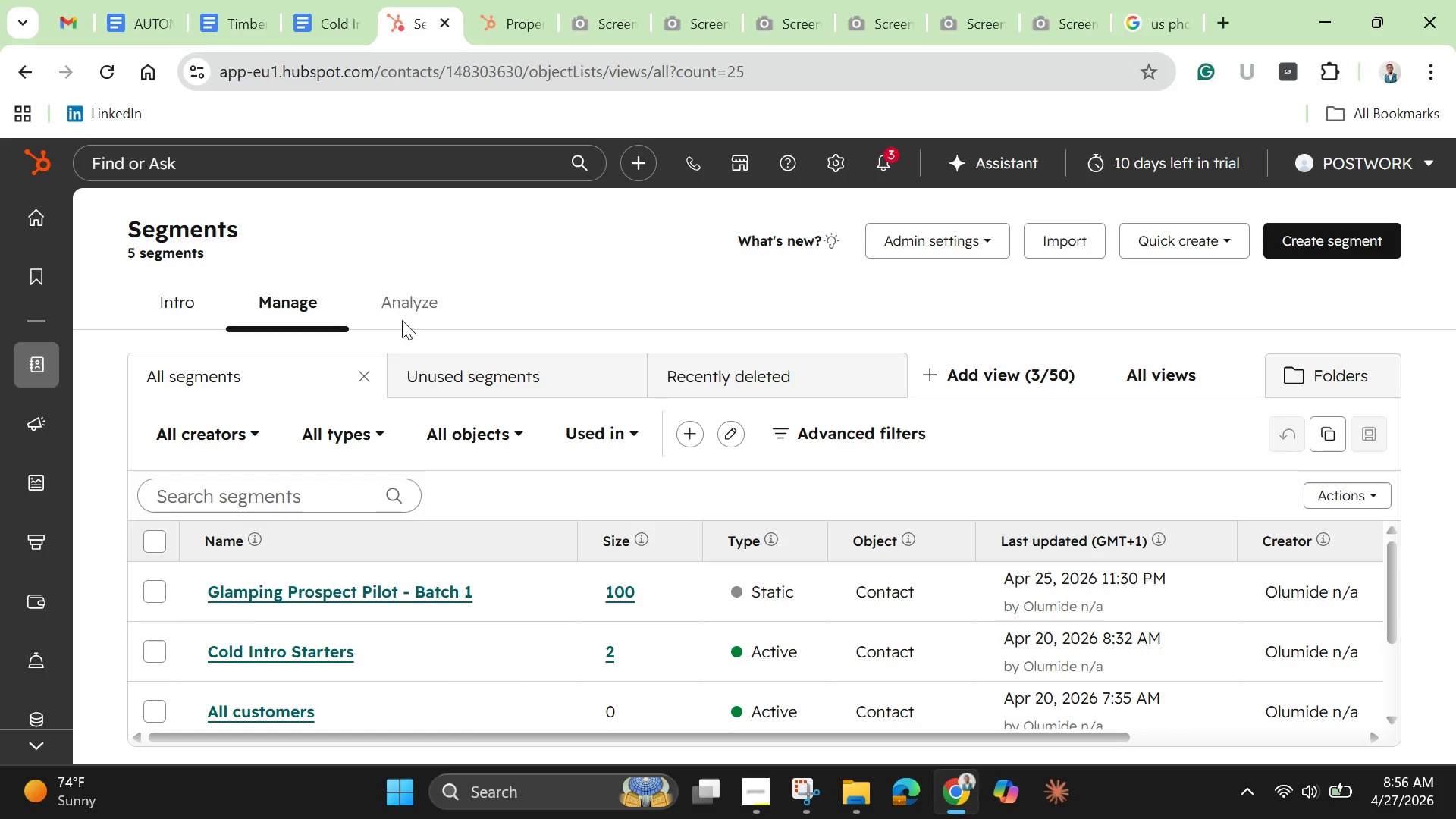 
left_click([406, 310])
 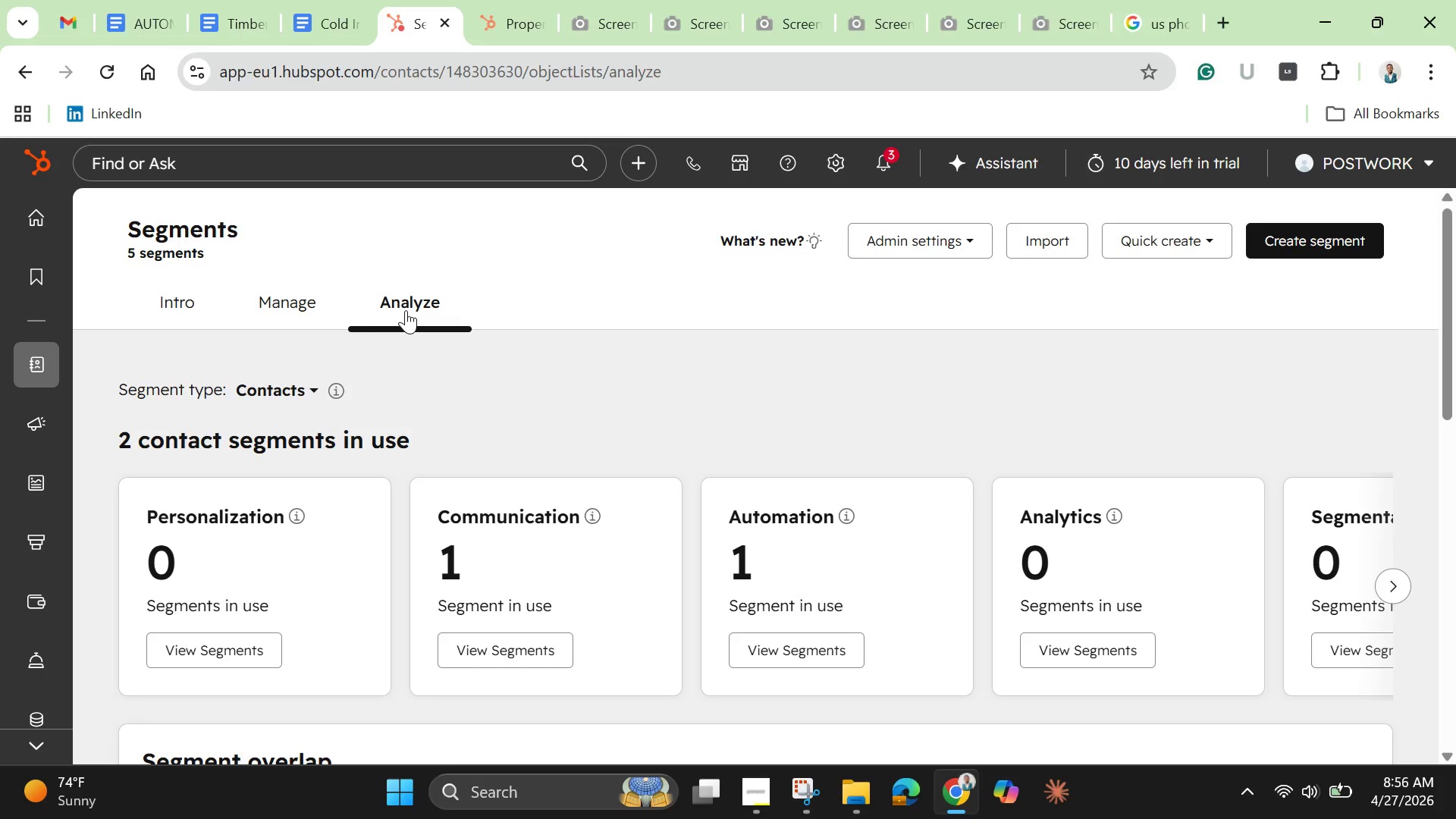 
scroll: coordinate [429, 419], scroll_direction: none, amount: 0.0
 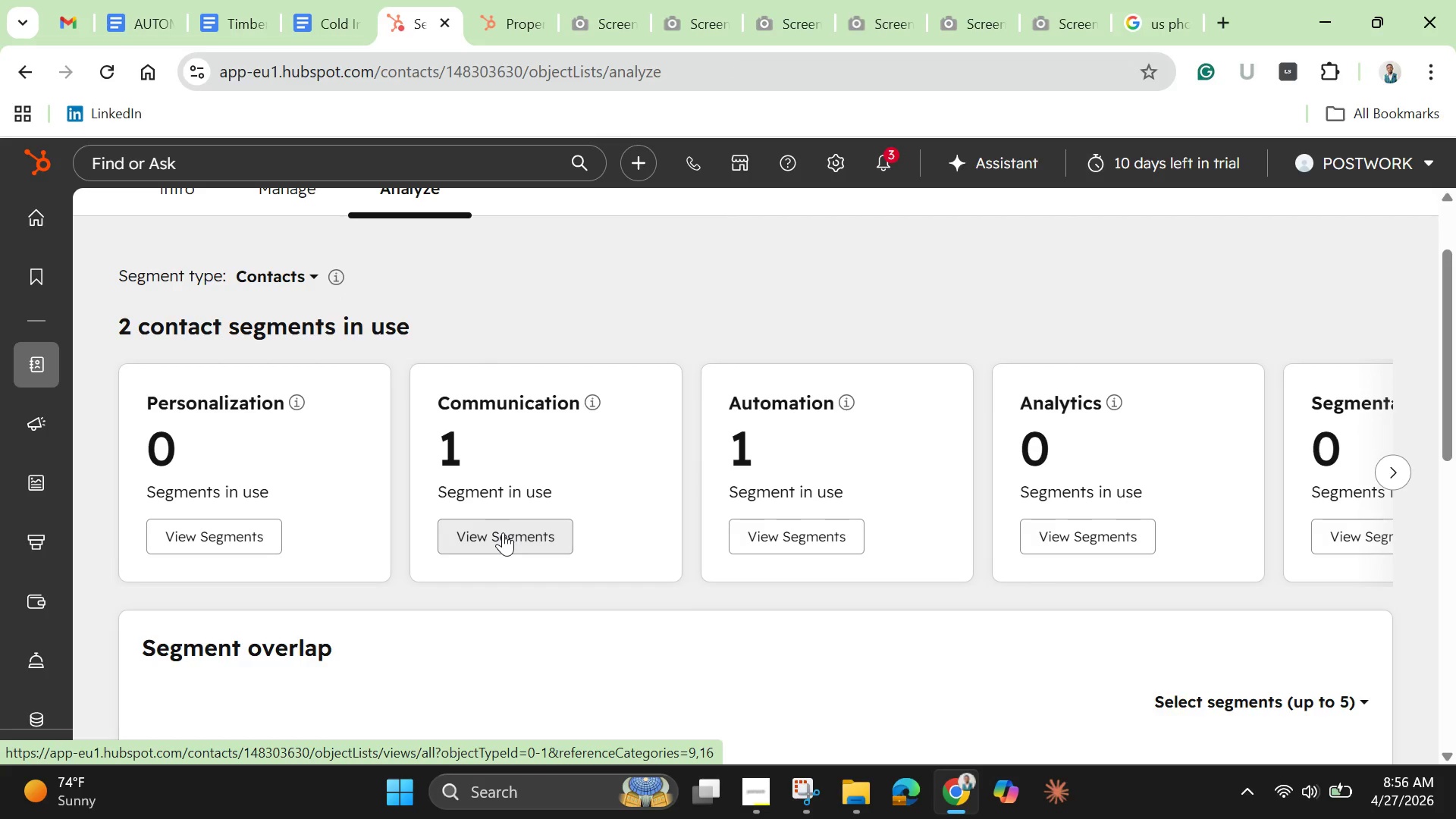 
wait(12.06)
 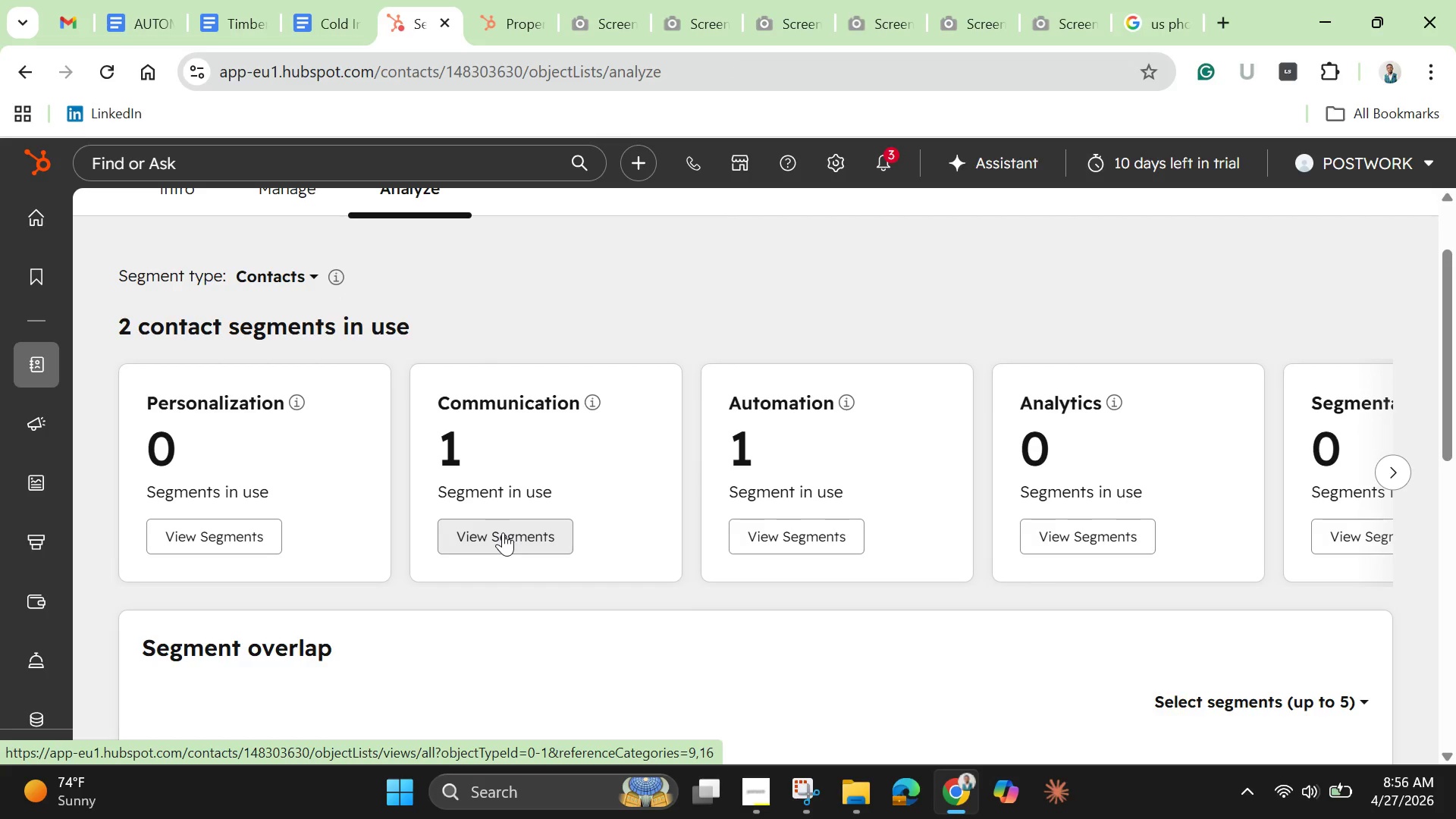 
scroll: coordinate [547, 540], scroll_direction: down, amount: 6.0
 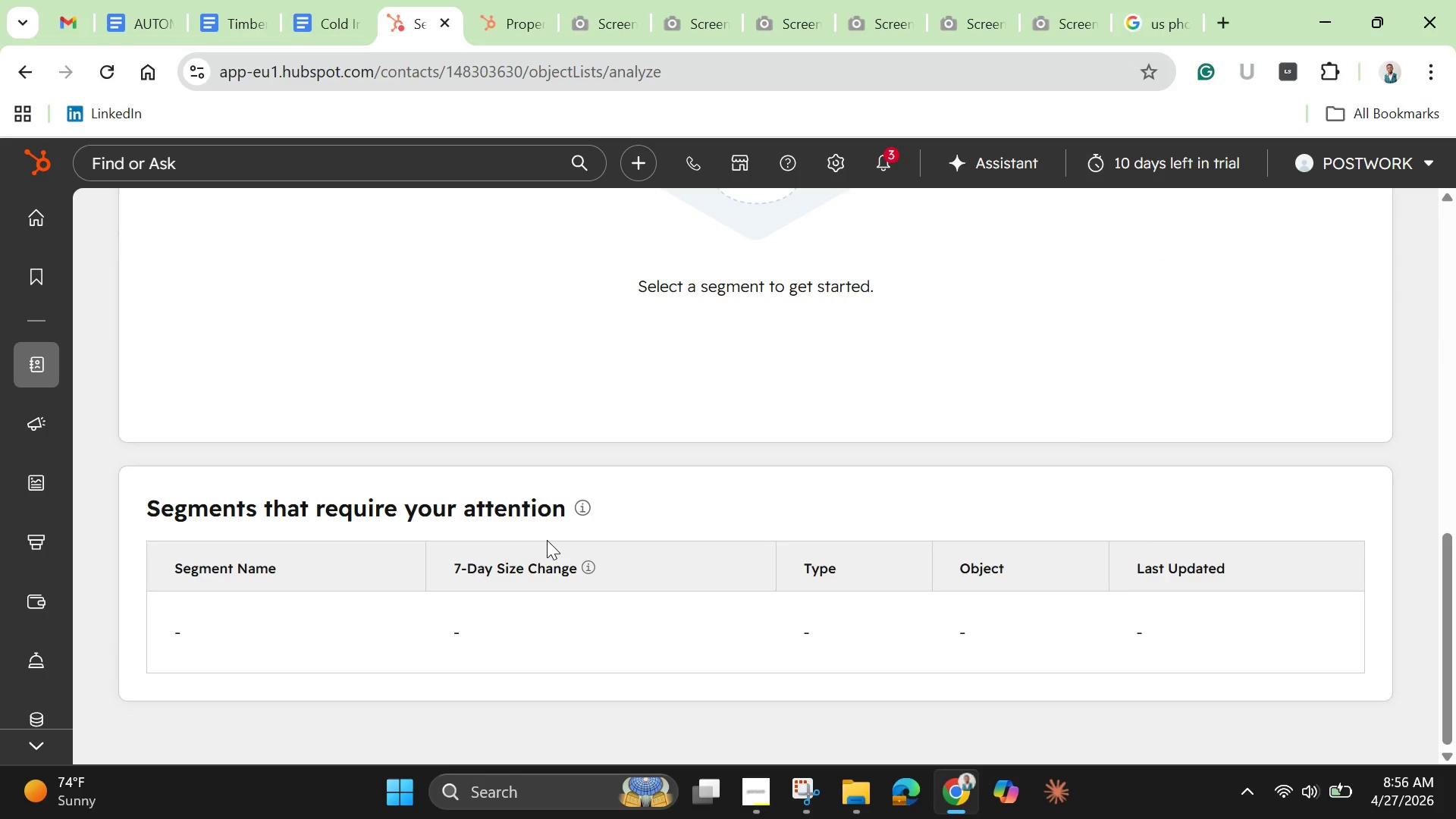 
scroll: coordinate [547, 540], scroll_direction: up, amount: 12.0
 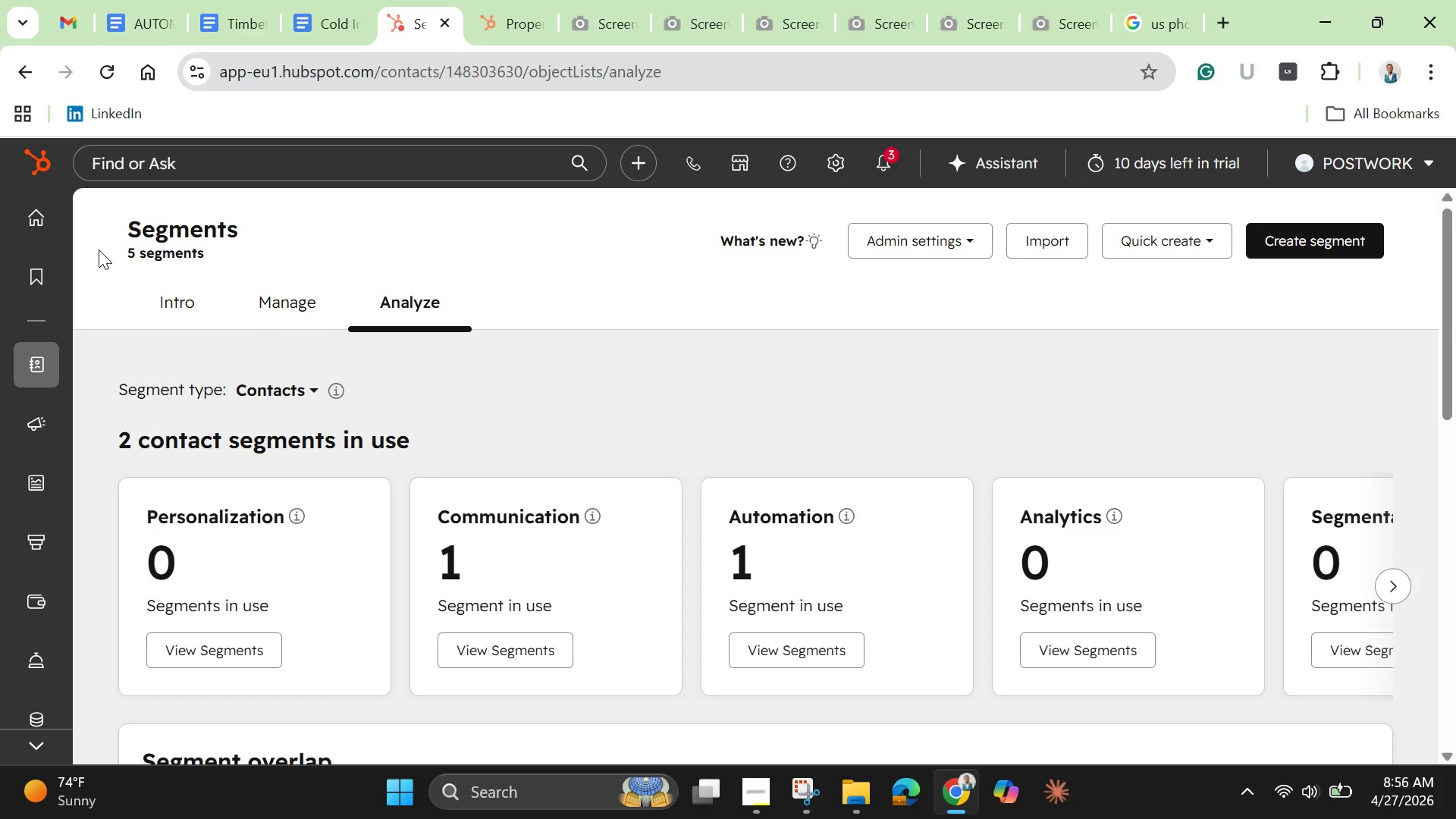 
mouse_move([161, 301])
 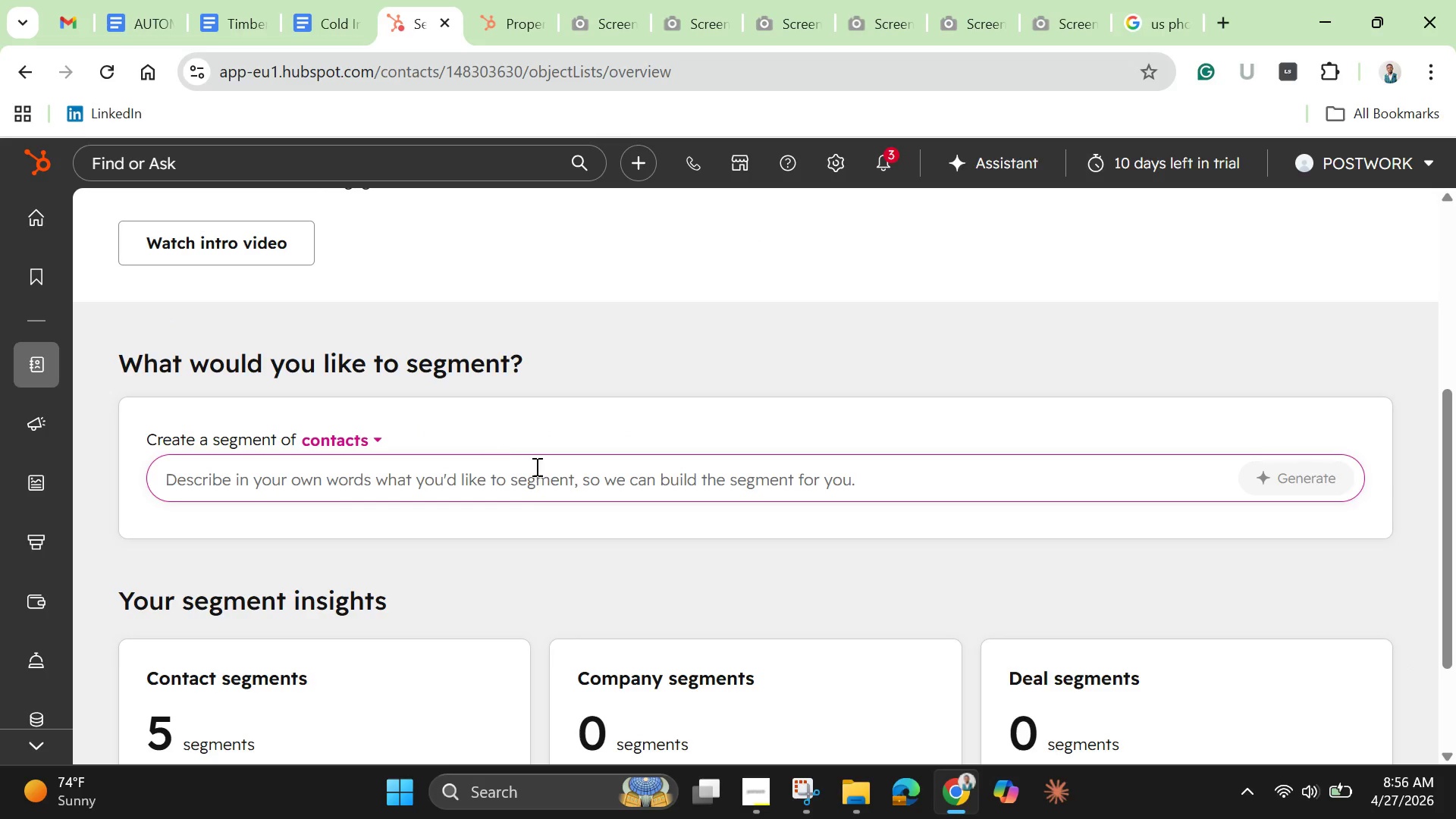 
scroll: coordinate [586, 553], scroll_direction: down, amount: 10.0
 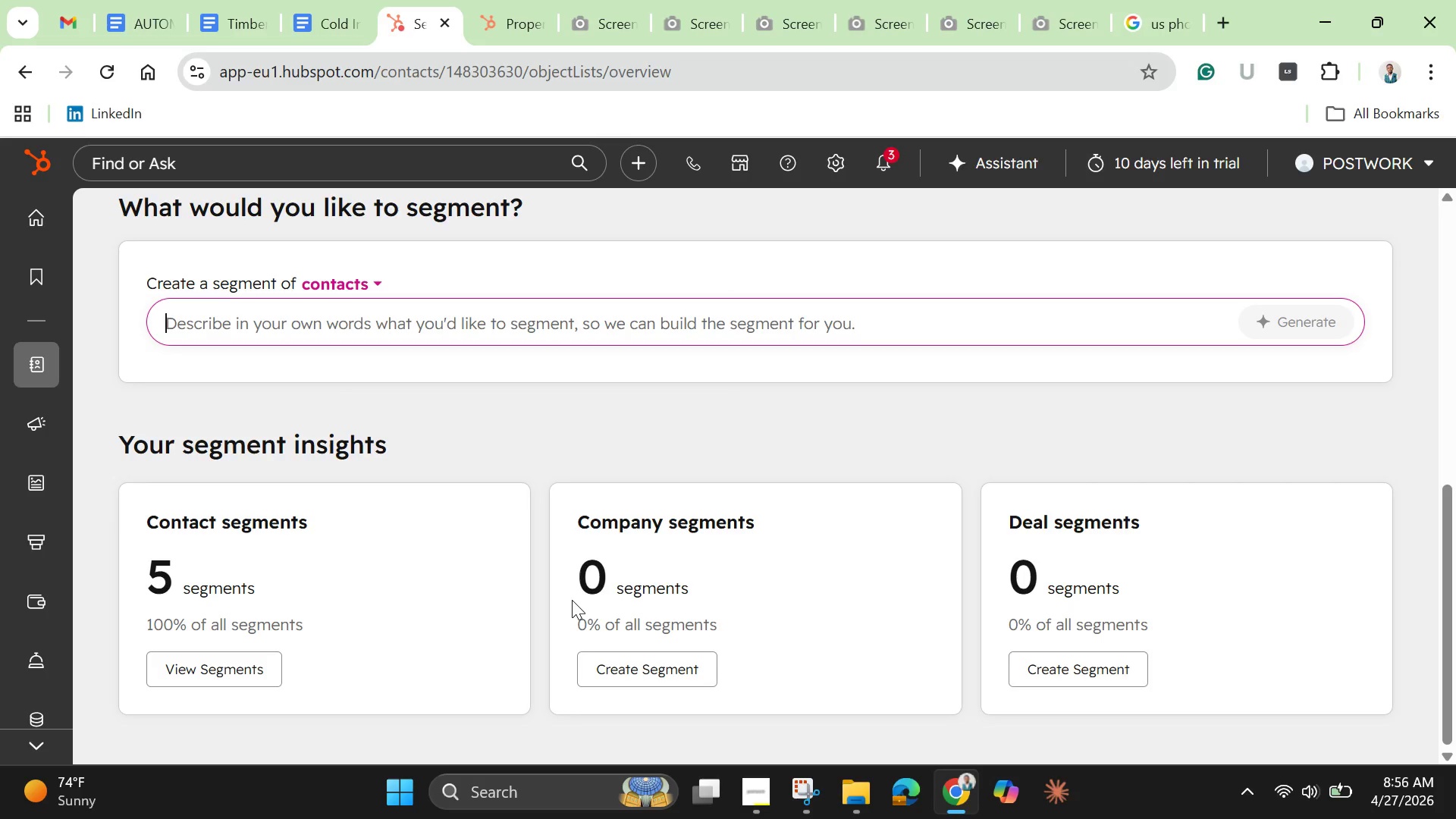 
wait(18.76)
 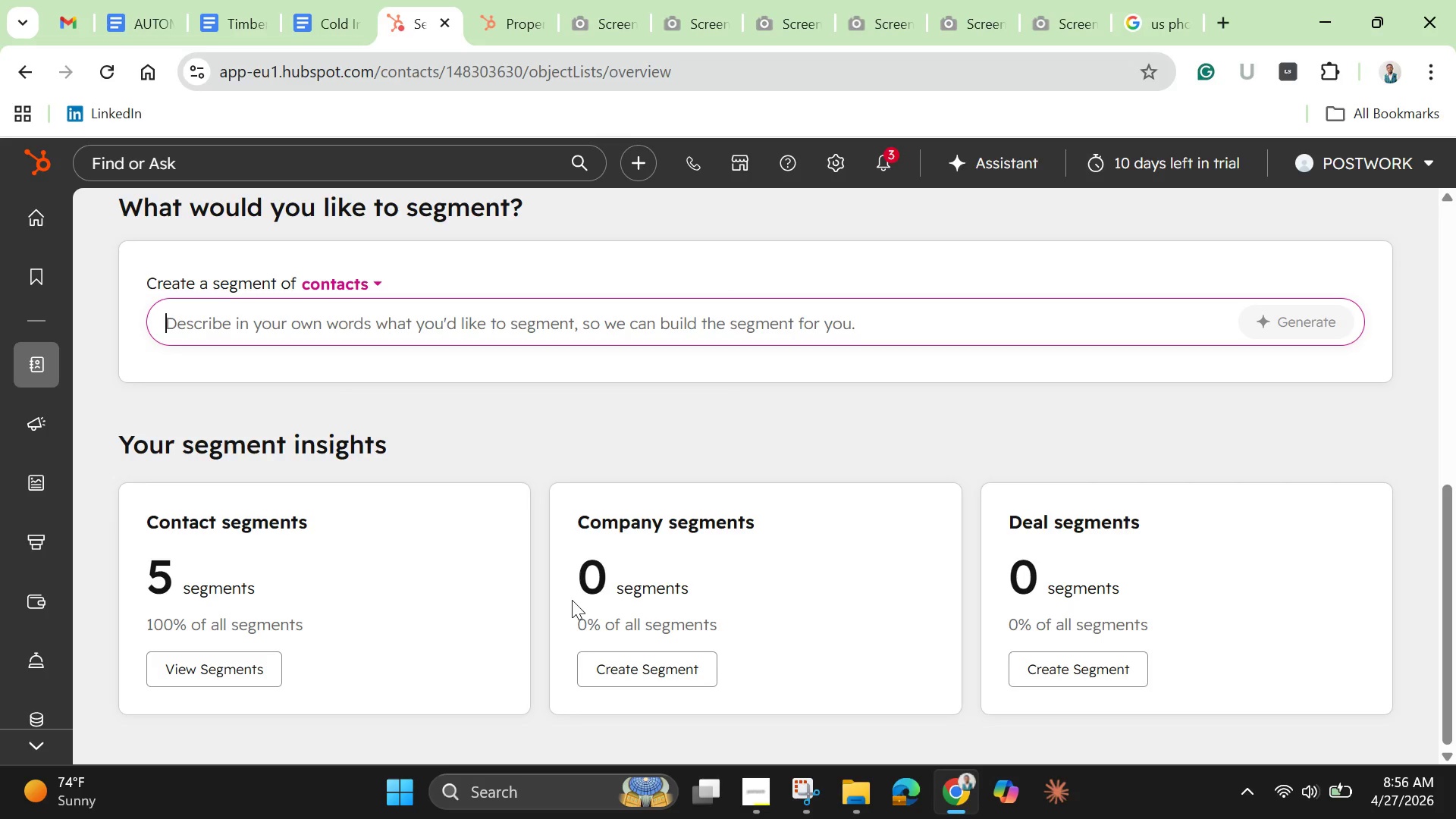 
scroll: coordinate [278, 410], scroll_direction: up, amount: 1.0
 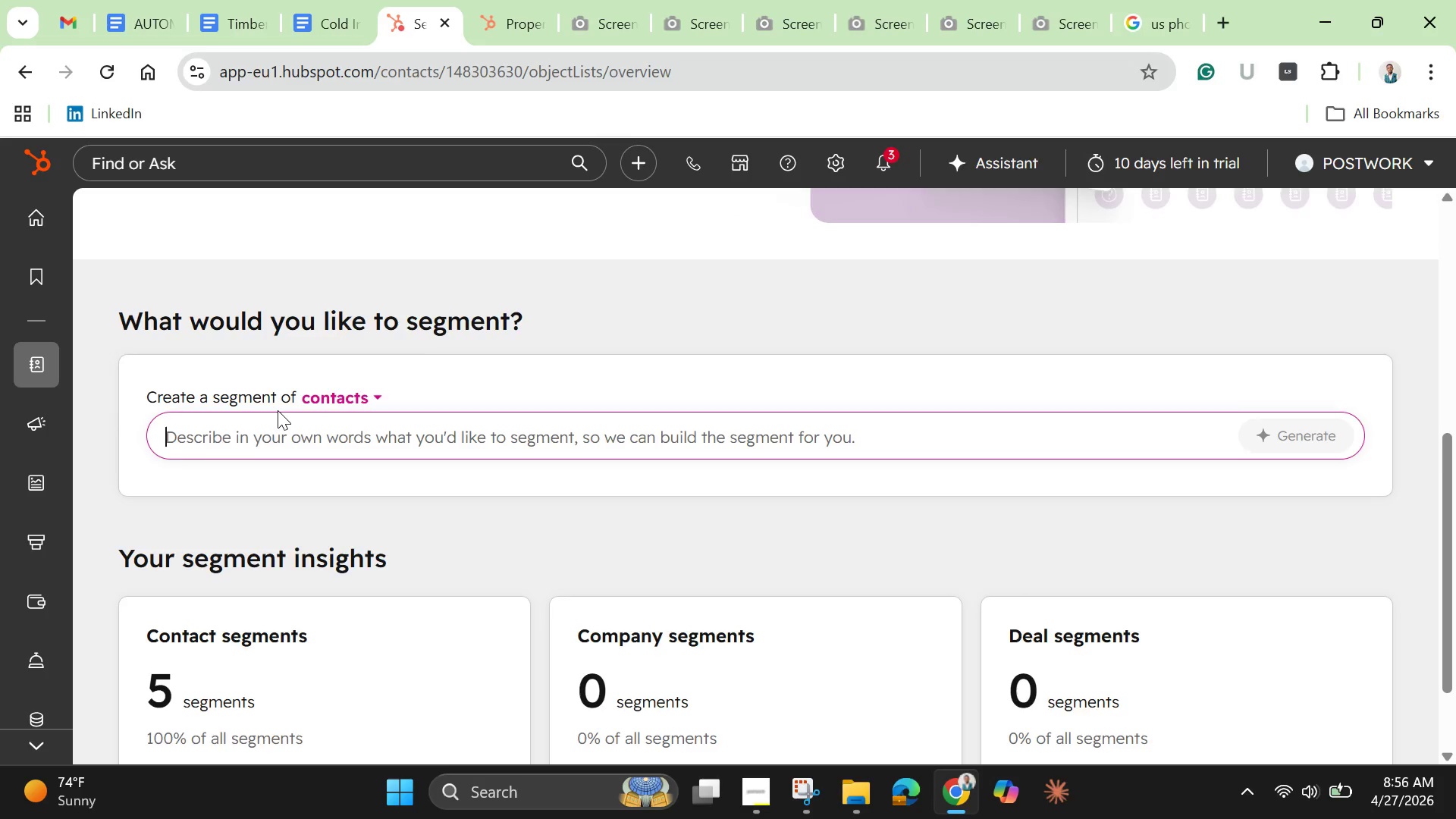 
scroll: coordinate [278, 410], scroll_direction: down, amount: 4.0
 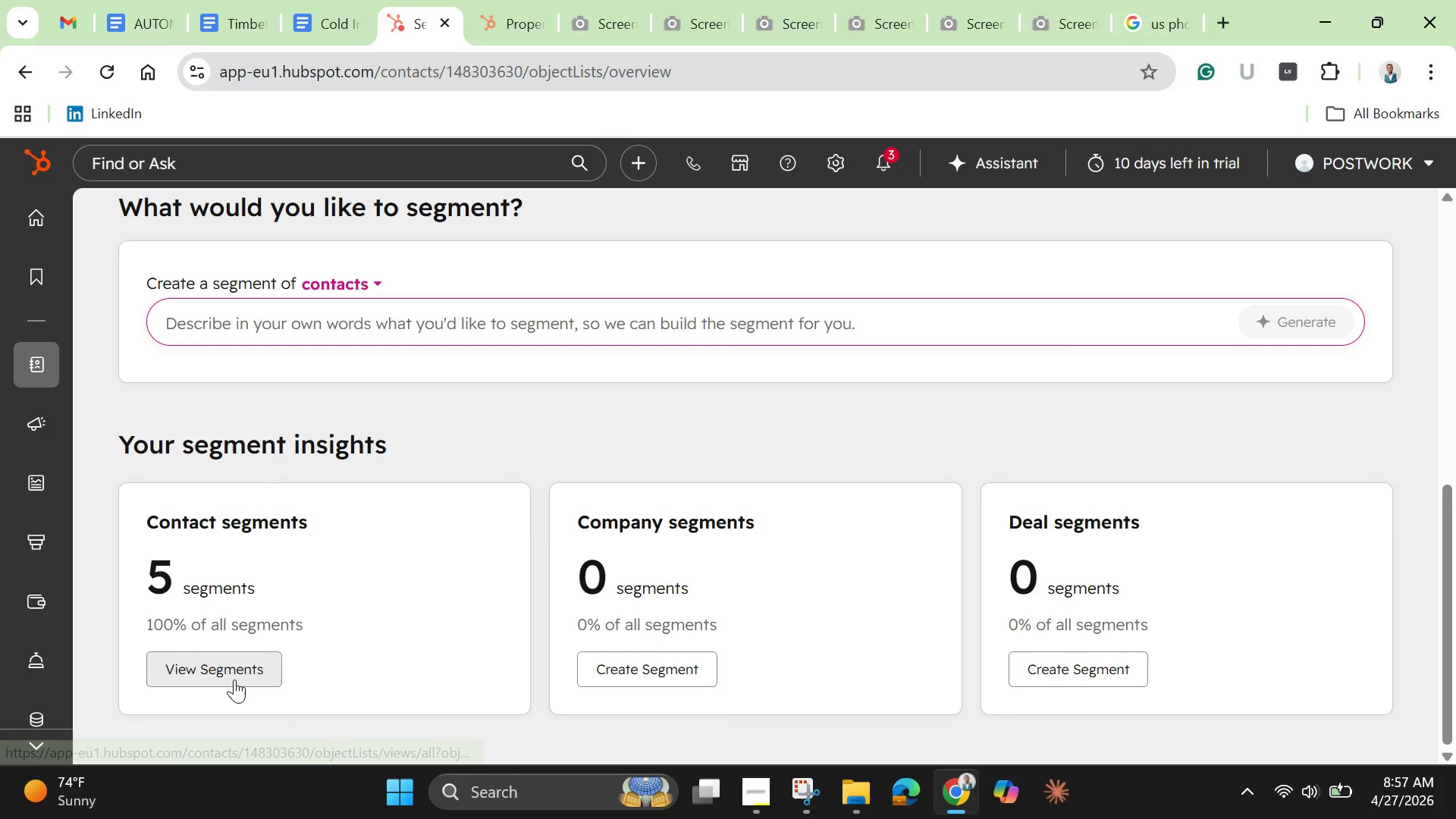 
left_click([234, 679])
 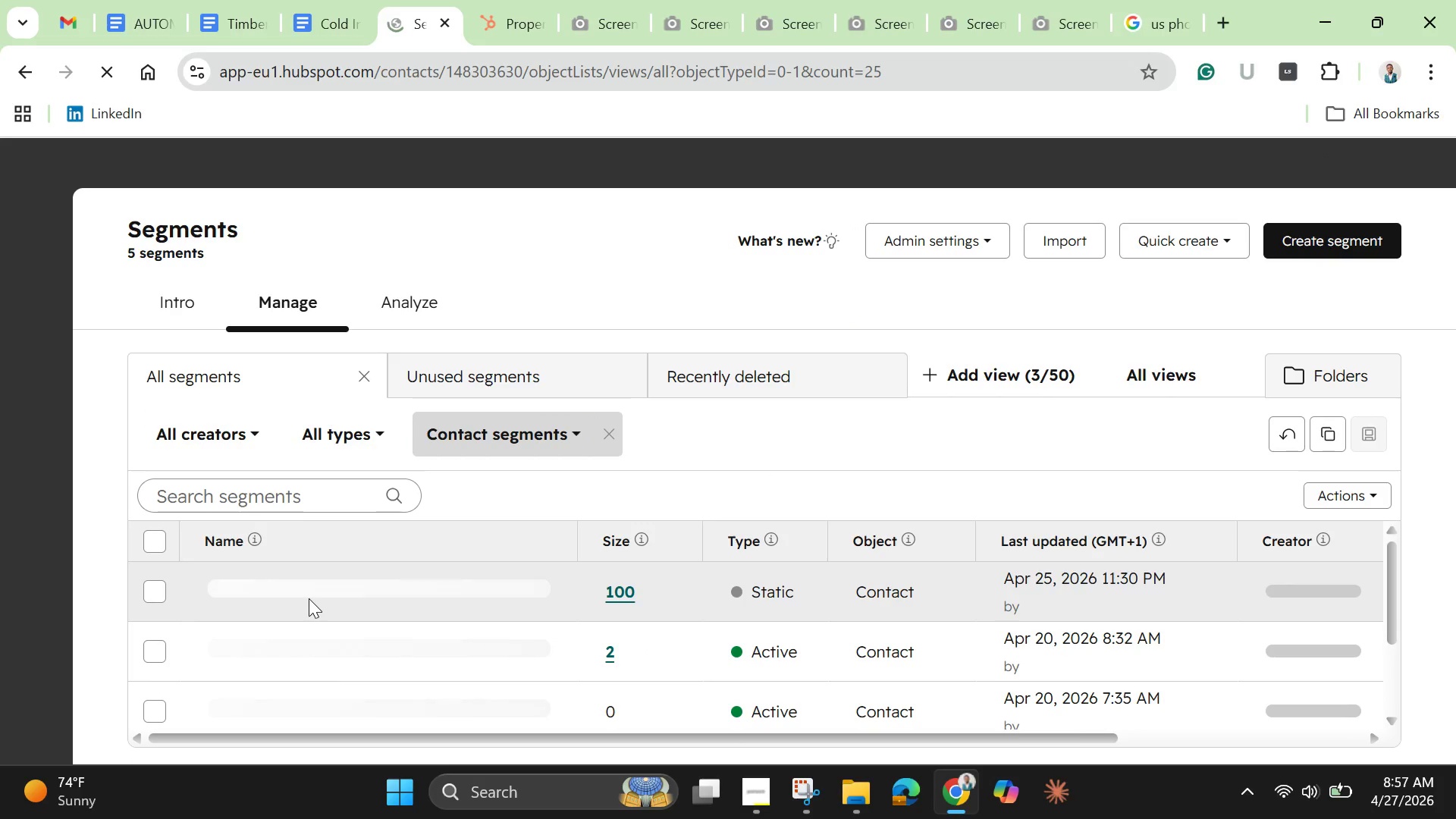 
scroll: coordinate [374, 575], scroll_direction: down, amount: 6.0
 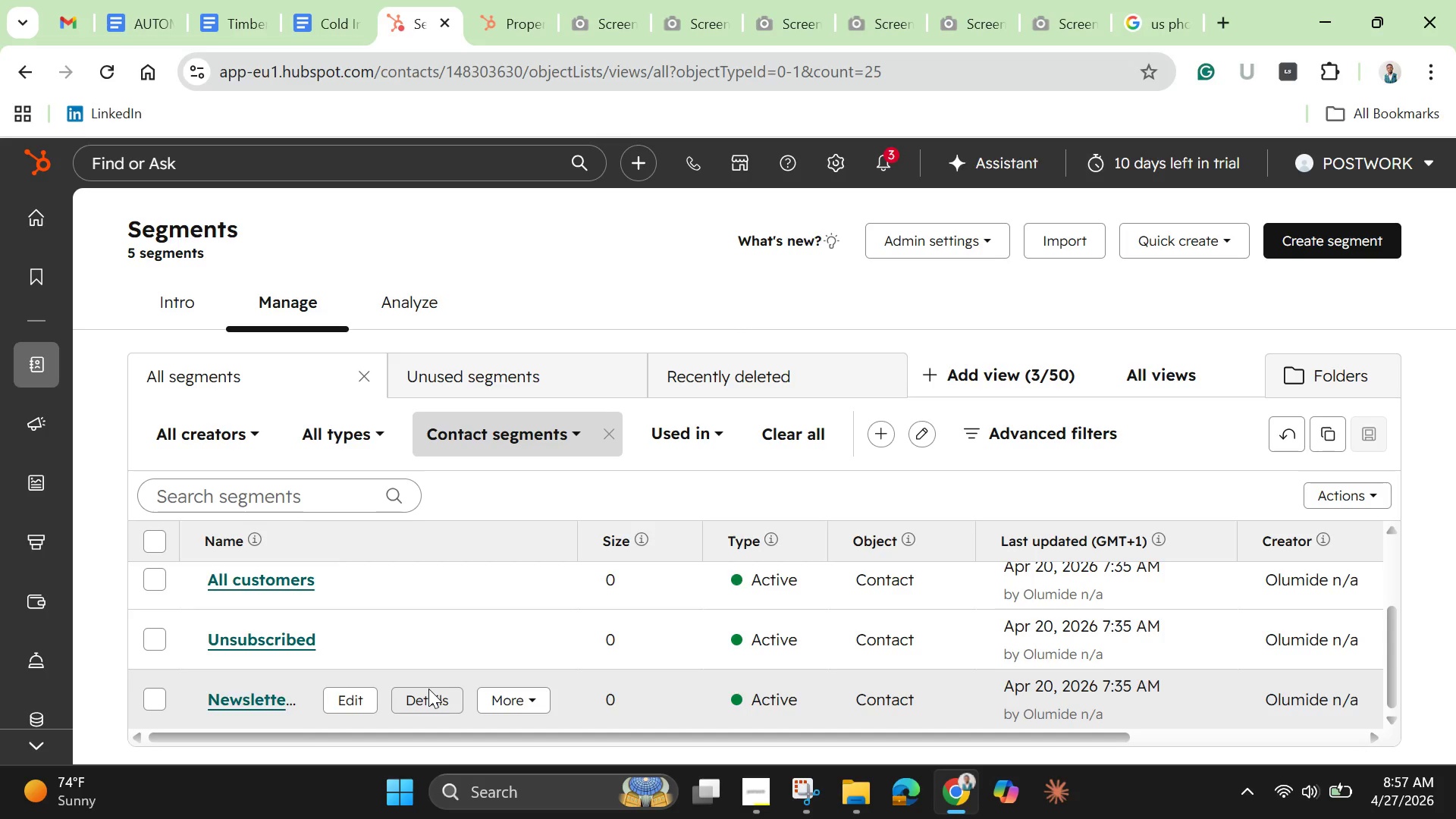 
scroll: coordinate [411, 639], scroll_direction: up, amount: 3.0
 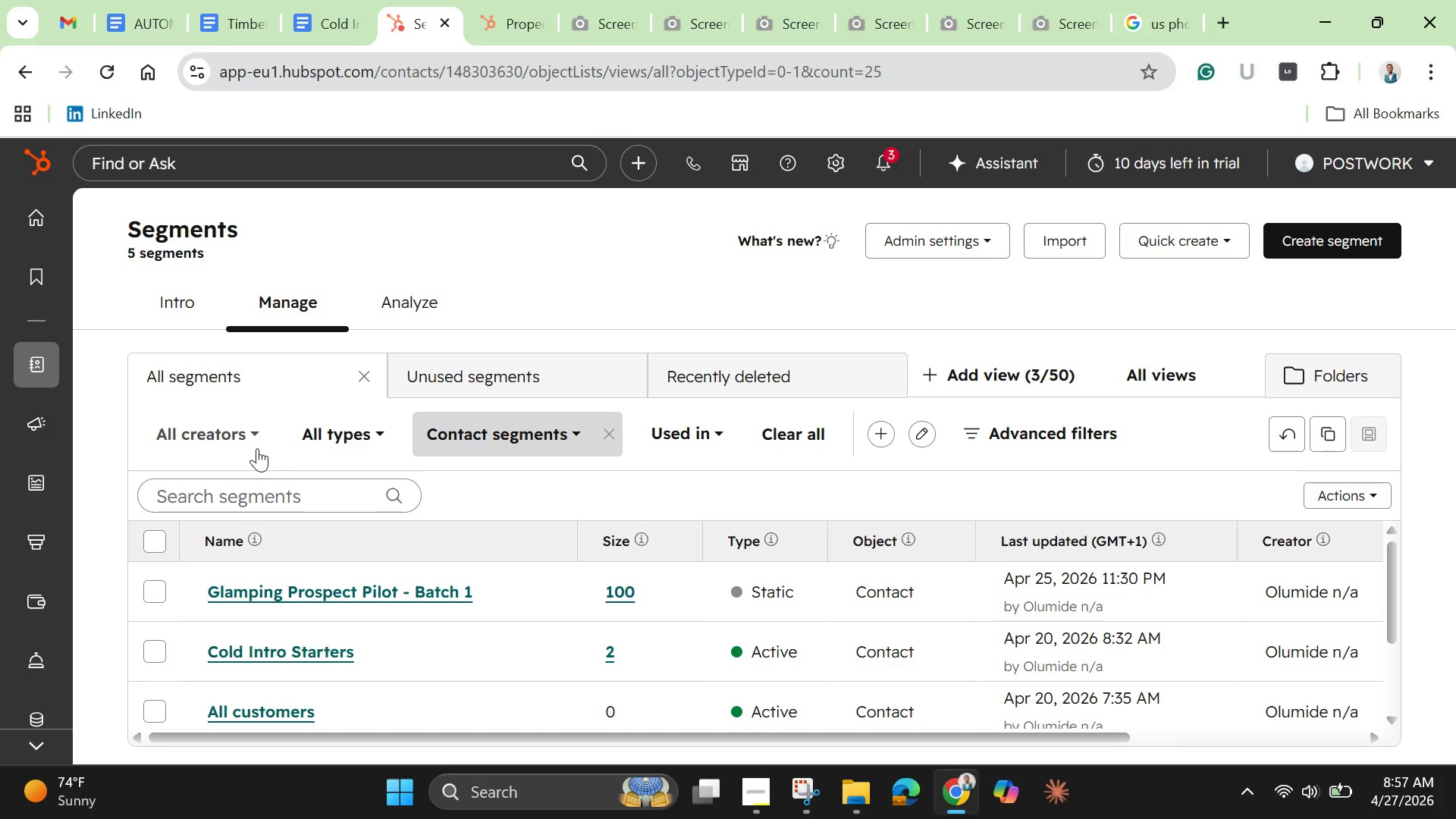 
left_click([177, 329])
 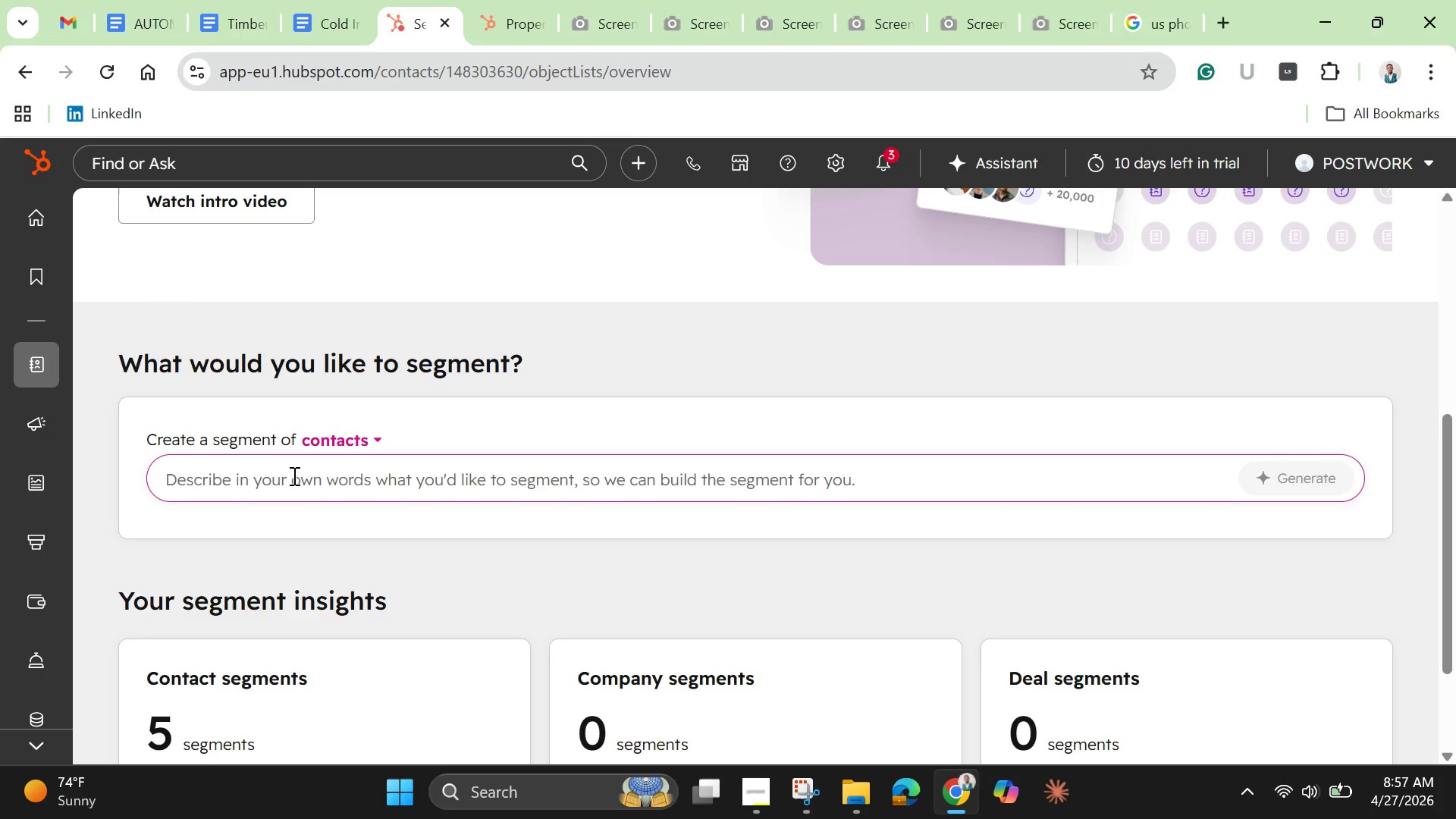 
scroll: coordinate [293, 478], scroll_direction: down, amount: 2.0
 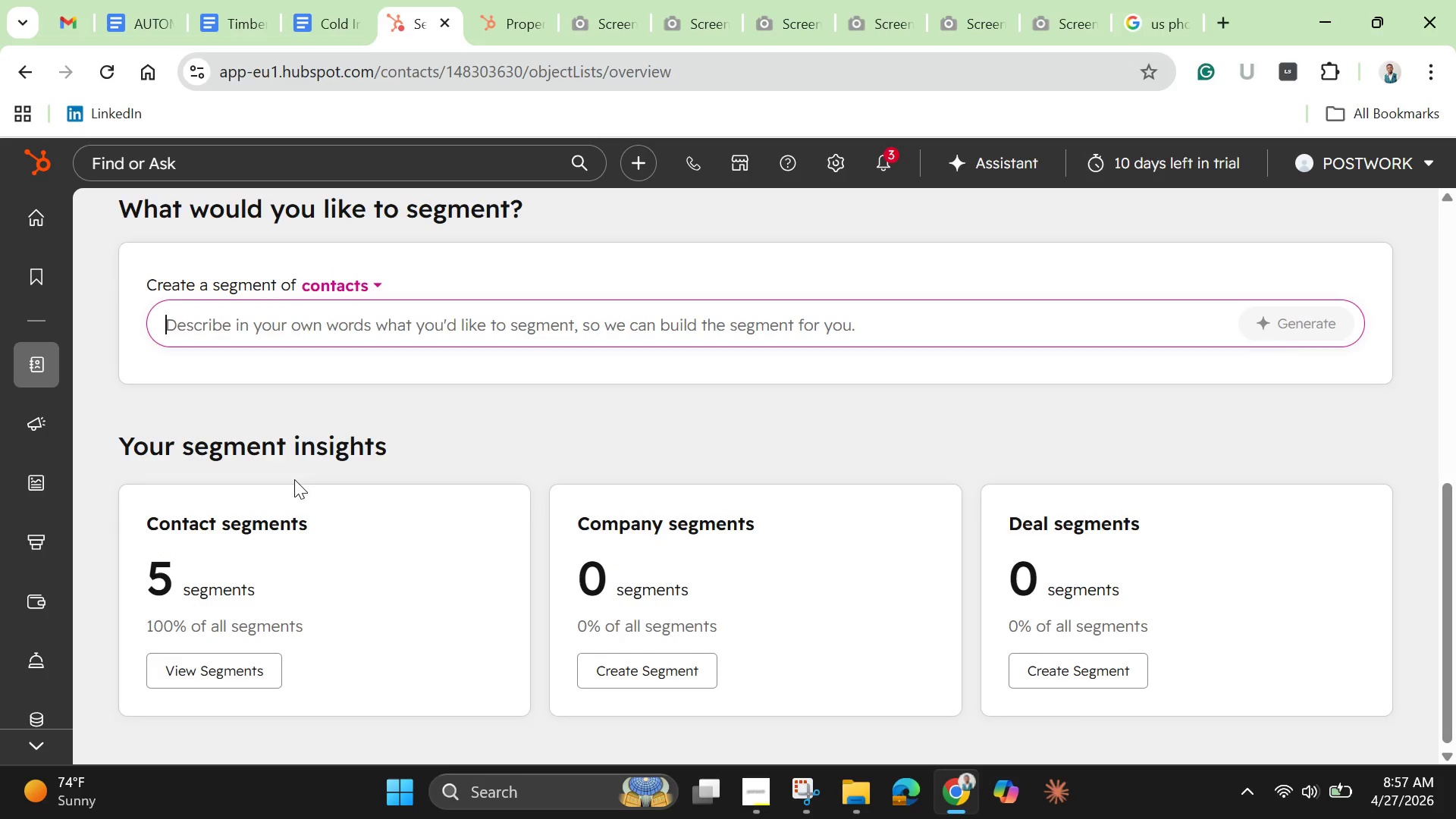 
scroll: coordinate [294, 479], scroll_direction: up, amount: 3.0
 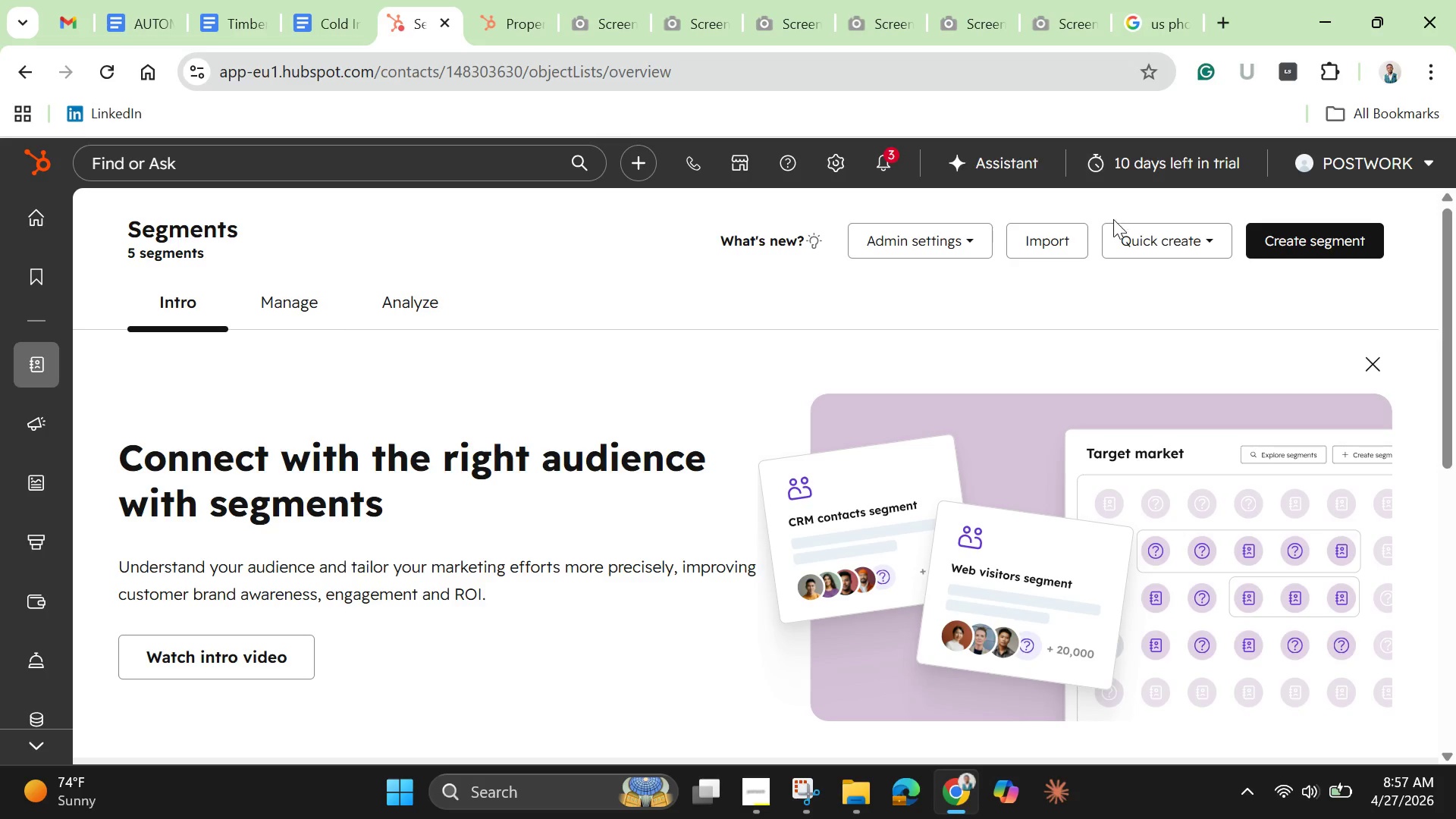 
left_click([1050, 245])
 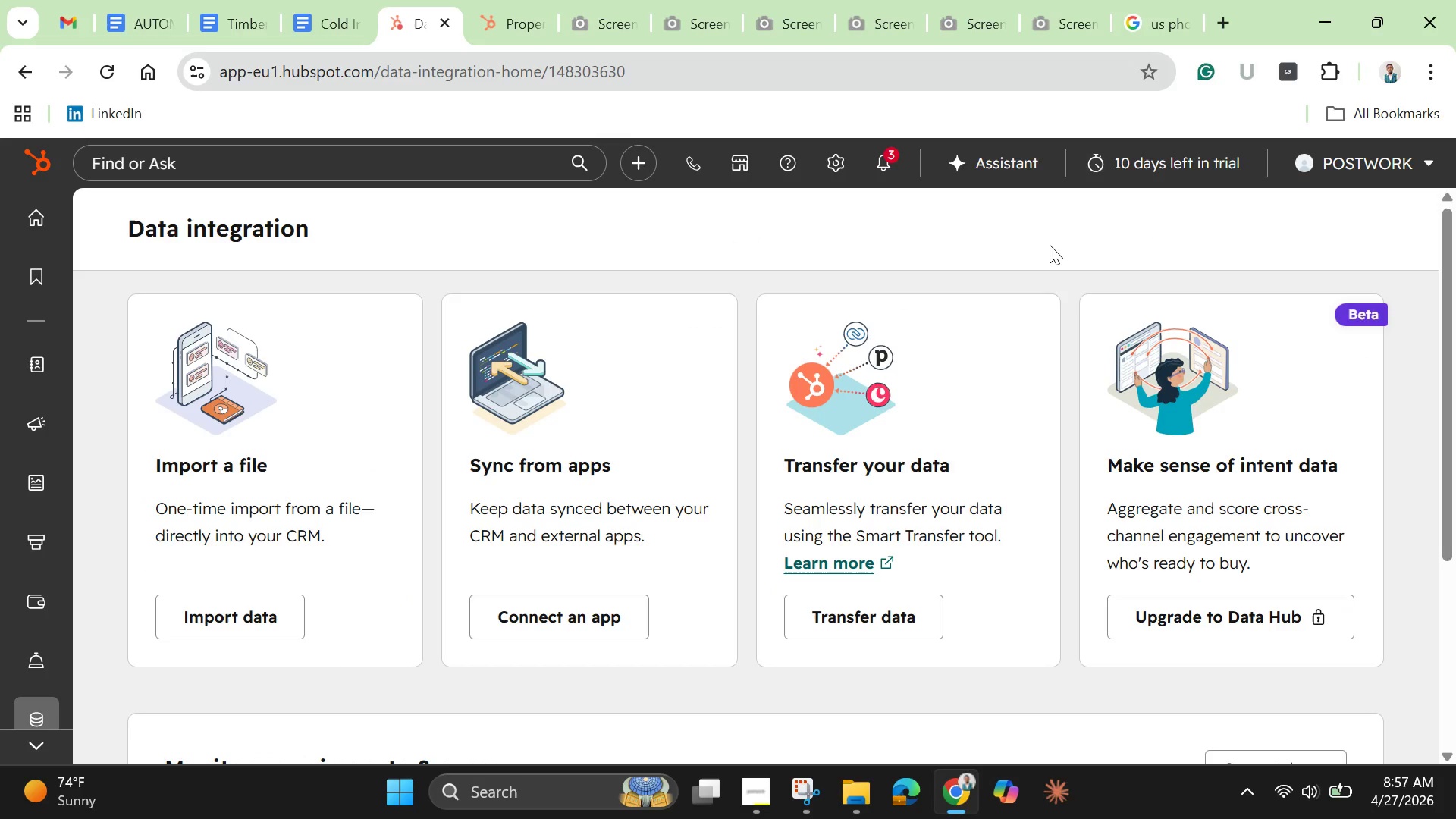 
scroll: coordinate [179, 611], scroll_direction: down, amount: 6.0
 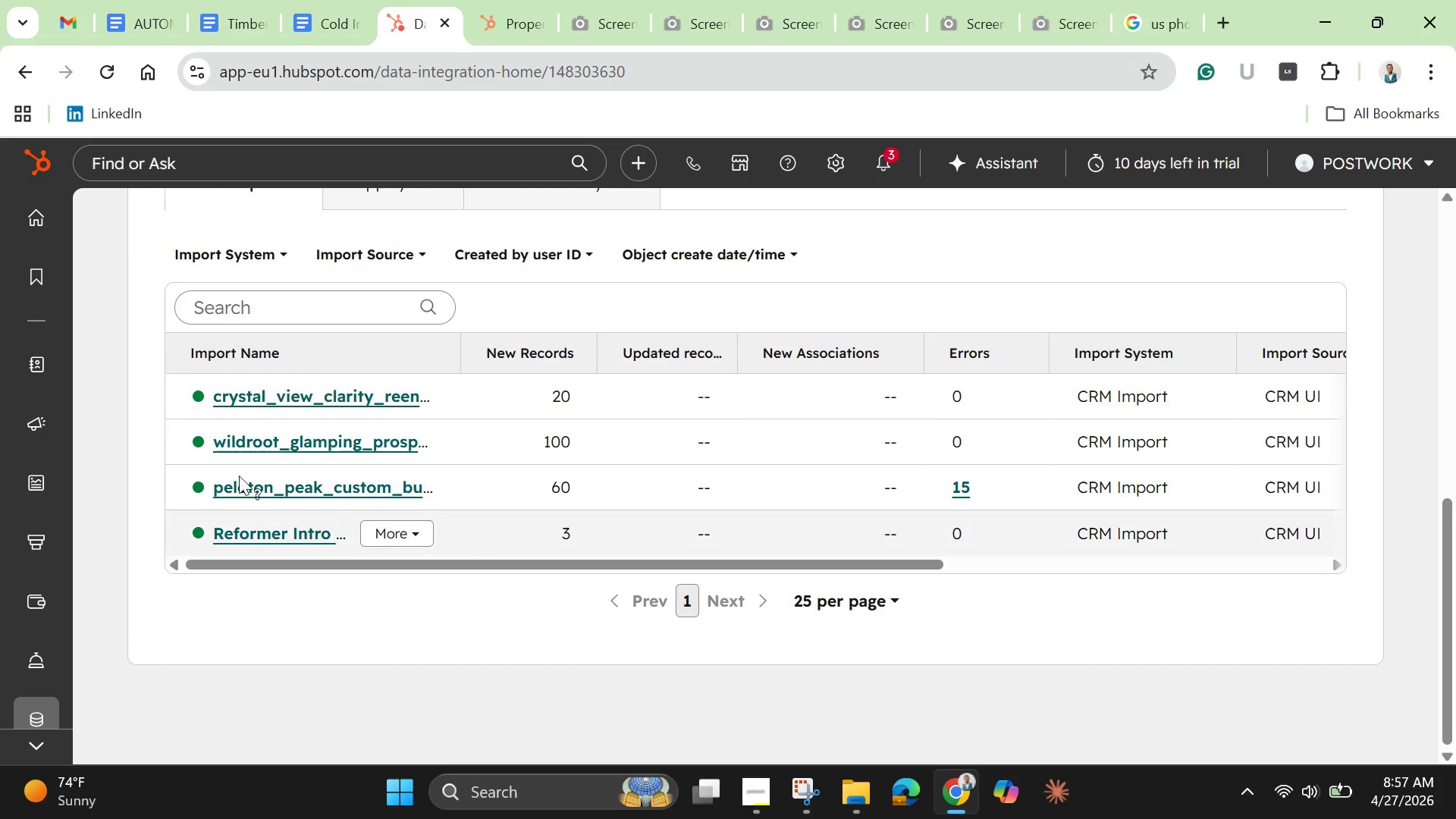 
left_click([292, 398])
 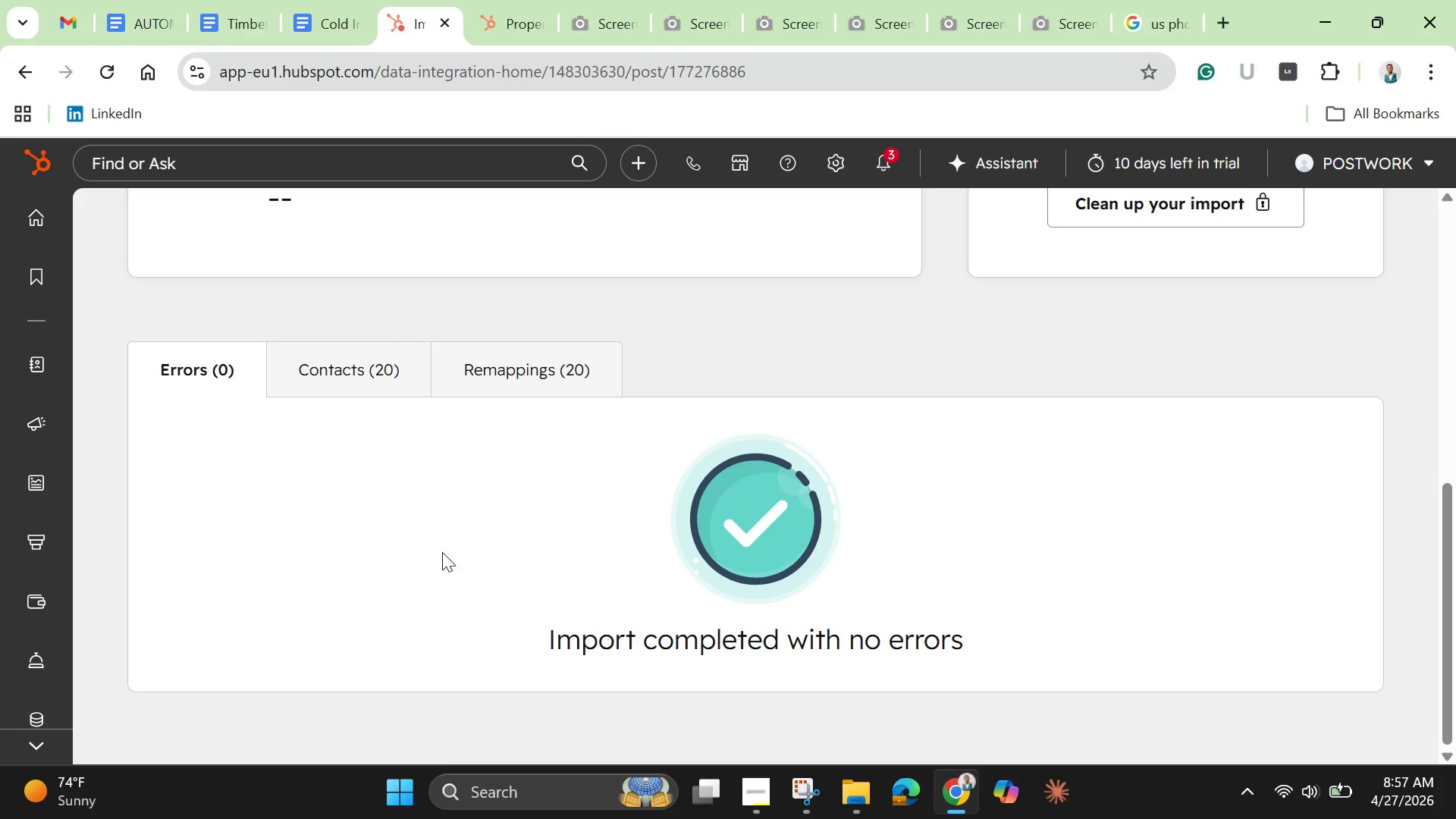 
scroll: coordinate [452, 560], scroll_direction: up, amount: 5.0
 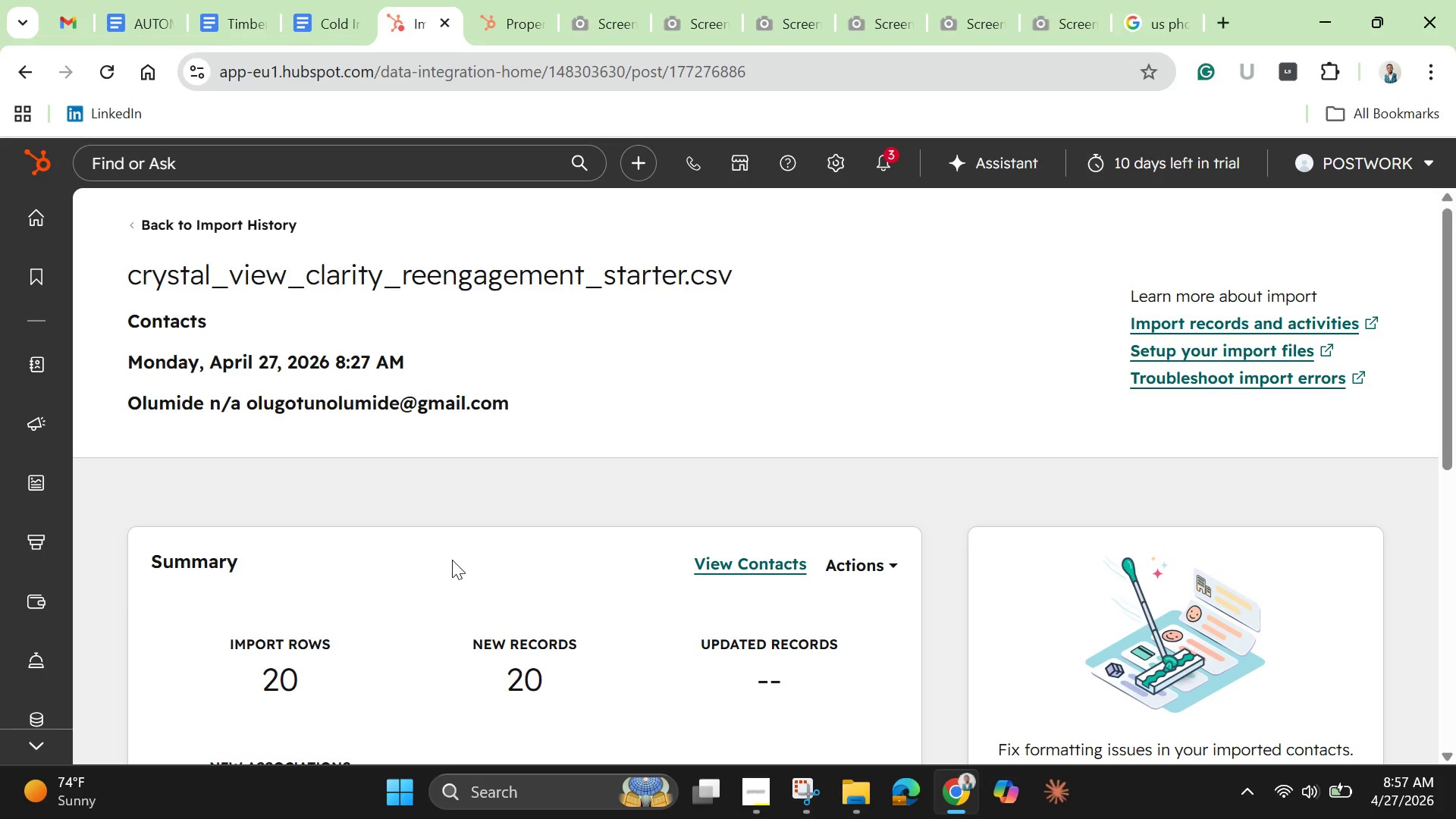 
scroll: coordinate [452, 560], scroll_direction: down, amount: 1.0
 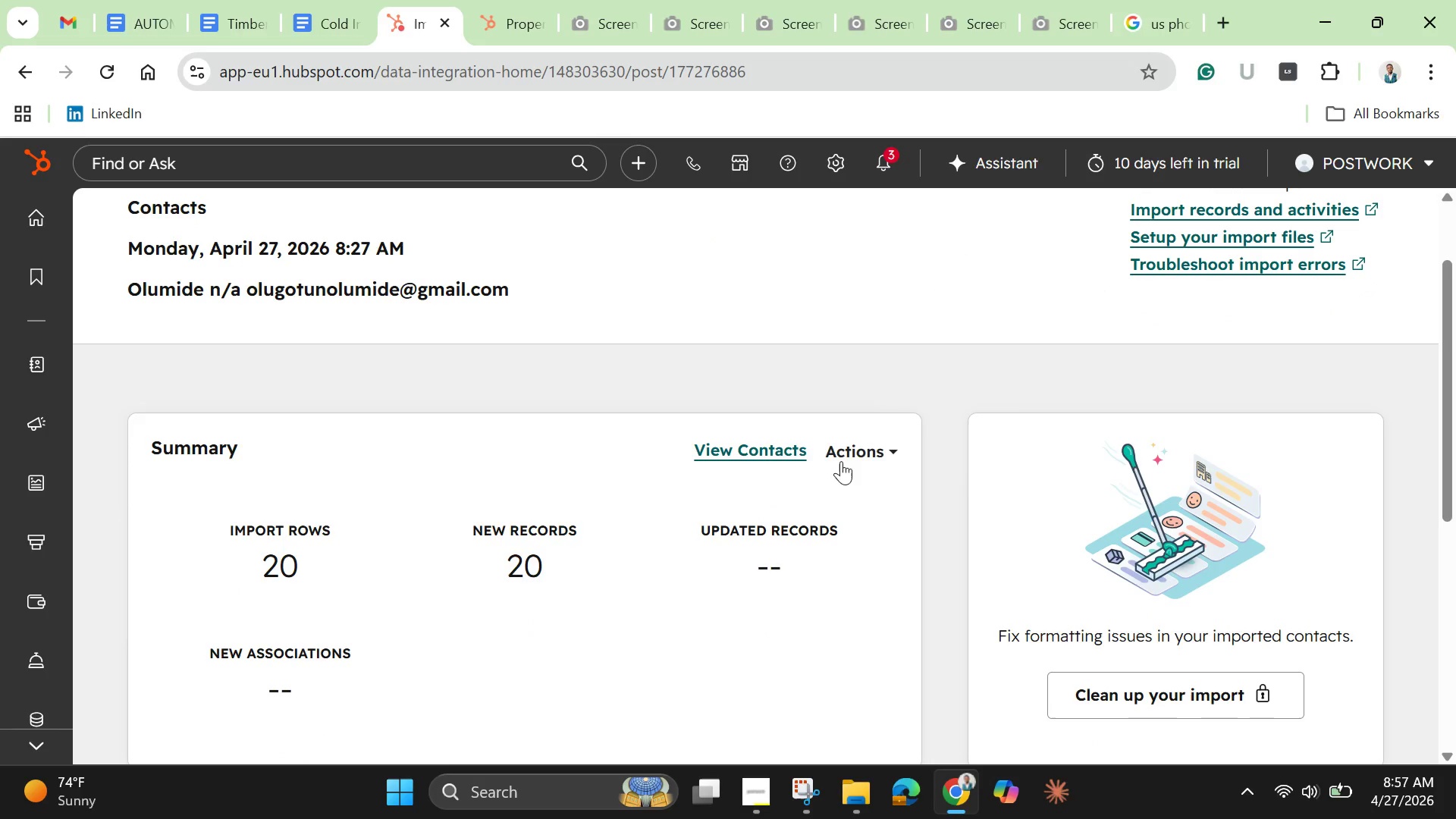 
left_click([852, 454])
 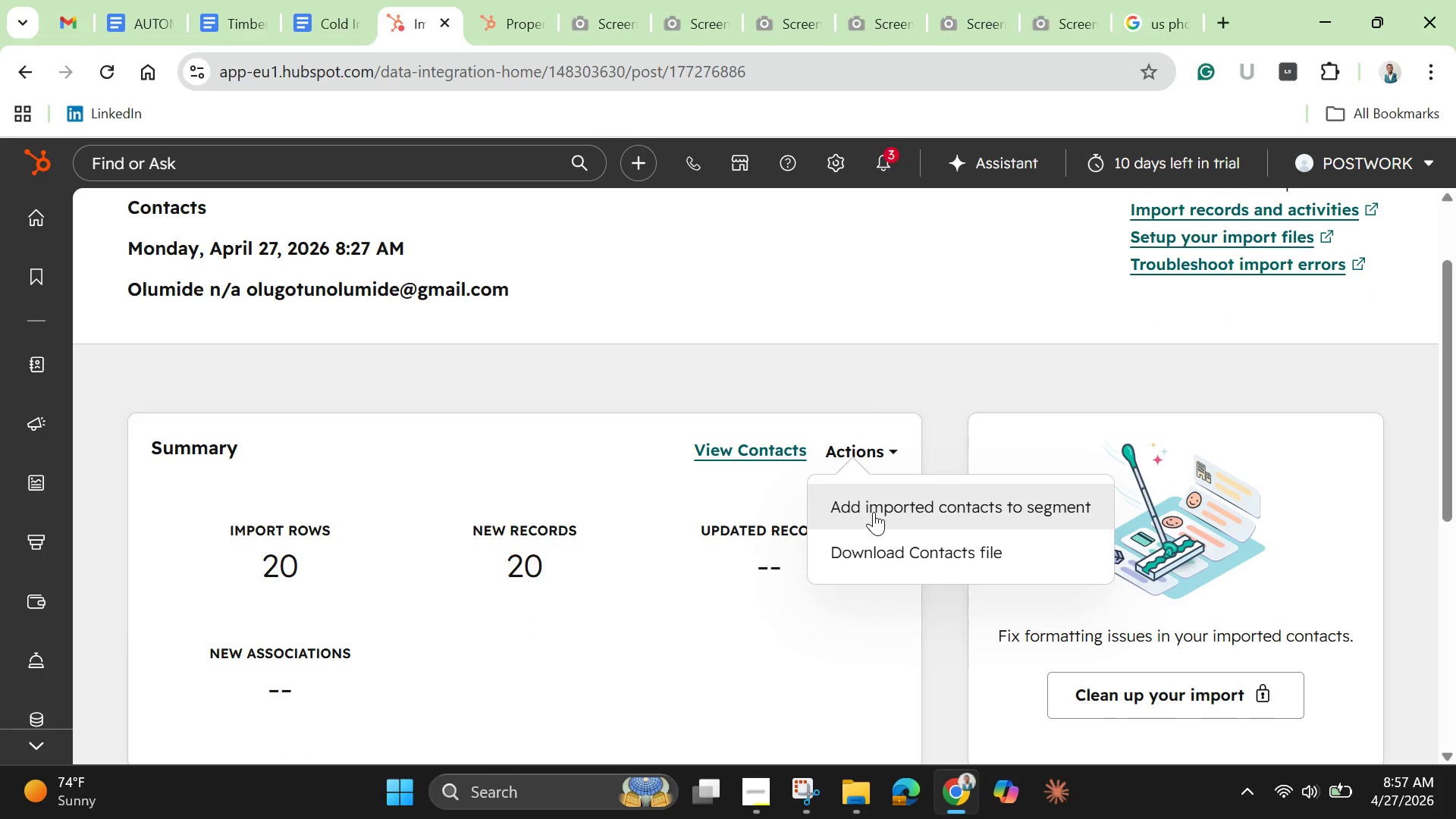 
left_click([875, 512])
 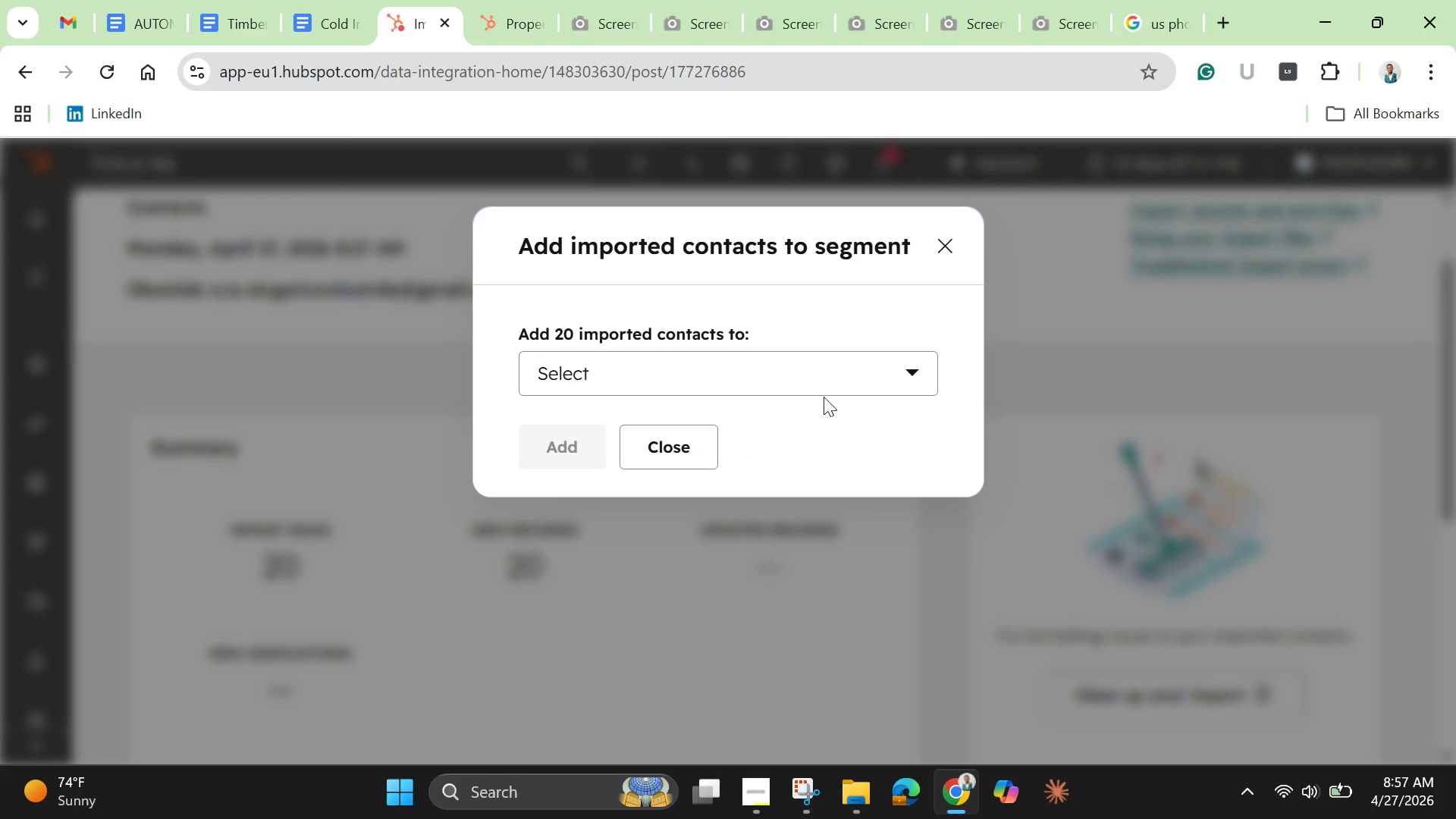 
left_click([830, 378])
 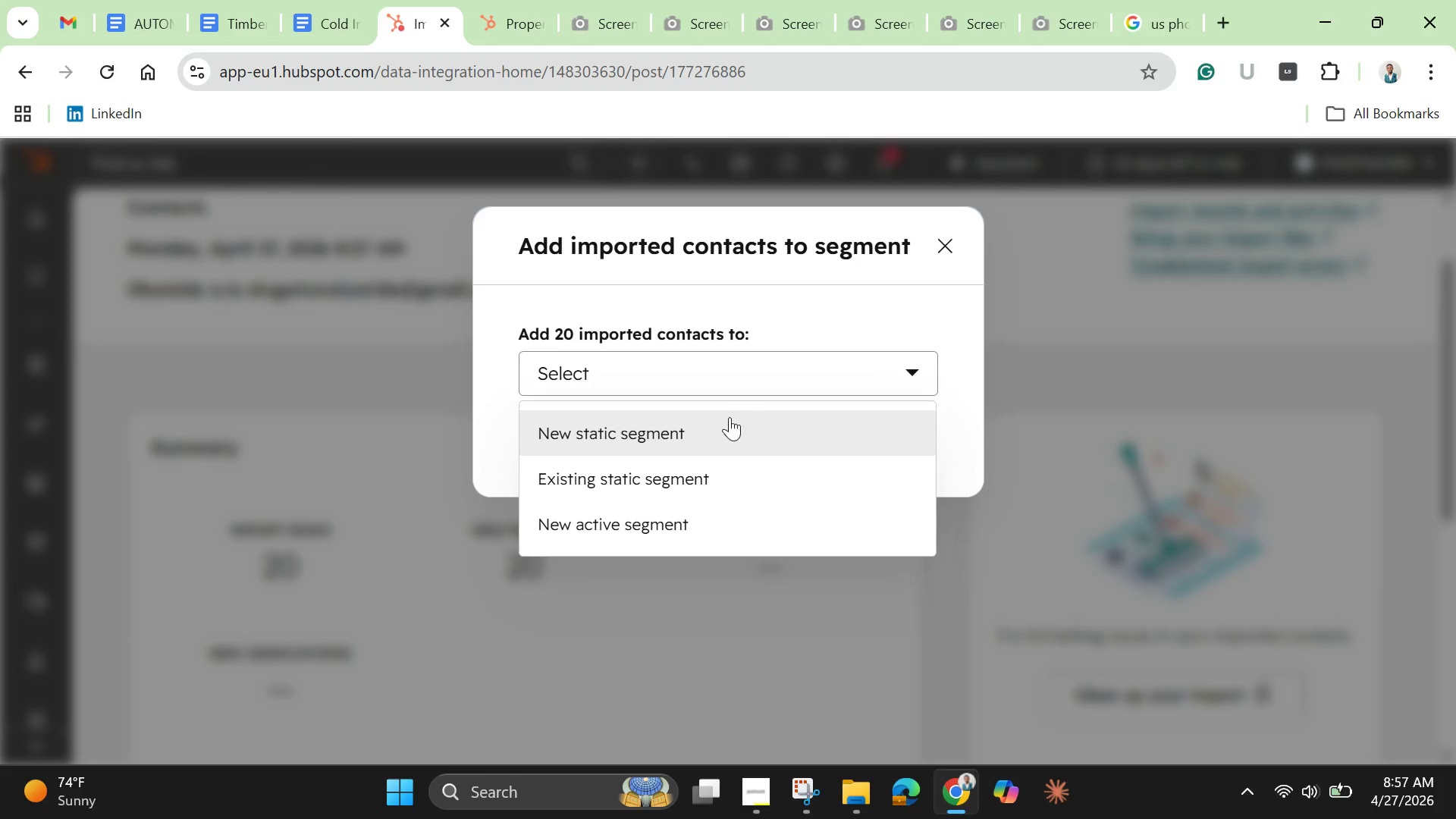 
left_click([617, 521])
 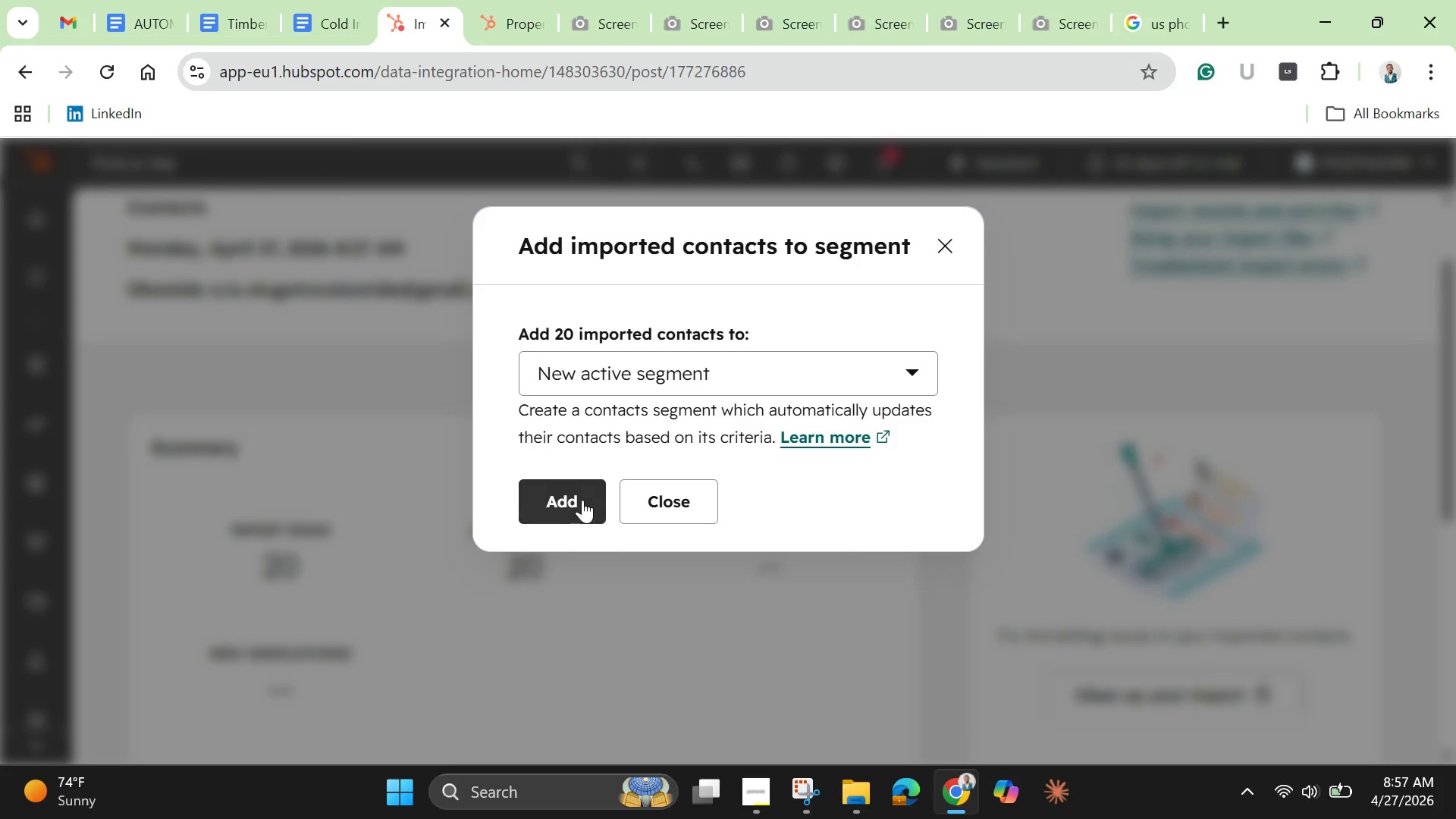 
left_click([579, 498])
 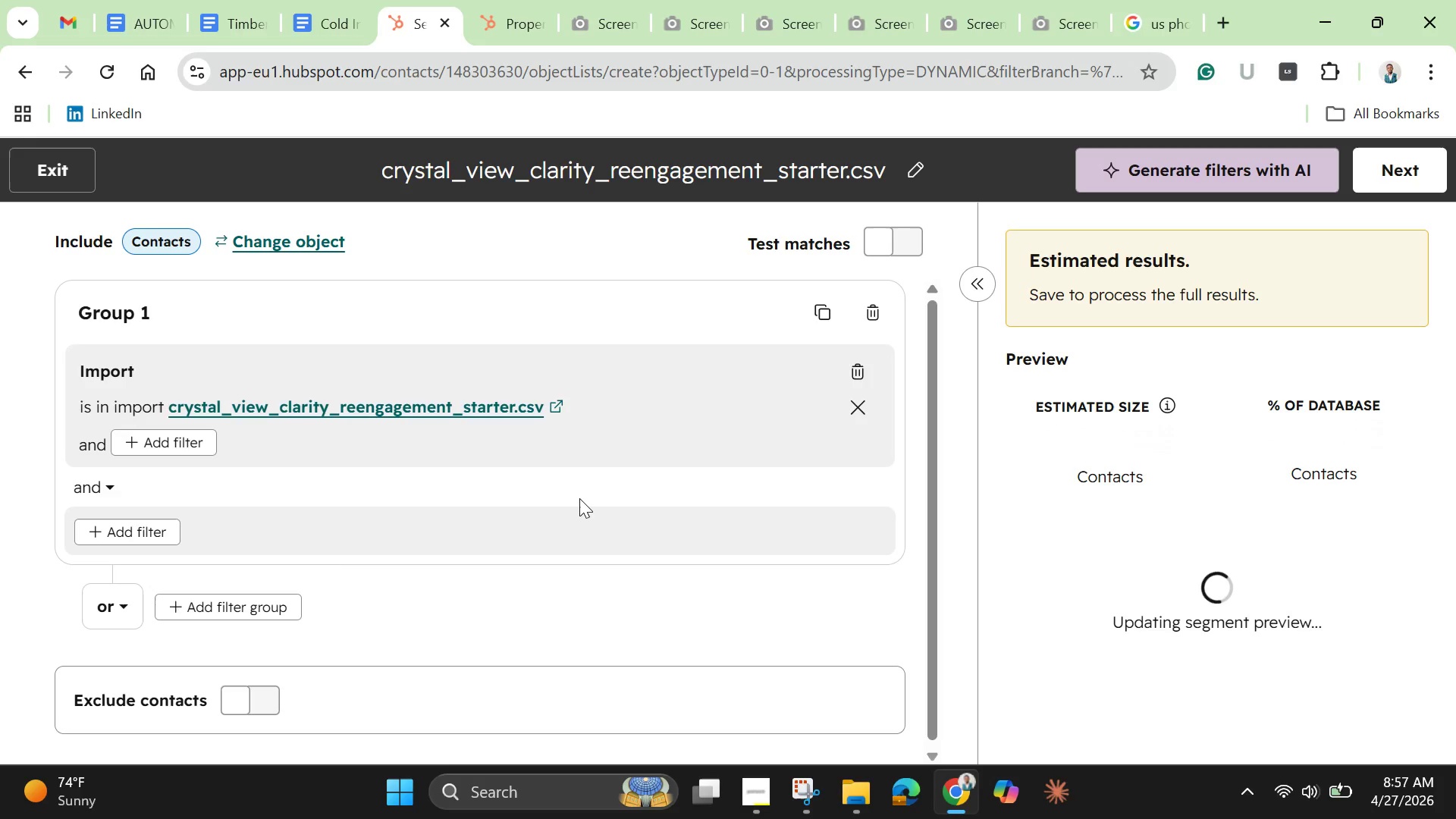 
wait(7.66)
 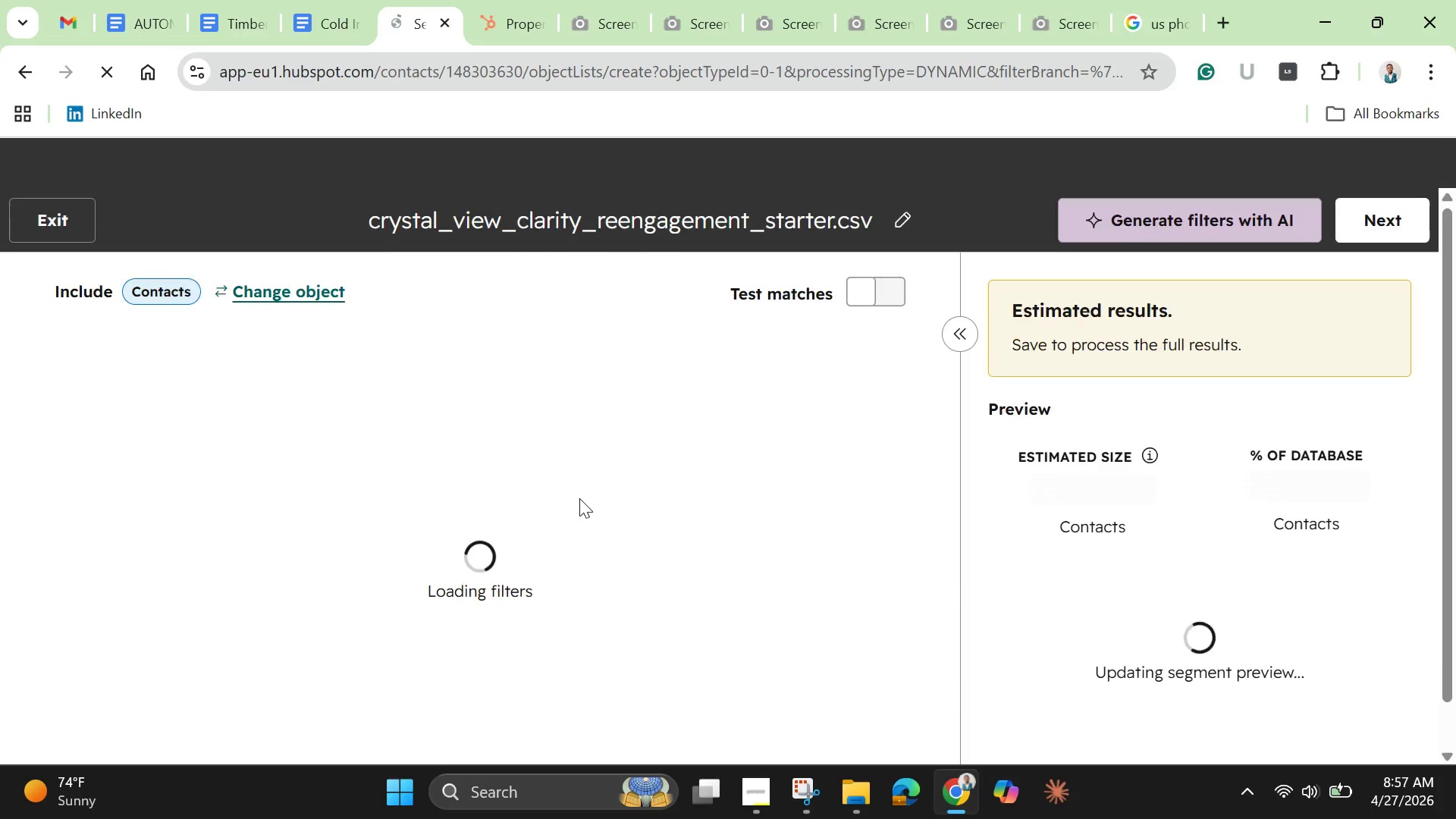 
scroll: coordinate [1173, 647], scroll_direction: down, amount: 17.0
 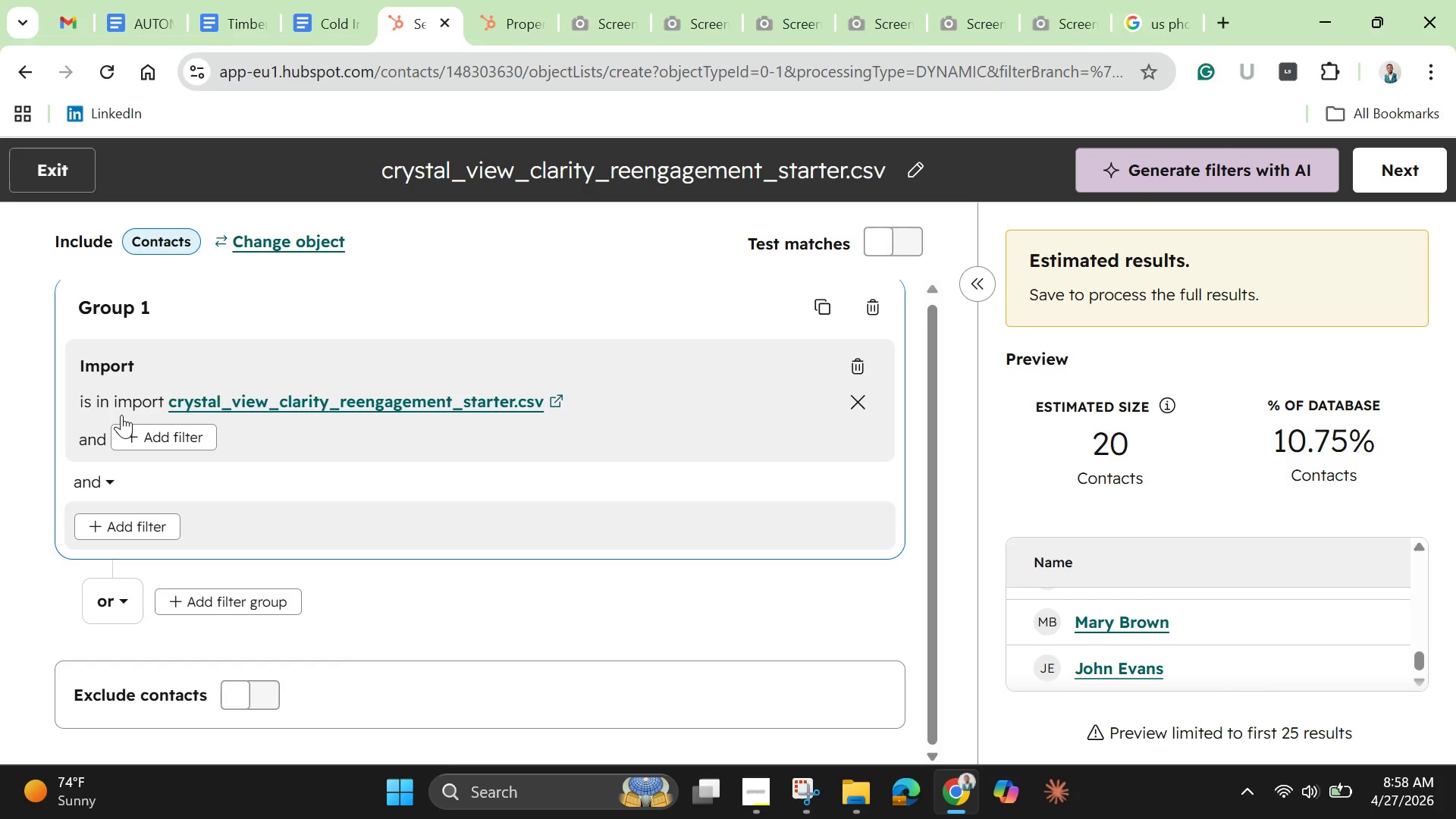 
wait(6.16)
 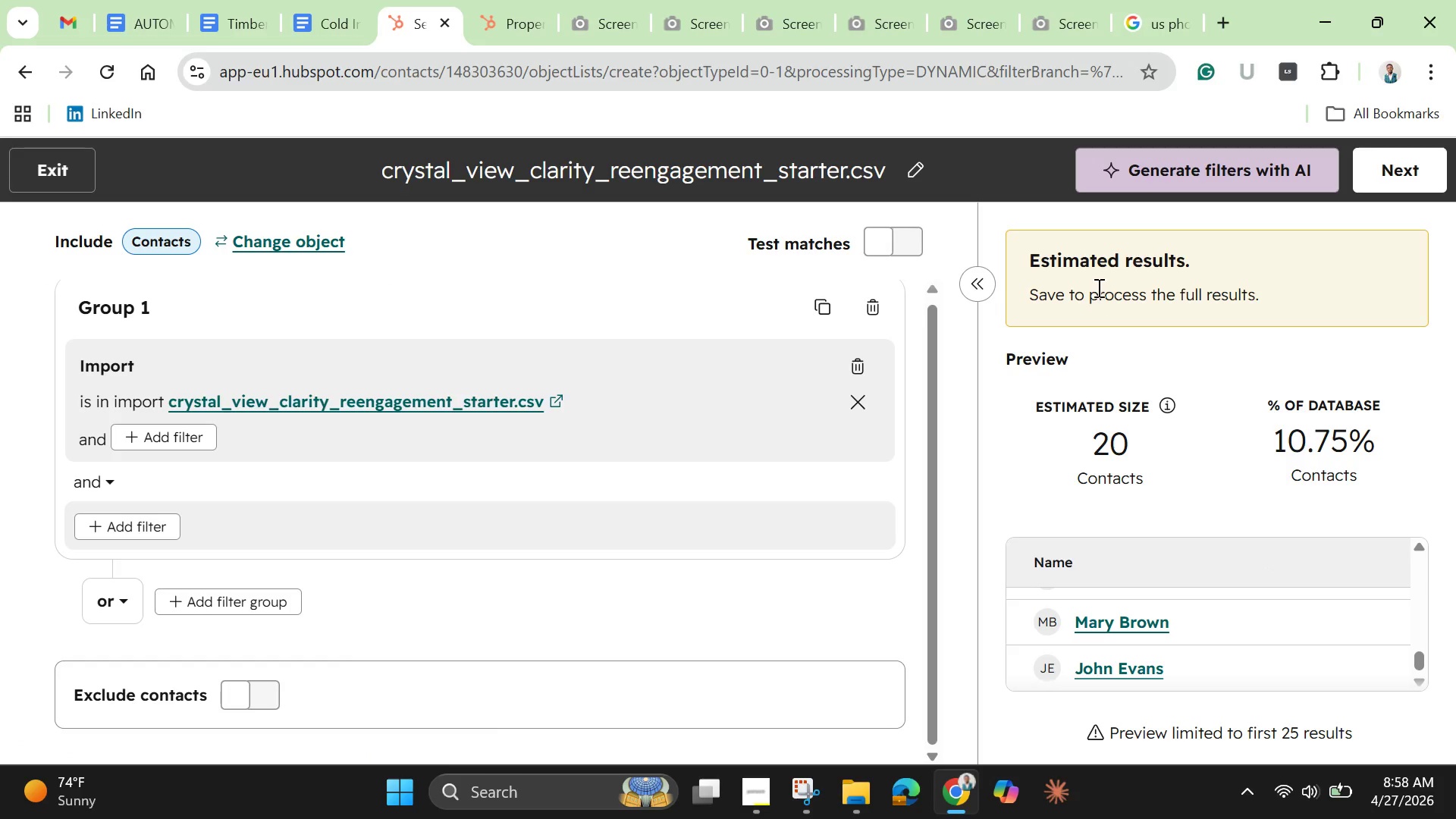 
scroll: coordinate [161, 470], scroll_direction: down, amount: 4.0
 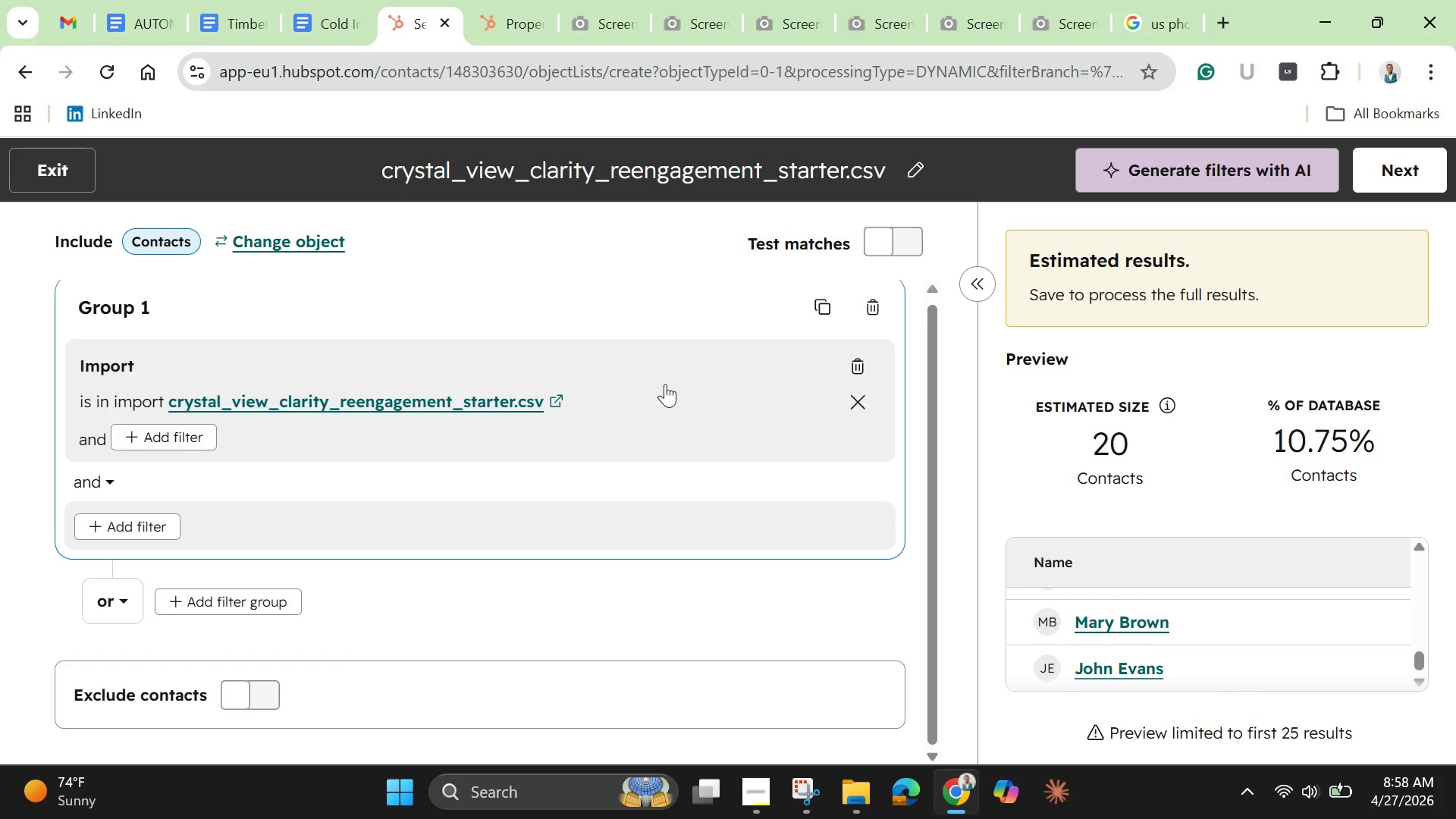 
left_click([896, 248])
 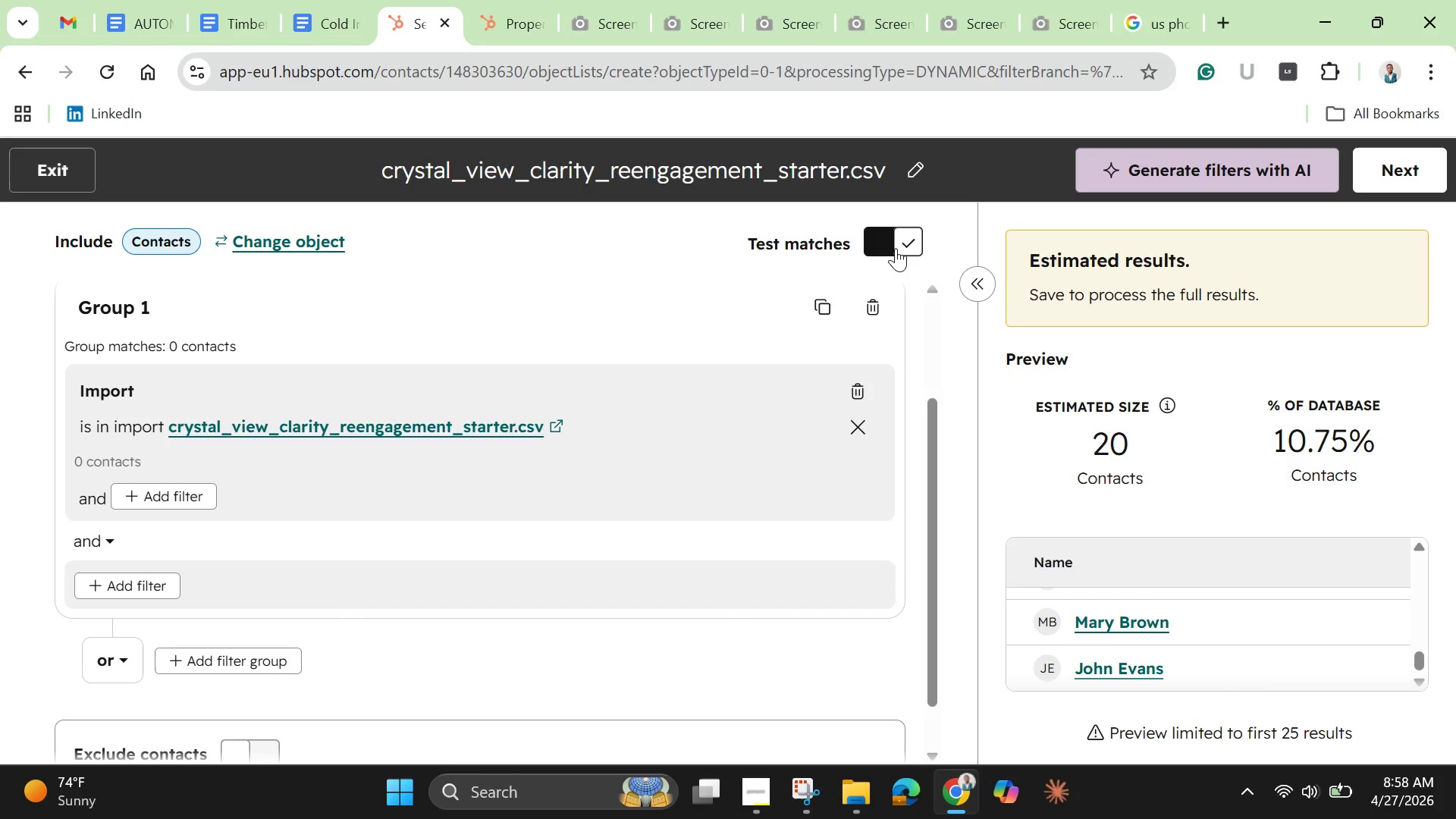 
scroll: coordinate [707, 551], scroll_direction: down, amount: 3.0
 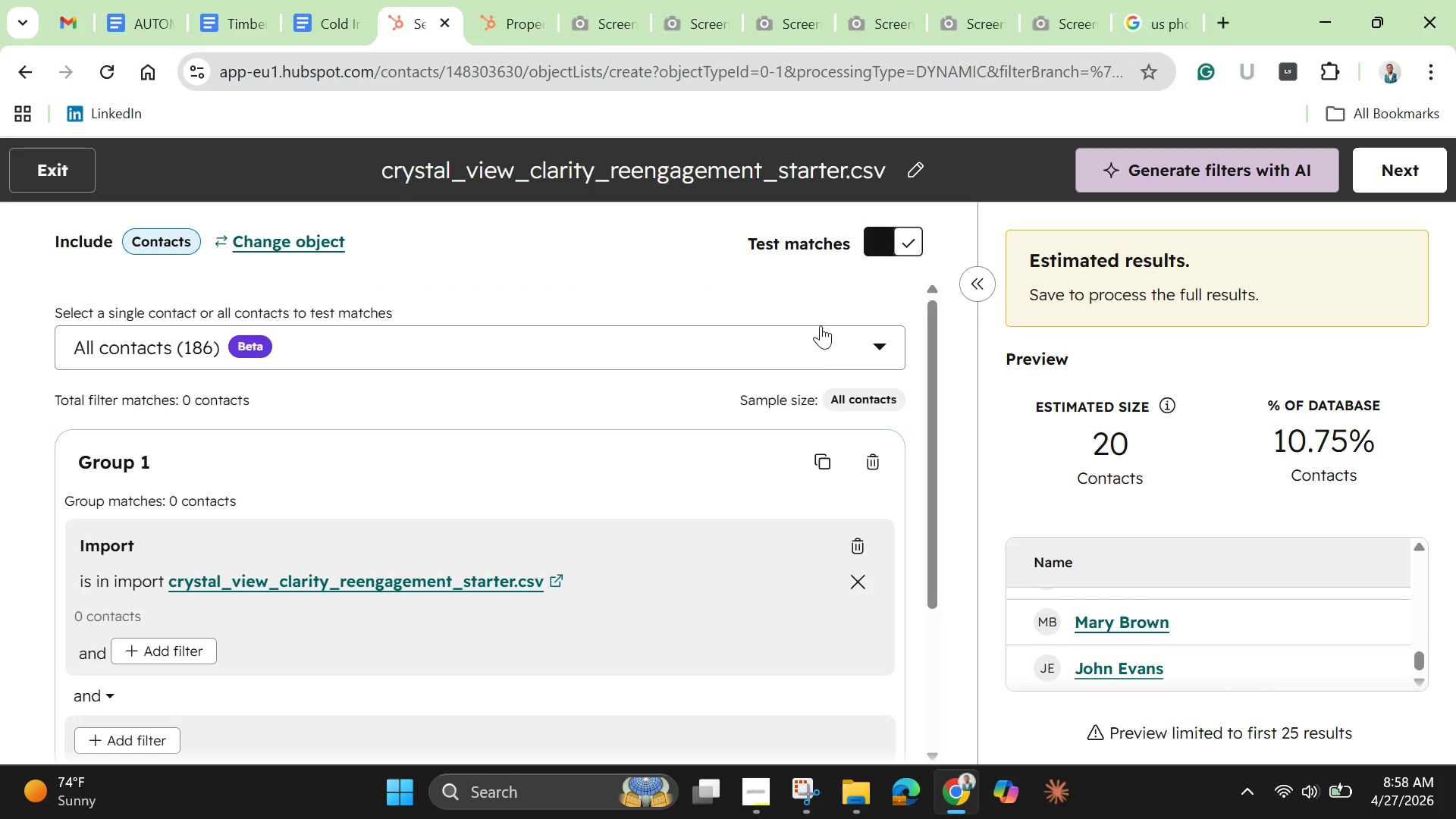 
left_click([875, 237])
 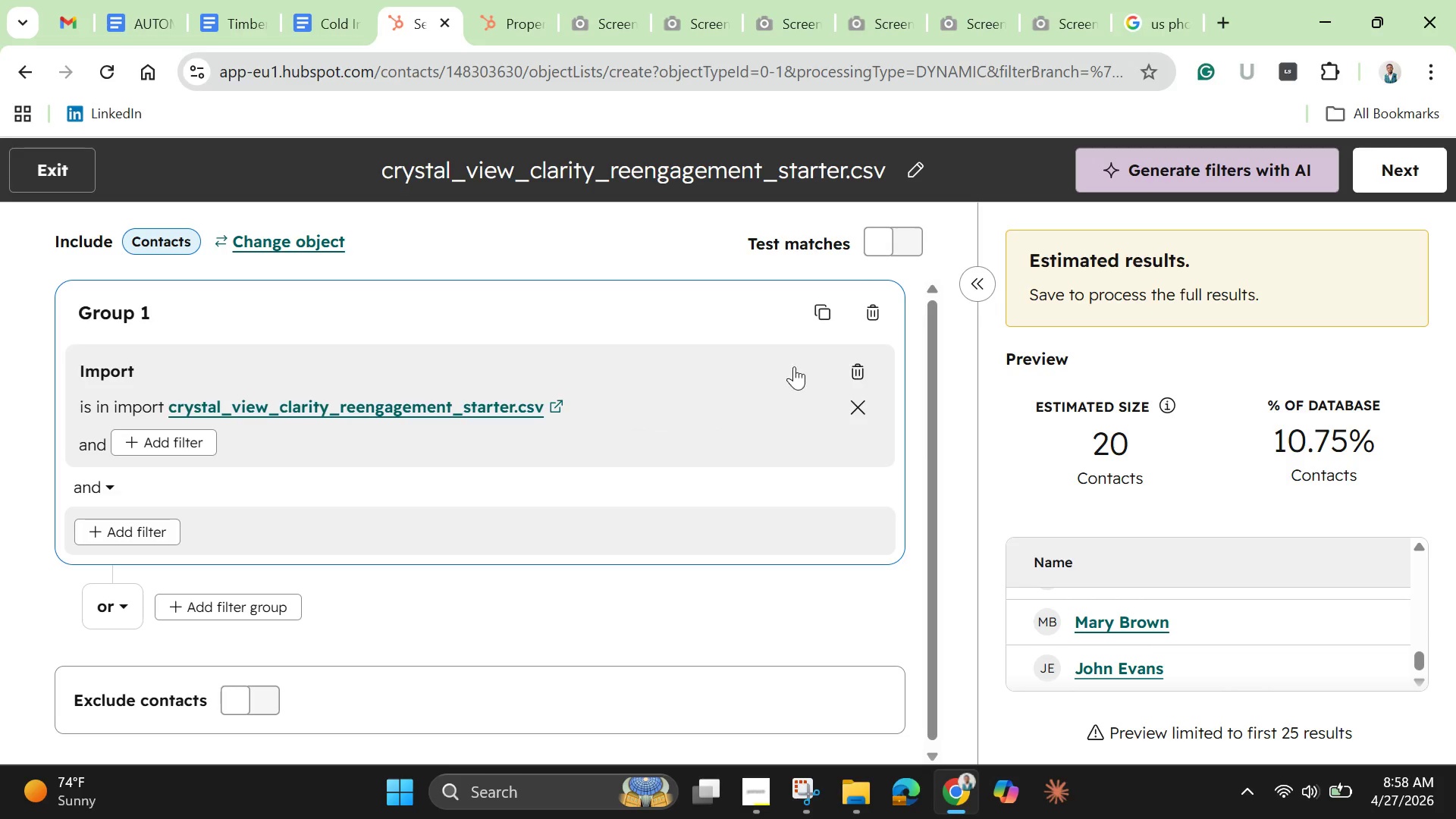 
scroll: coordinate [783, 374], scroll_direction: up, amount: 4.0
 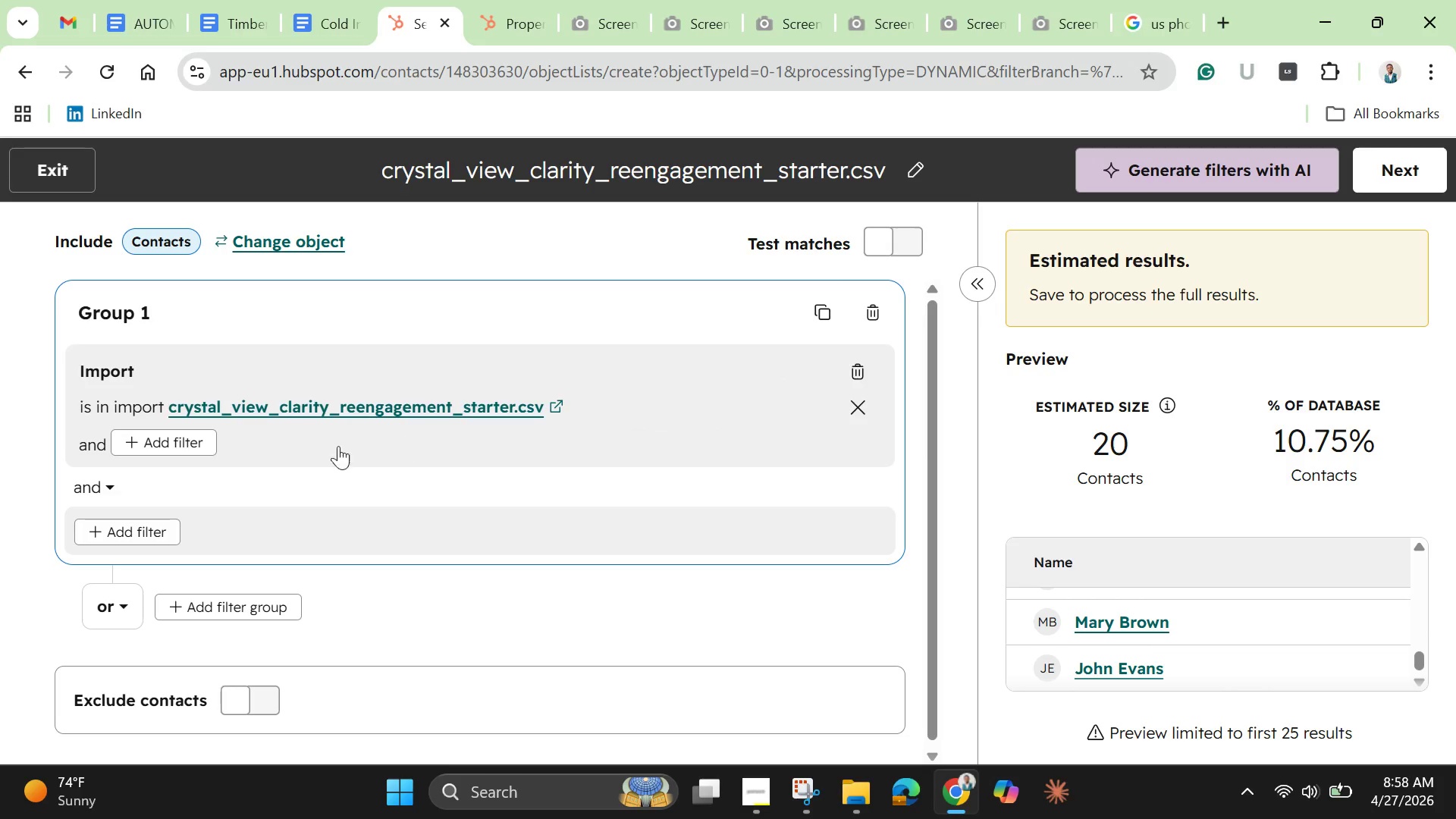 
left_click([159, 442])
 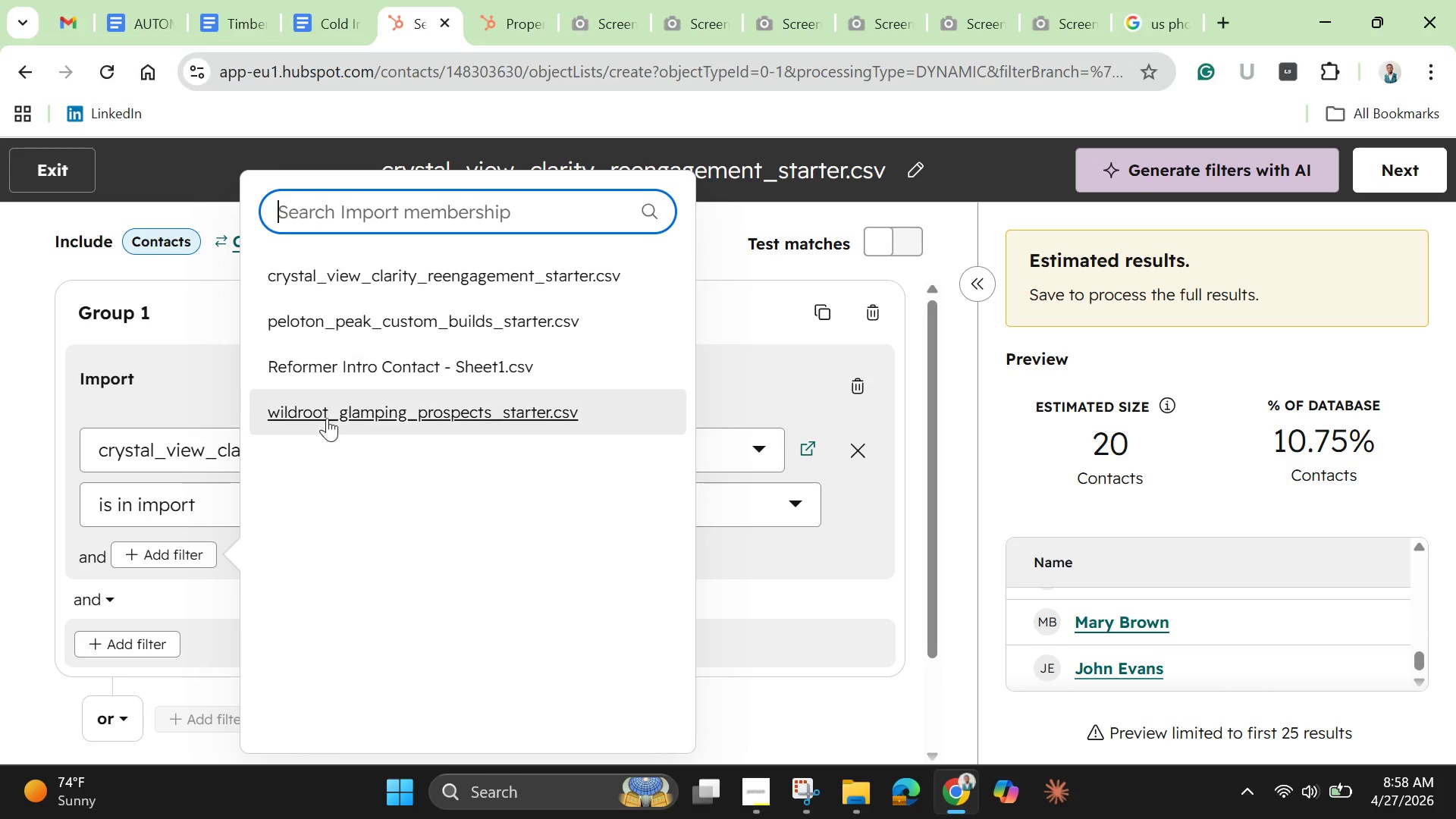 
wait(6.27)
 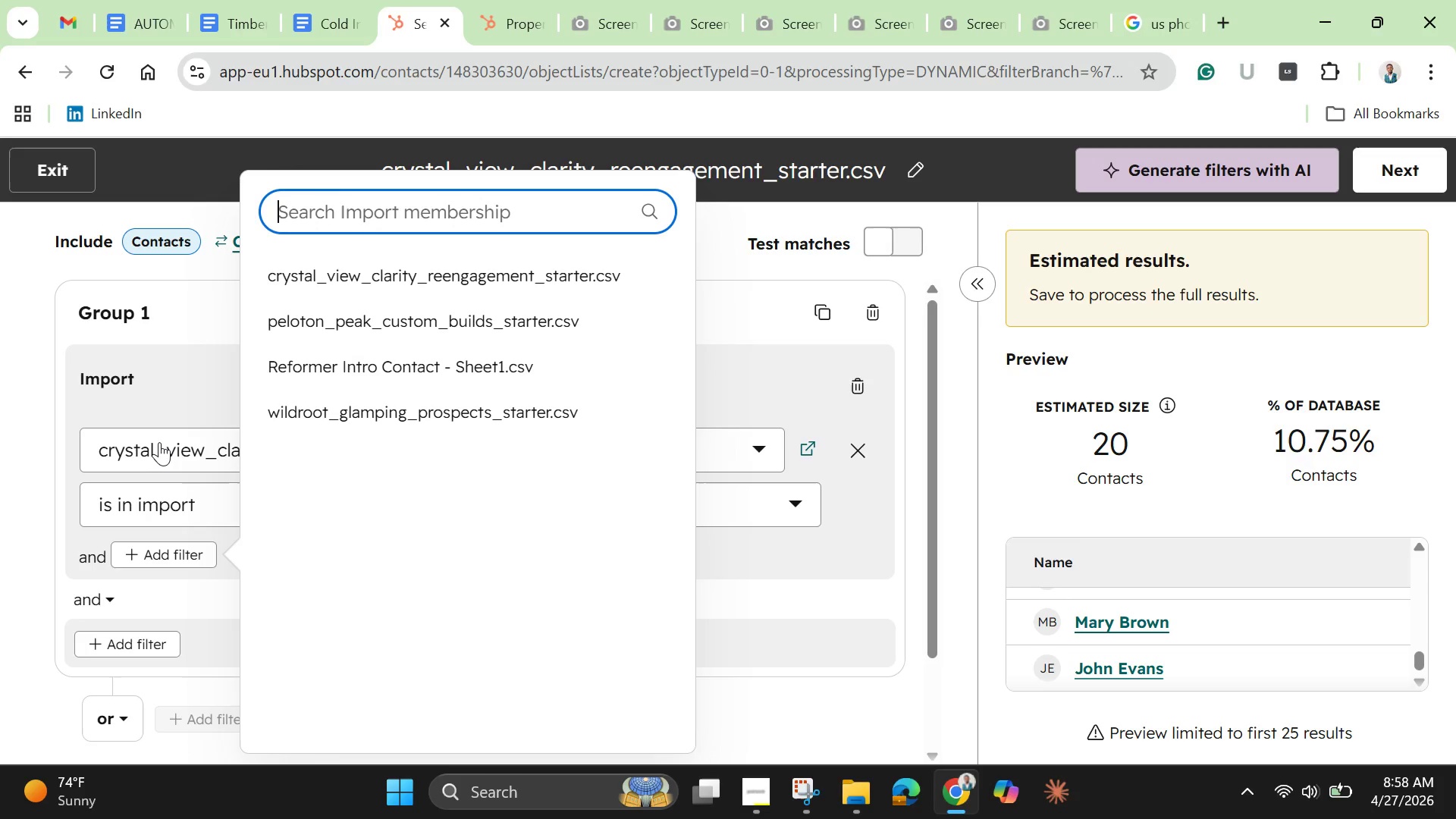 
left_click([741, 356])
 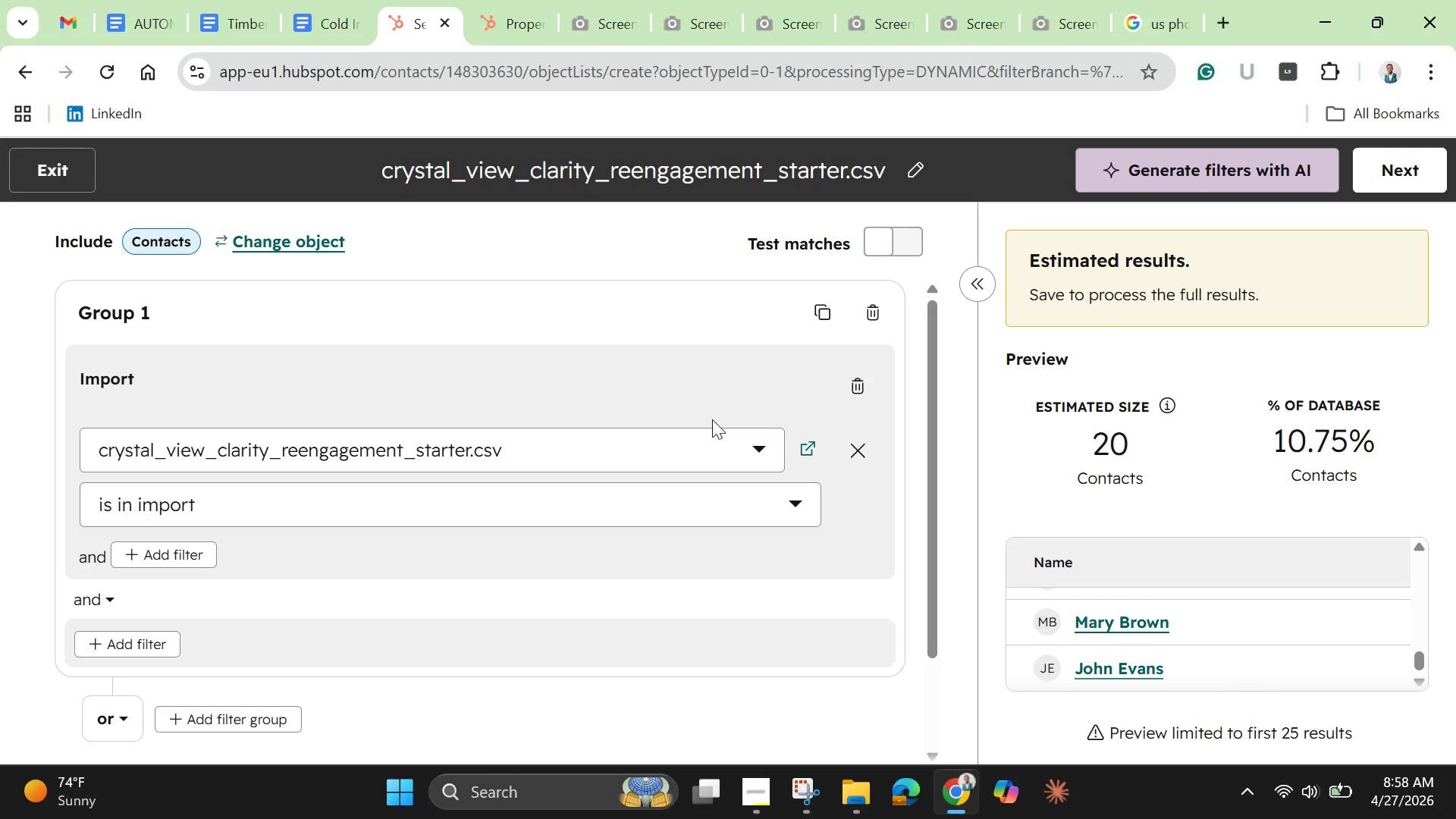 
wait(6.19)
 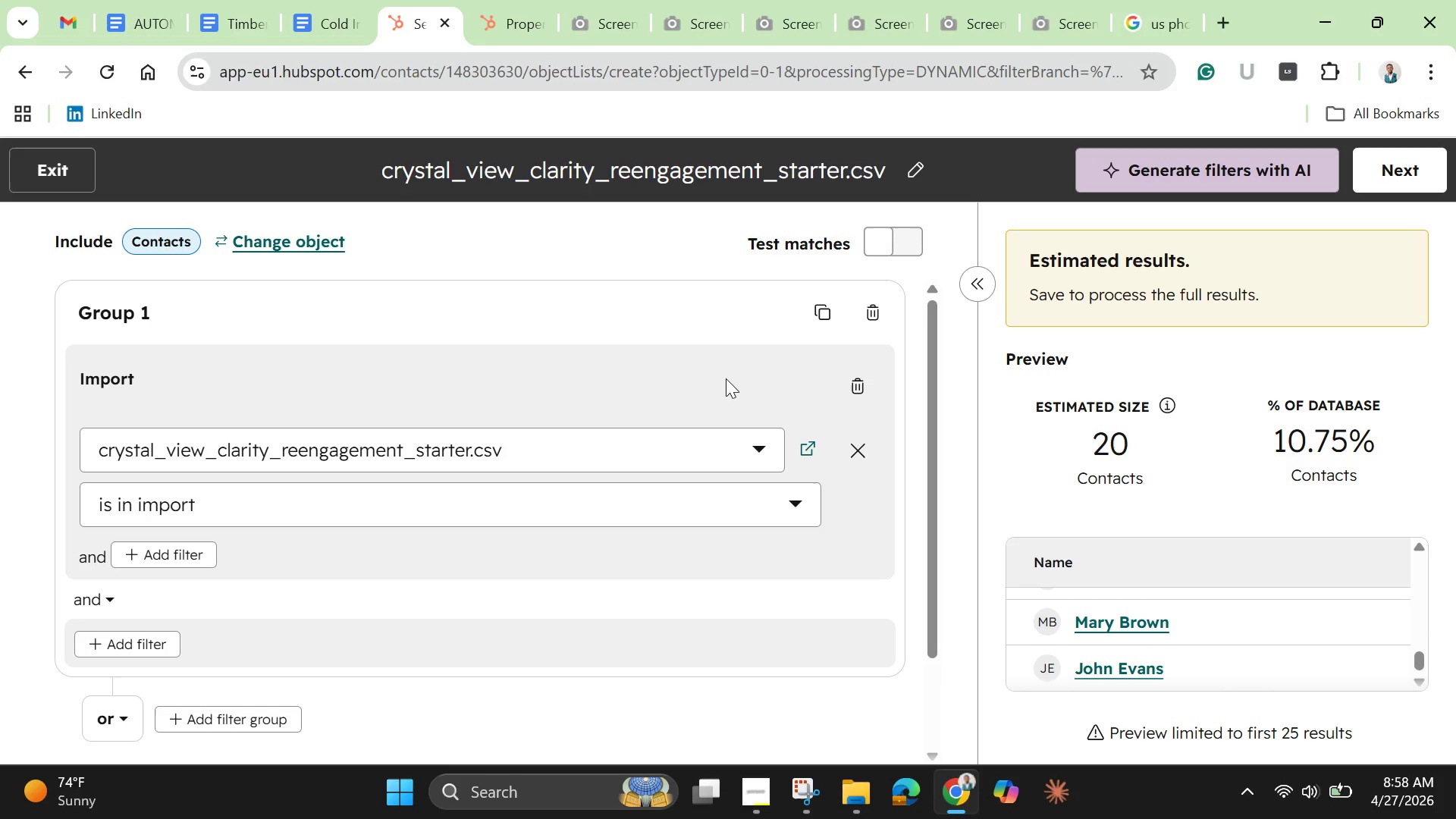 
left_click([378, 514])
 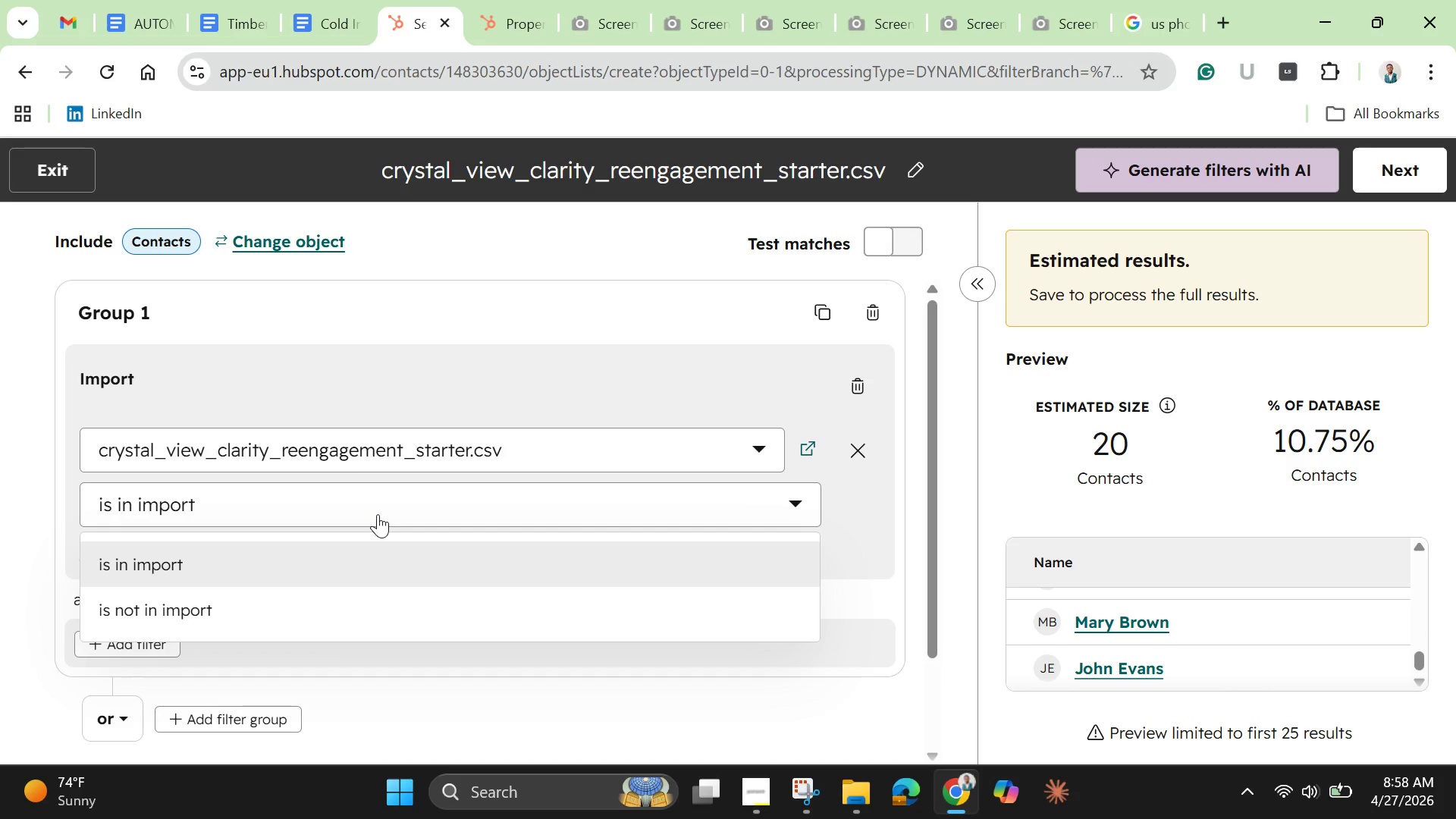 
left_click([378, 514])
 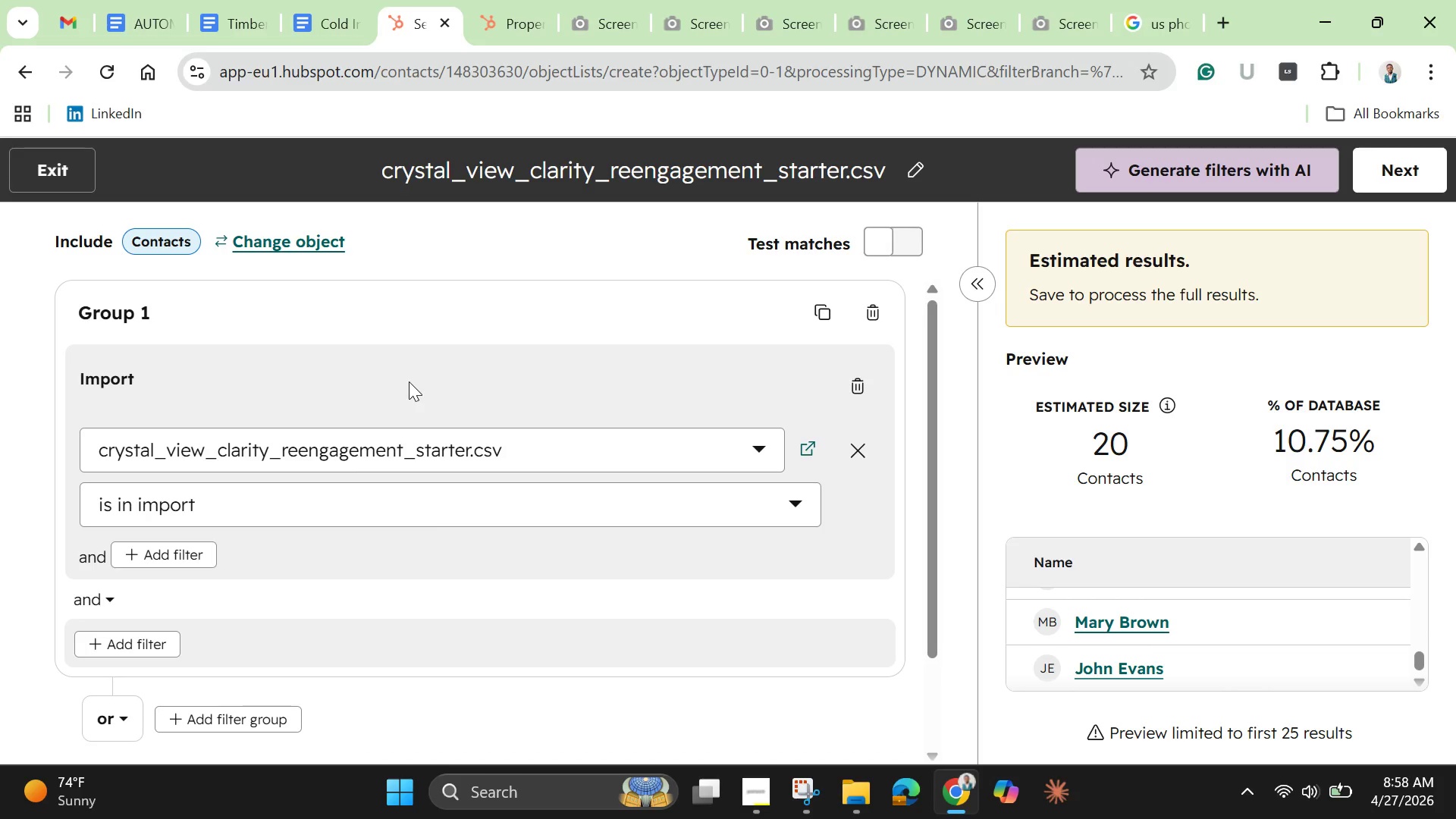 
left_click([409, 381])
 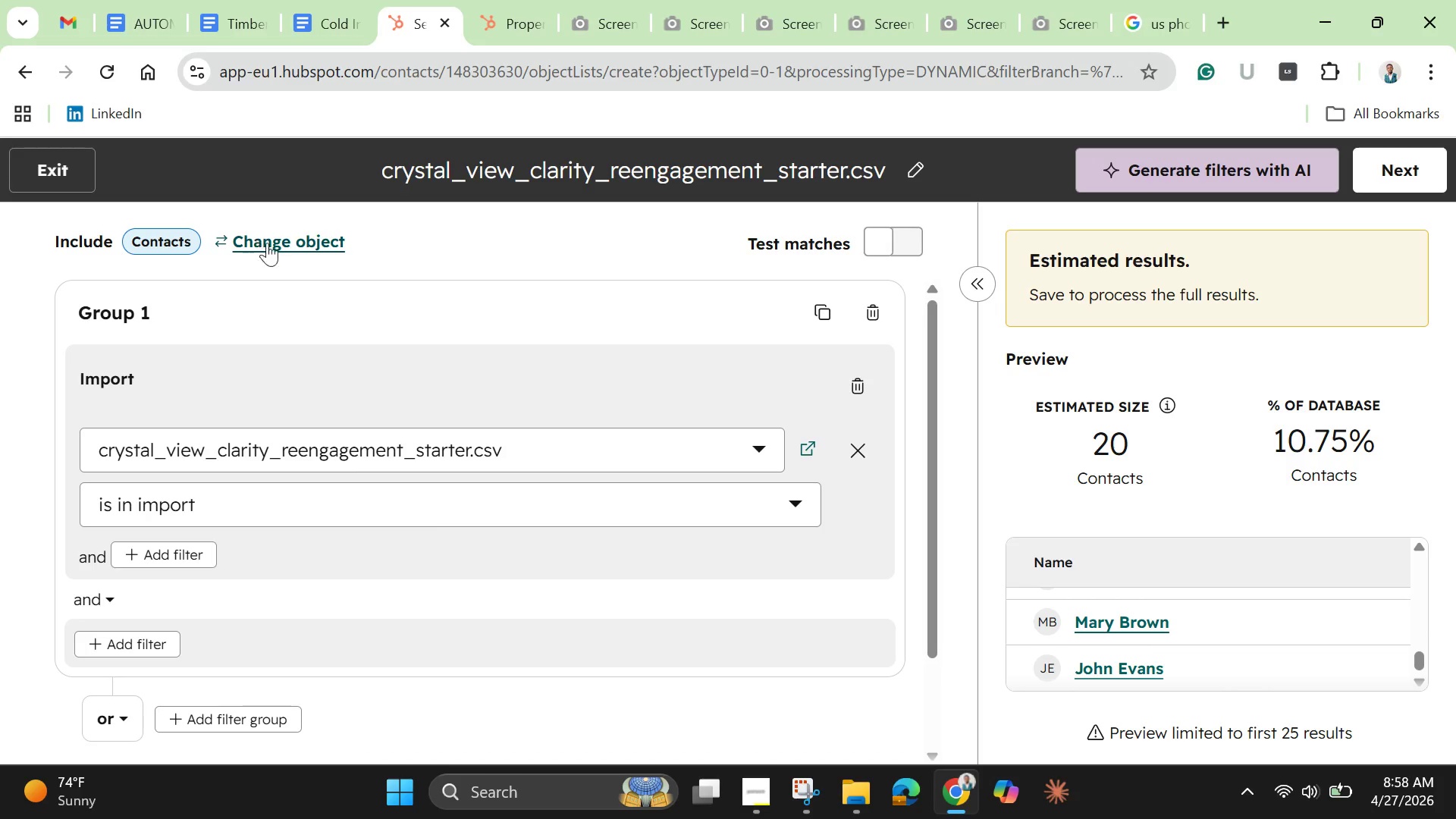 
left_click([281, 244])
 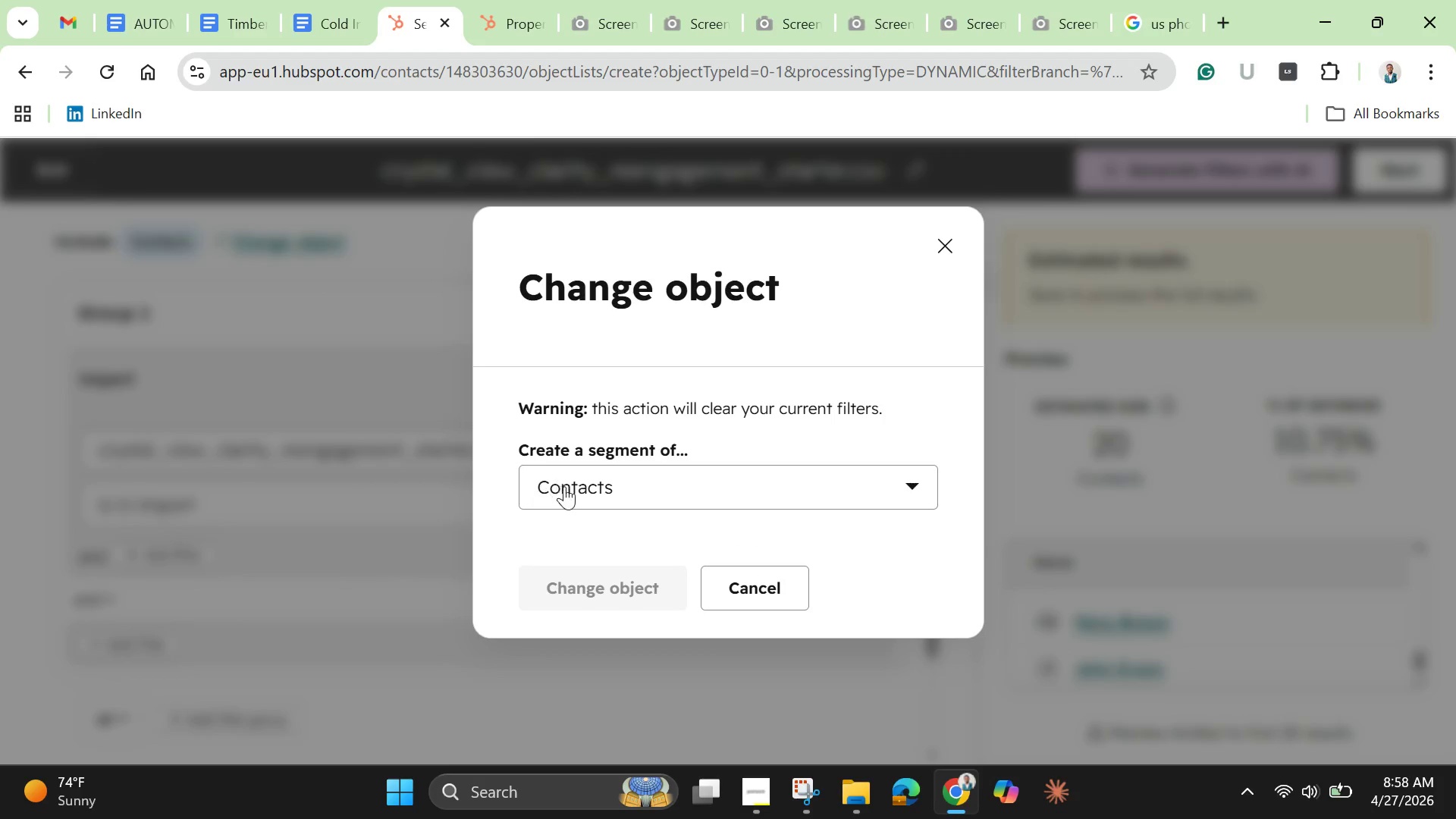 
scroll: coordinate [586, 501], scroll_direction: down, amount: 2.0
 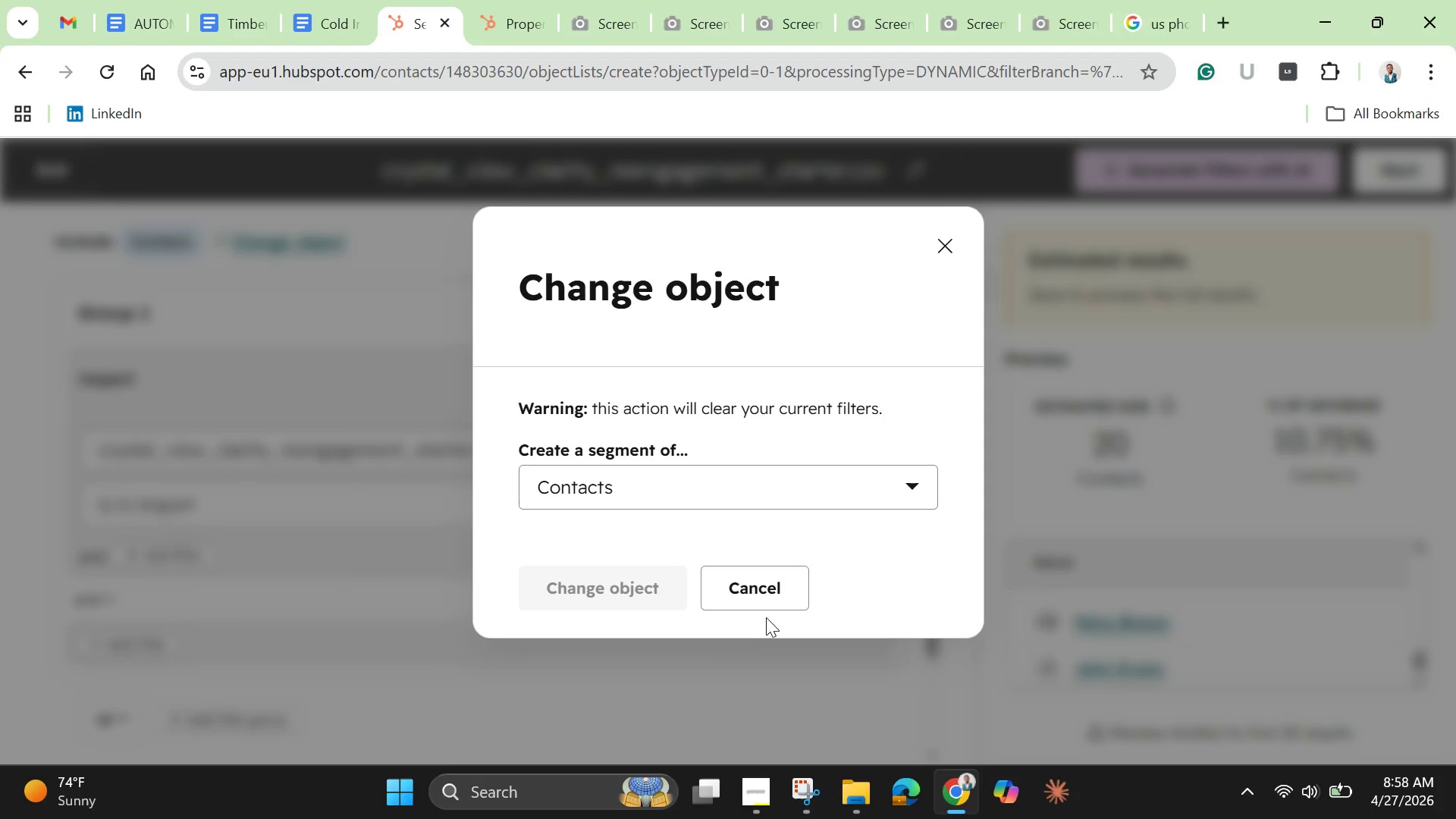 
left_click([763, 600])
 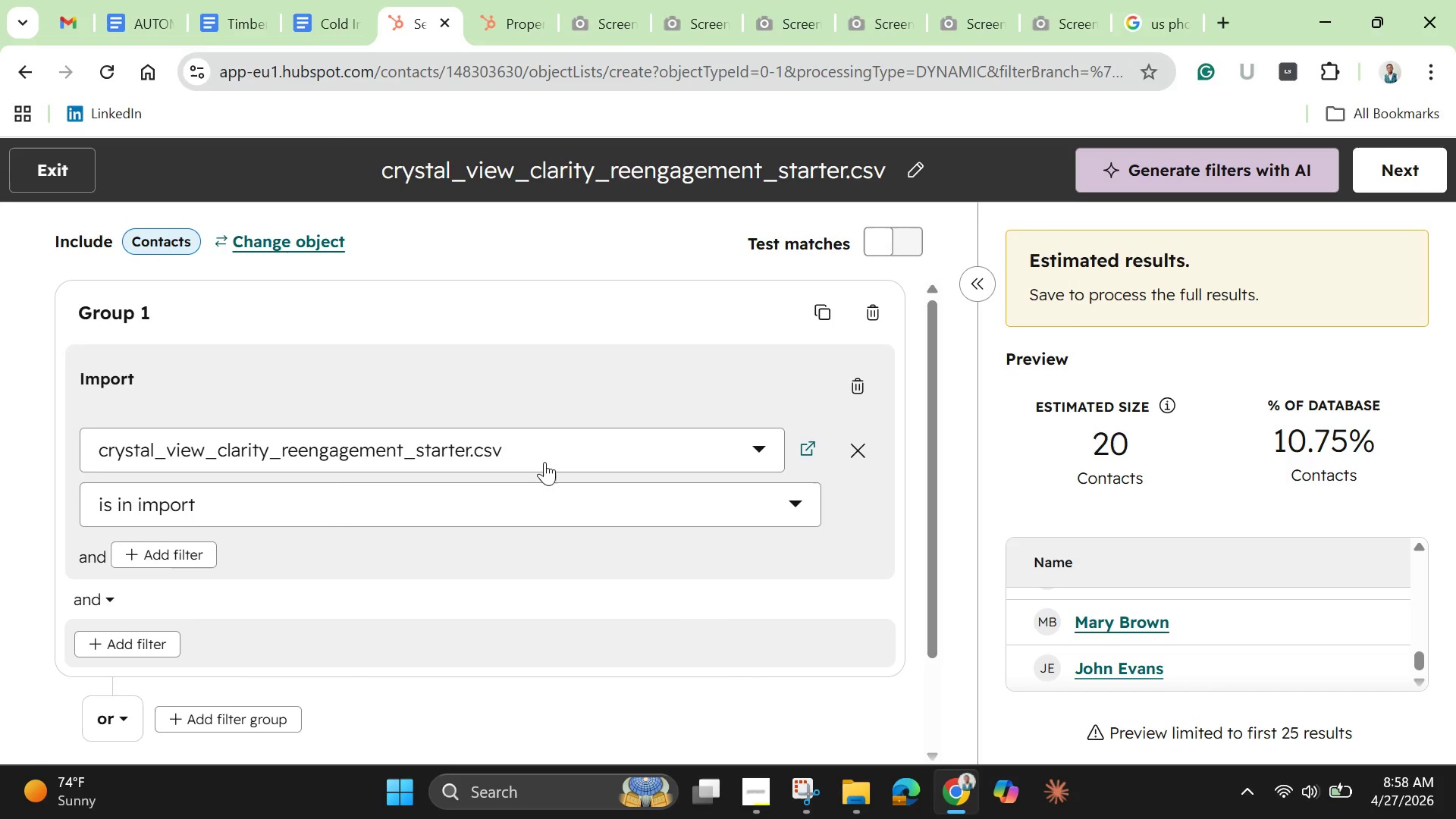 
scroll: coordinate [1065, 463], scroll_direction: down, amount: 11.0
 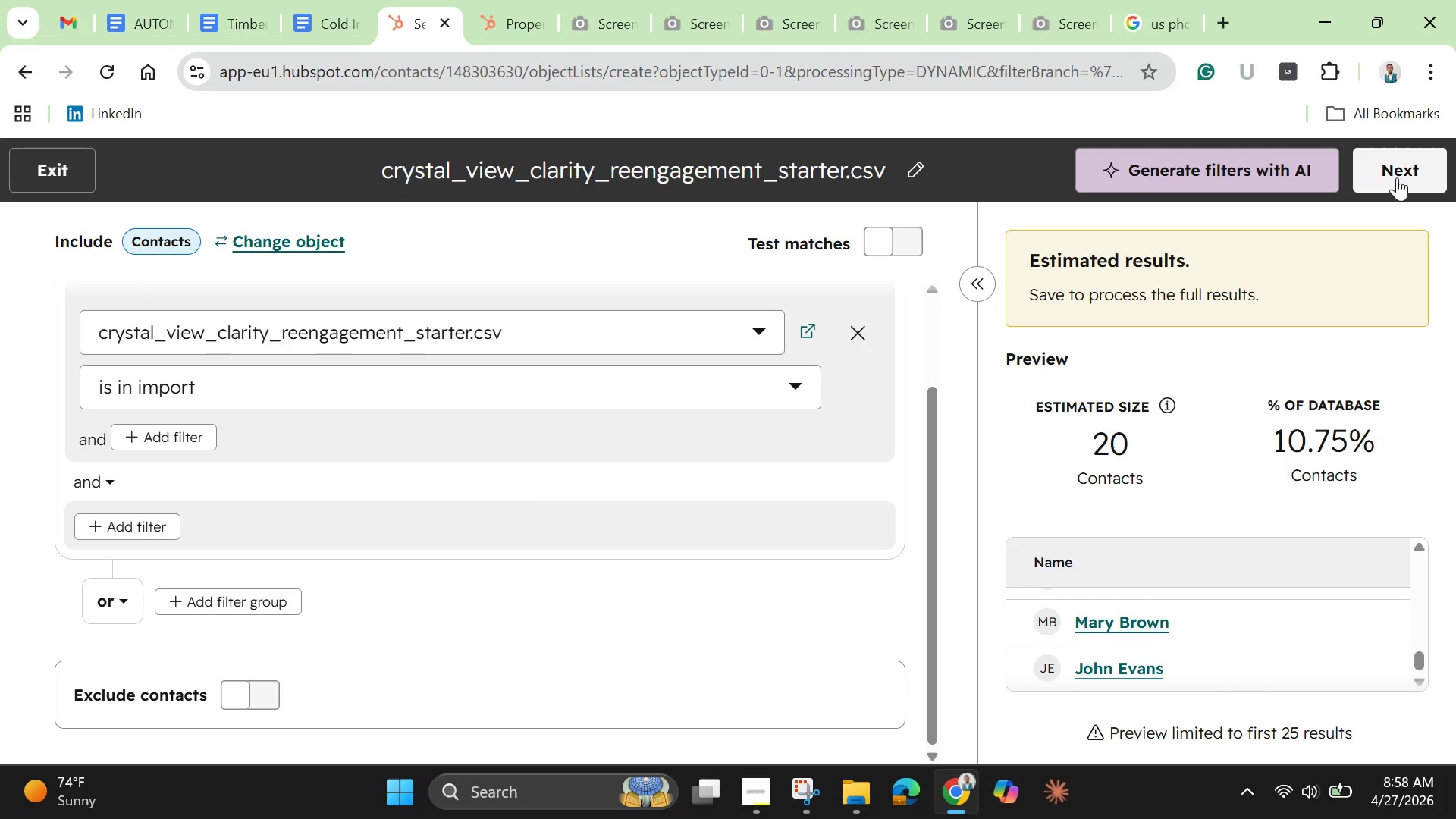 
left_click([1397, 175])
 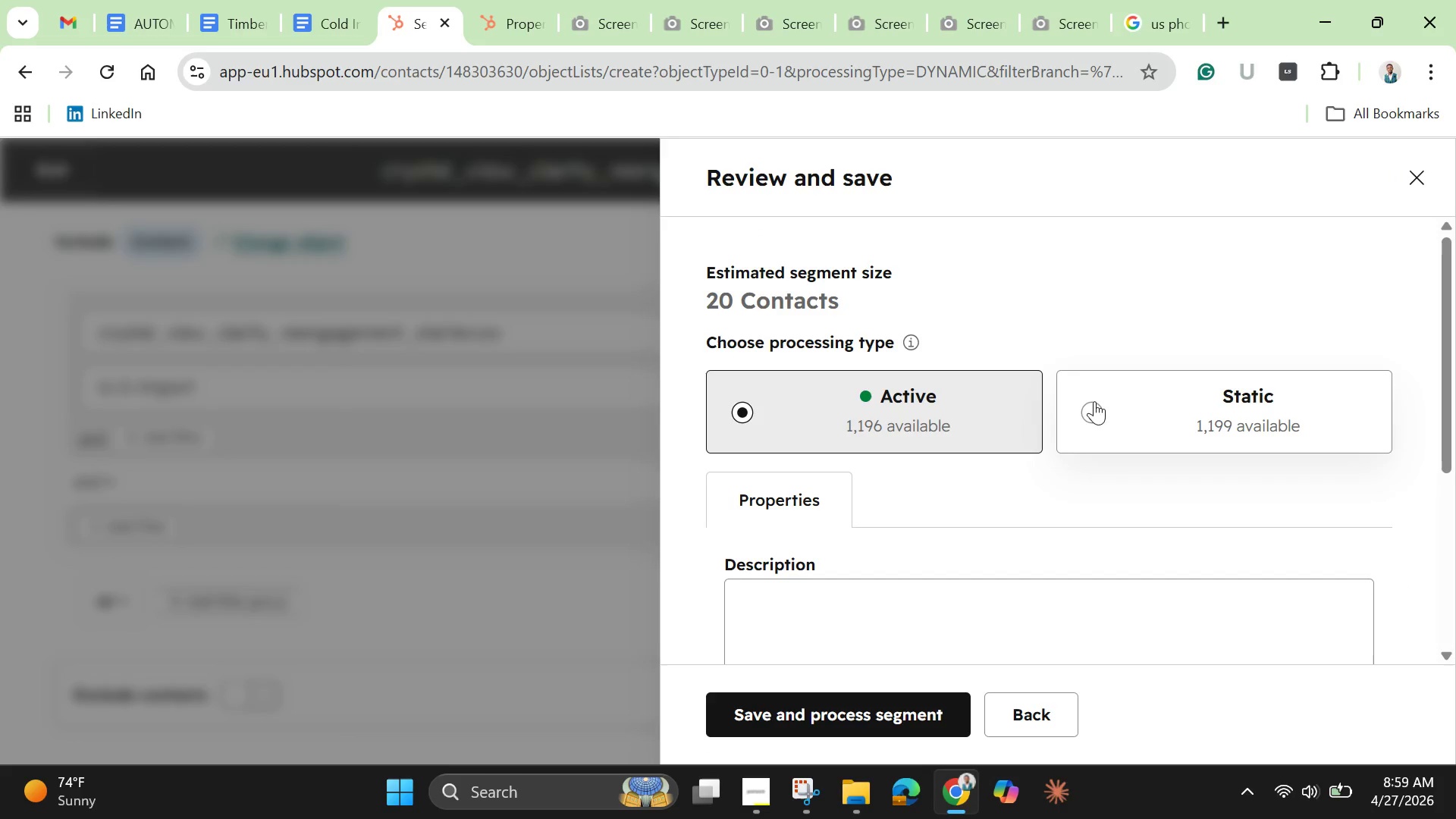 
wait(5.88)
 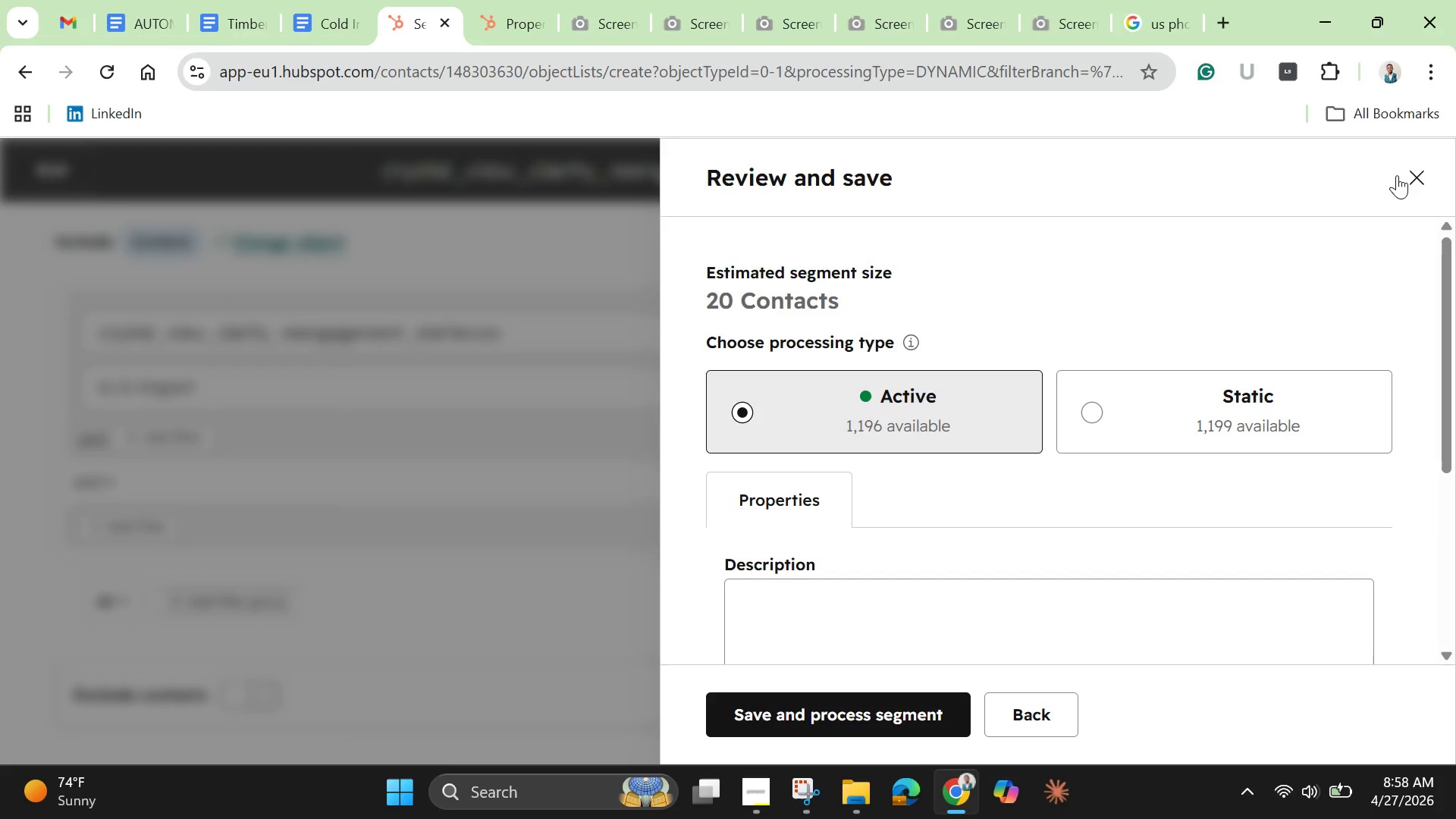 
scroll: coordinate [1079, 408], scroll_direction: down, amount: 5.0
 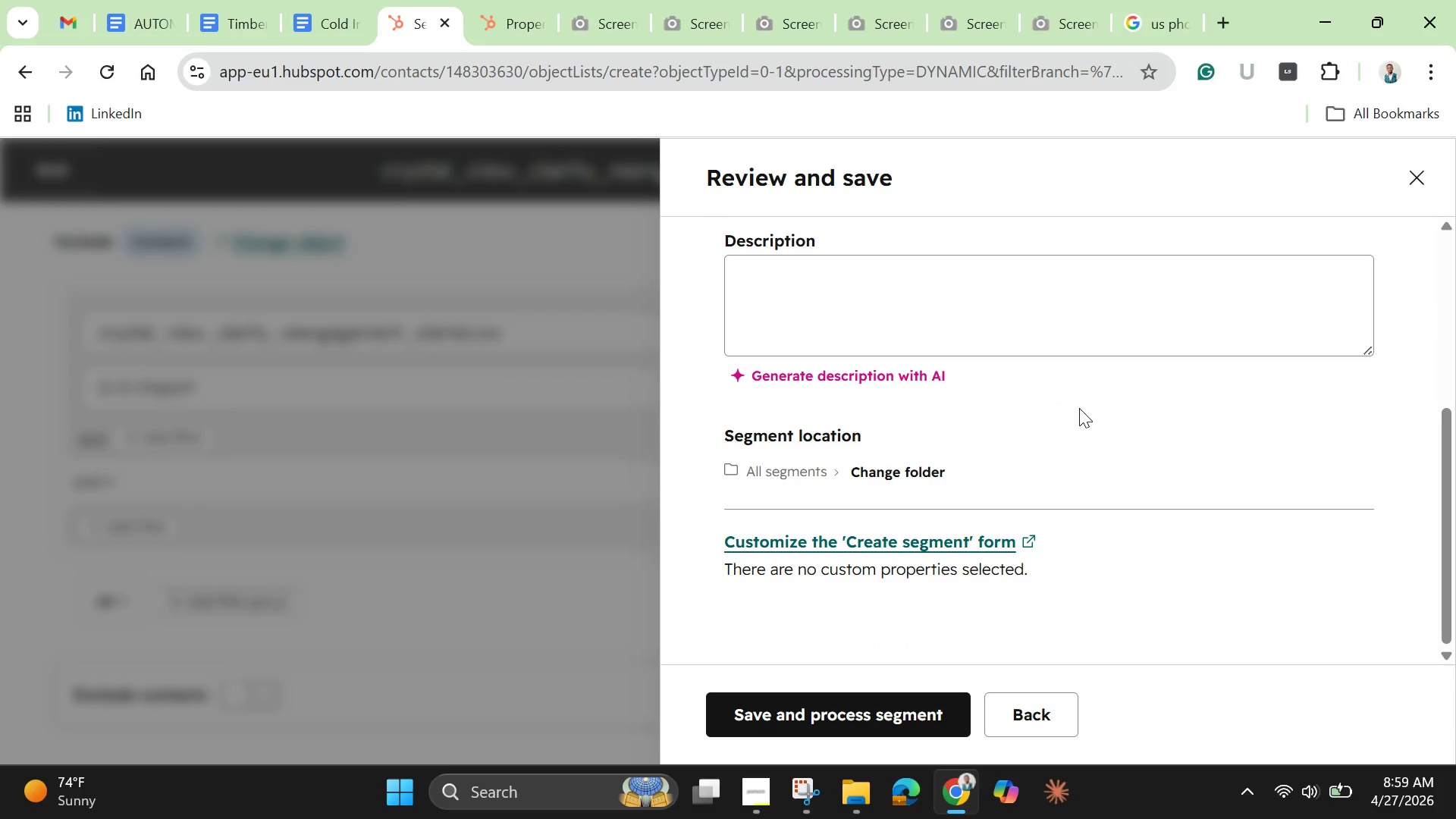 
scroll: coordinate [1079, 408], scroll_direction: up, amount: 3.0
 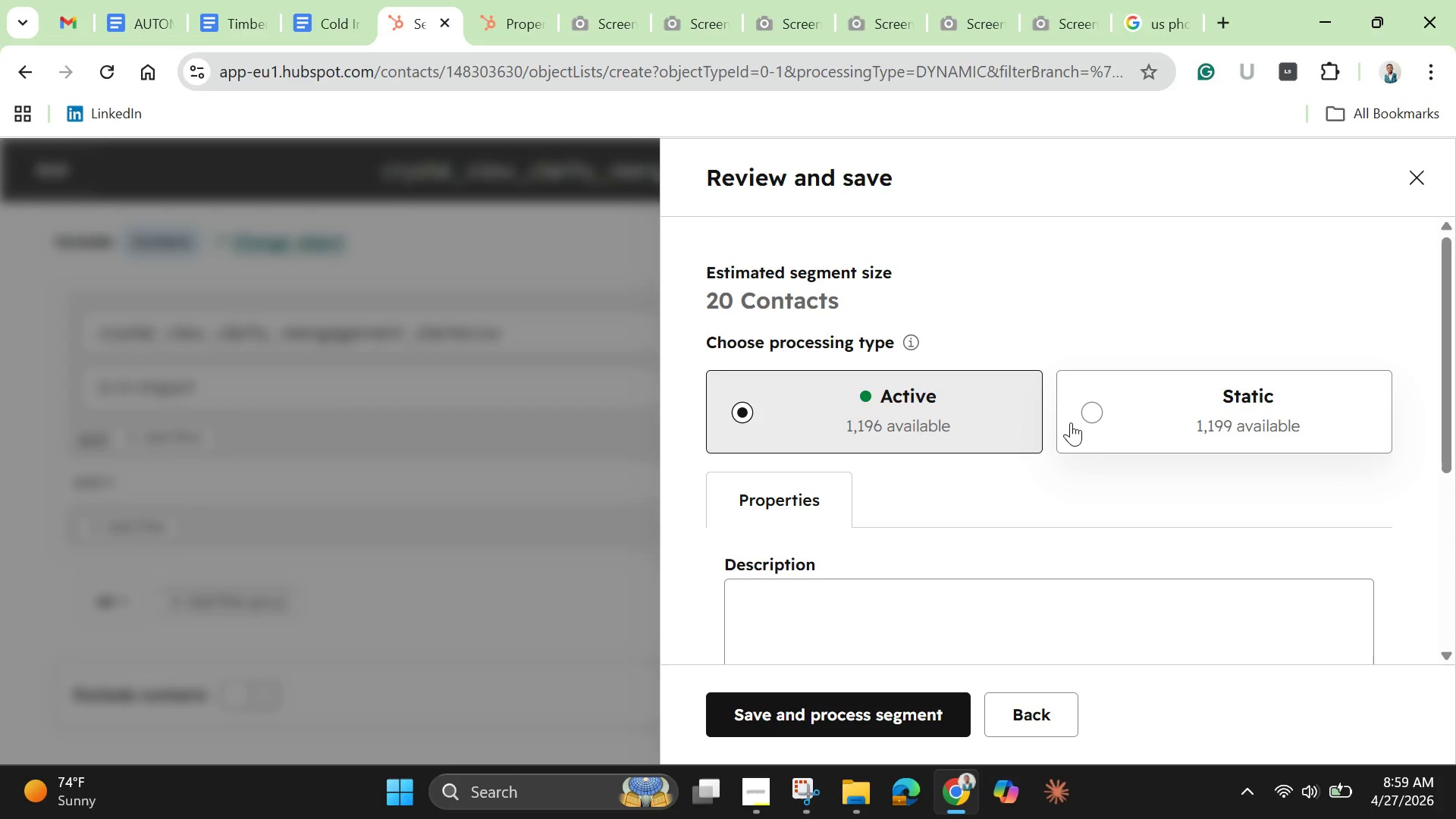 
scroll: coordinate [1071, 422], scroll_direction: down, amount: 5.0
 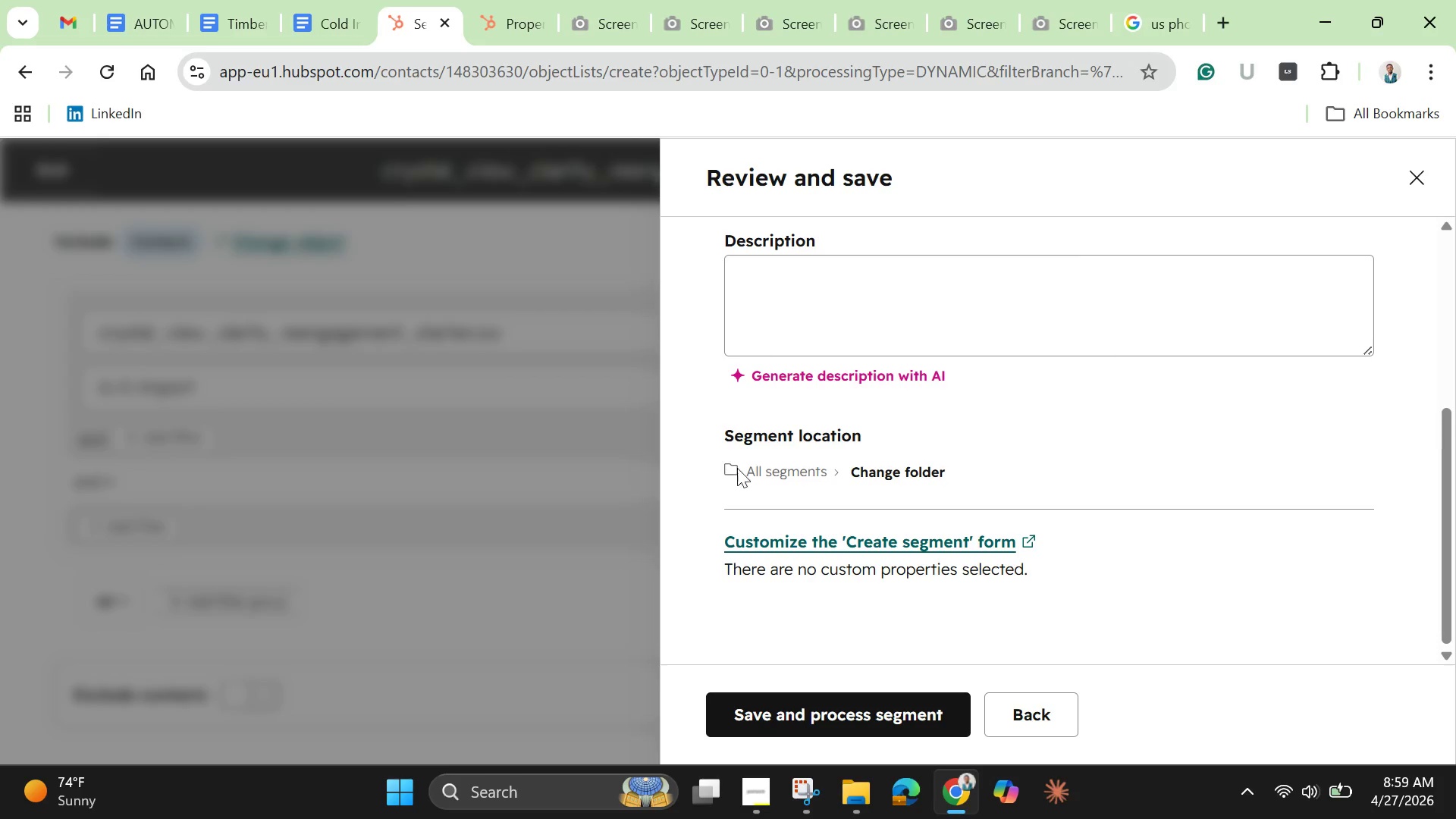 
wait(5.41)
 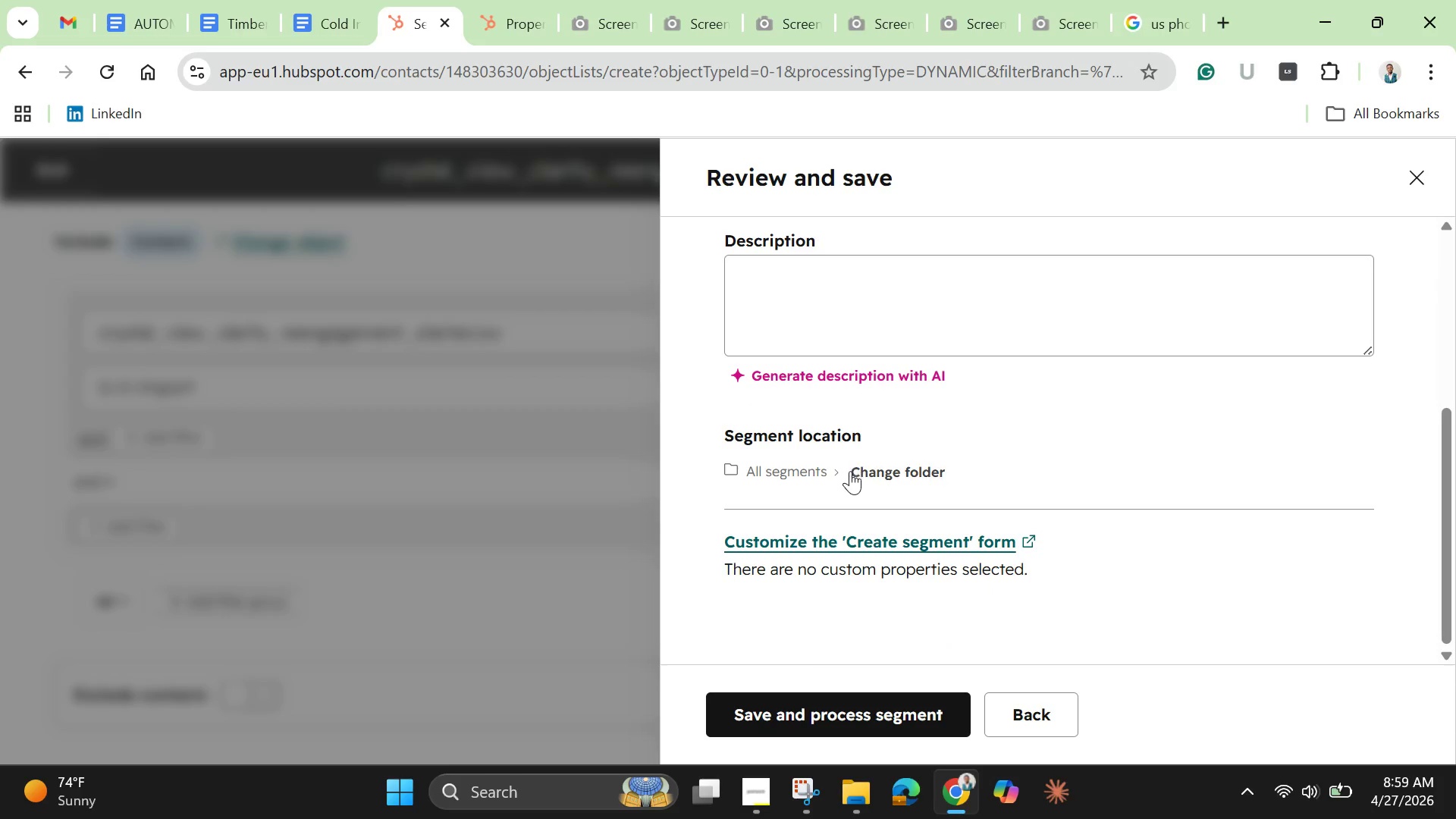 
scroll: coordinate [894, 489], scroll_direction: up, amount: 3.0
 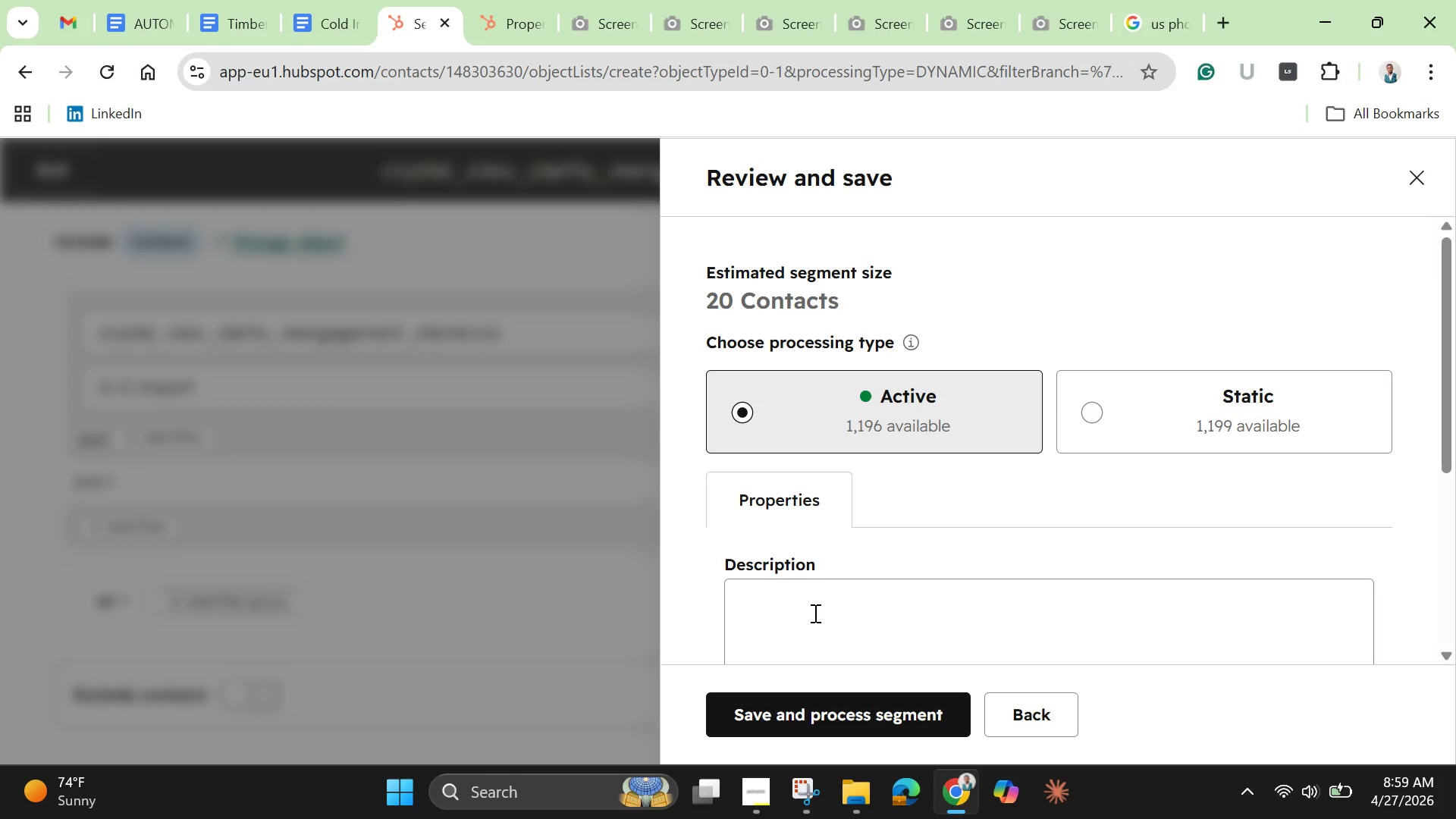 
left_click([814, 613])
 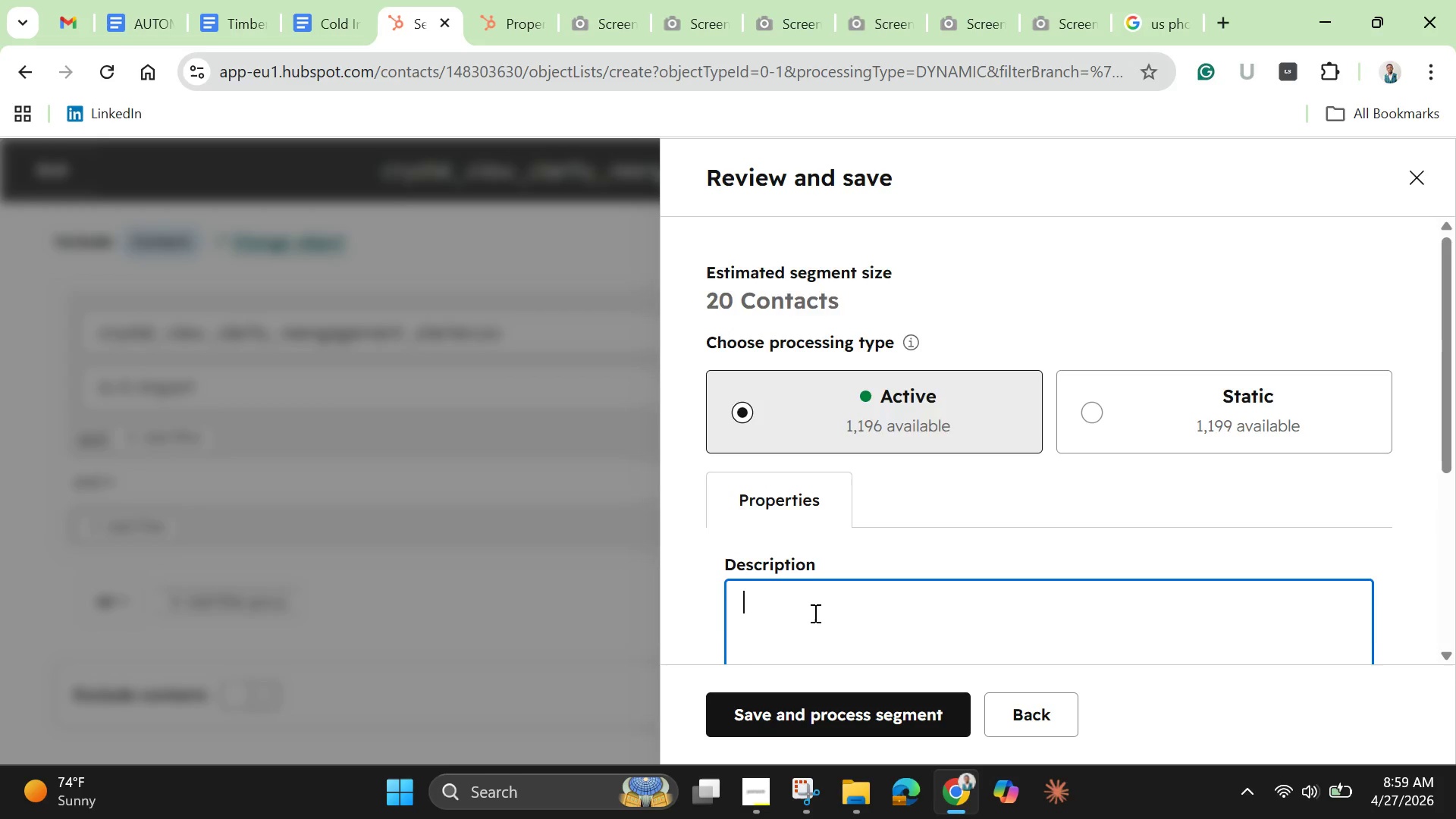 
scroll: coordinate [814, 613], scroll_direction: down, amount: 2.0
 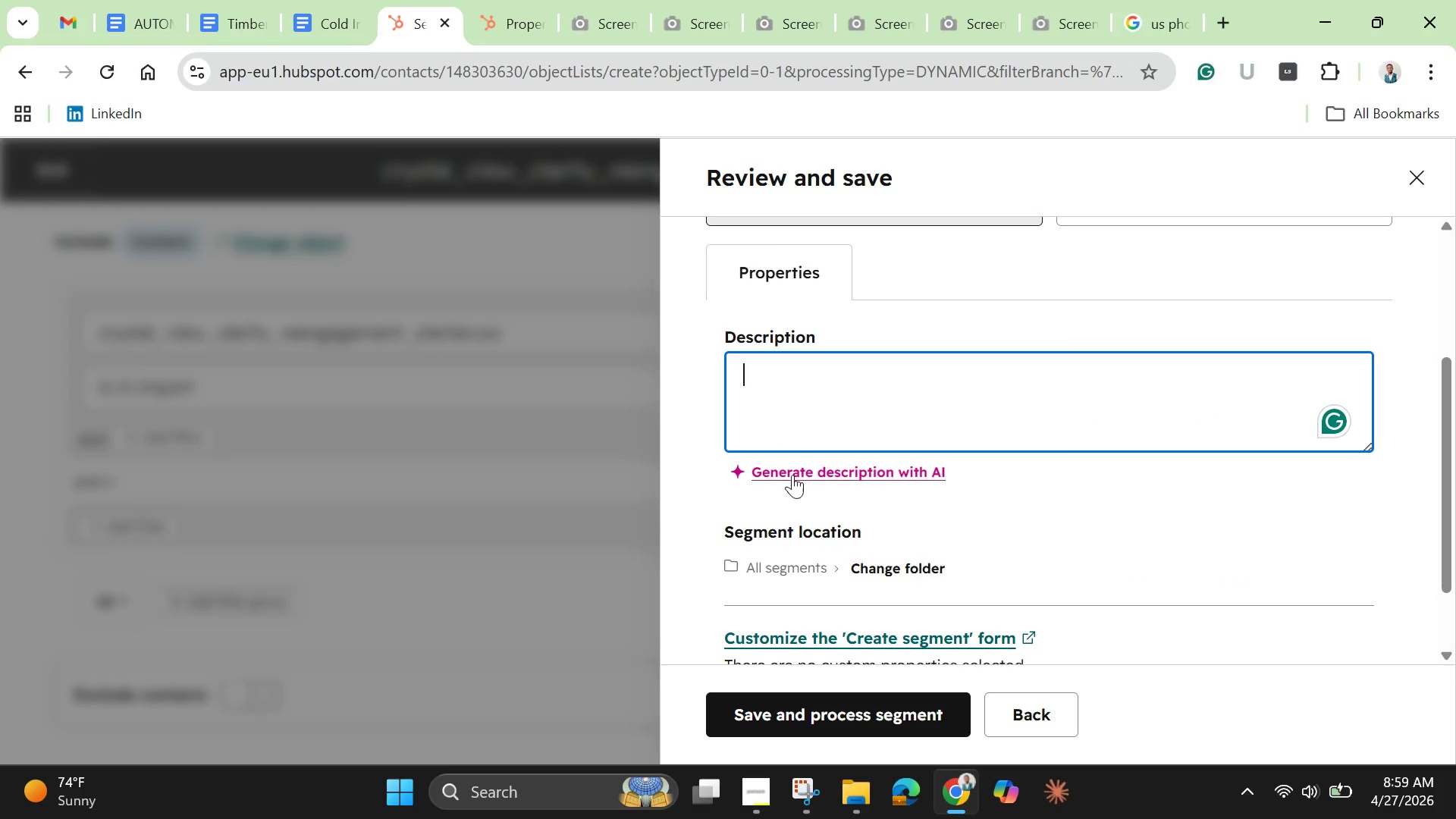 
left_click([792, 473])
 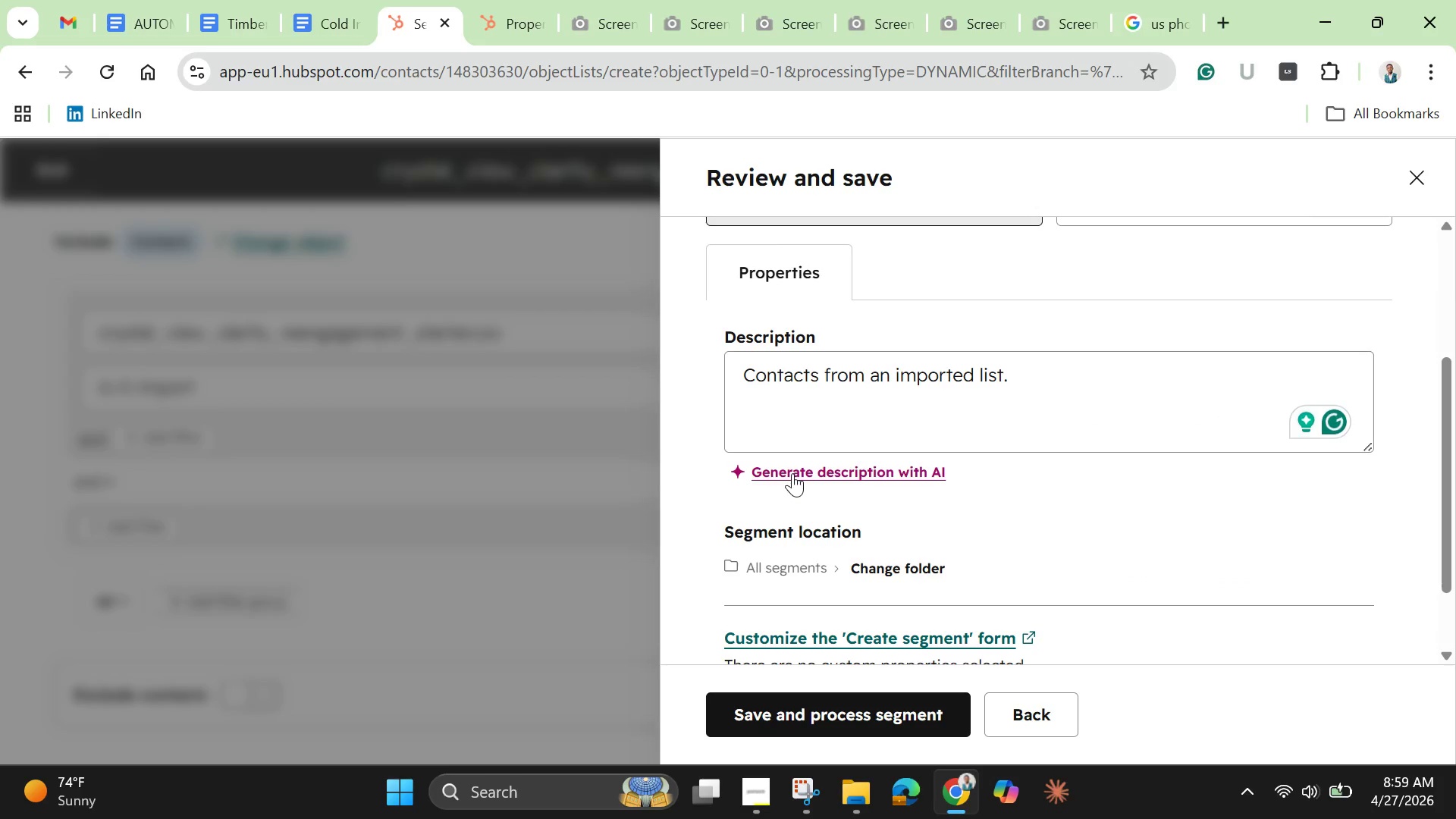 
scroll: coordinate [805, 642], scroll_direction: down, amount: 6.0
 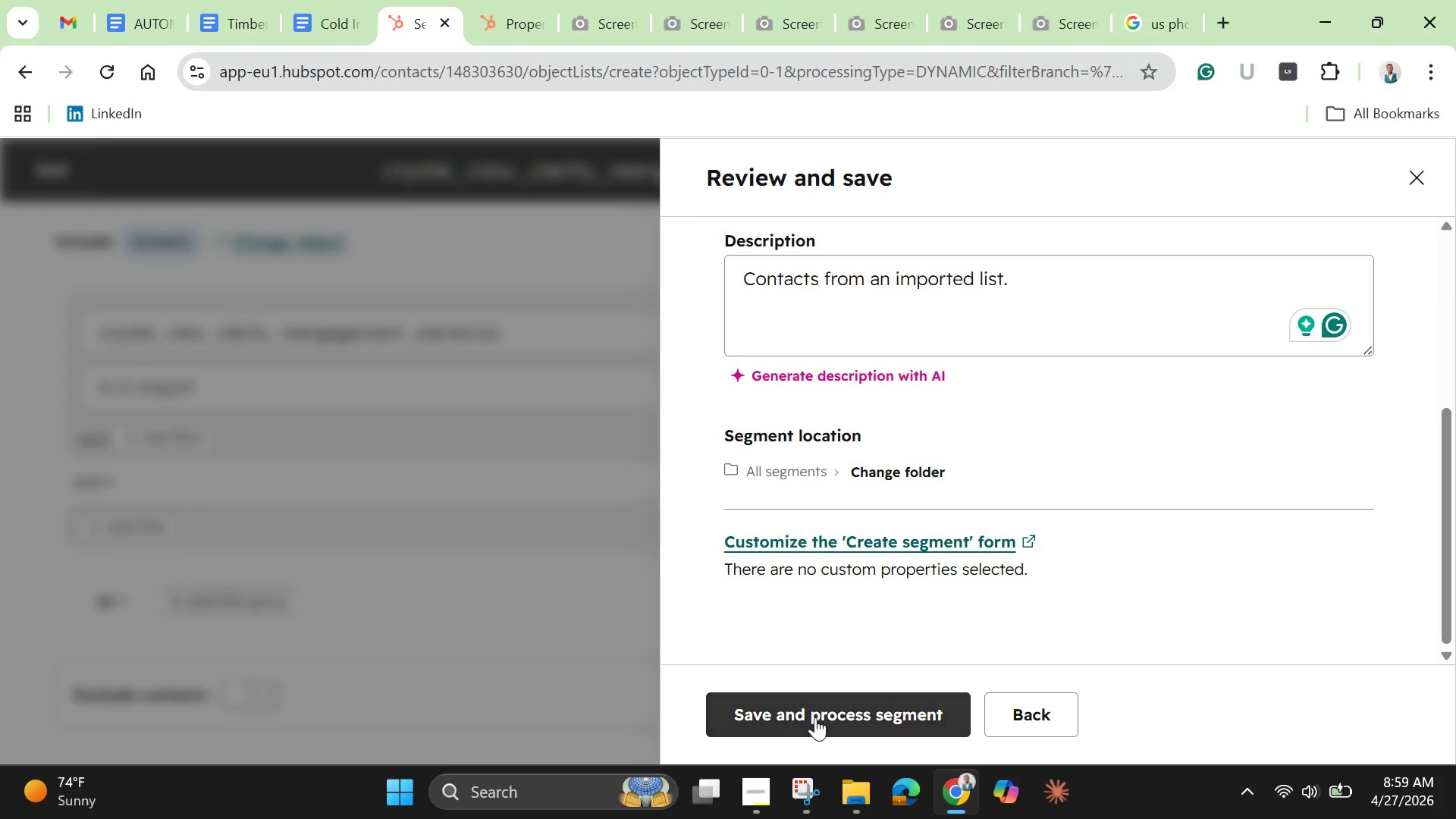 
left_click([815, 717])
 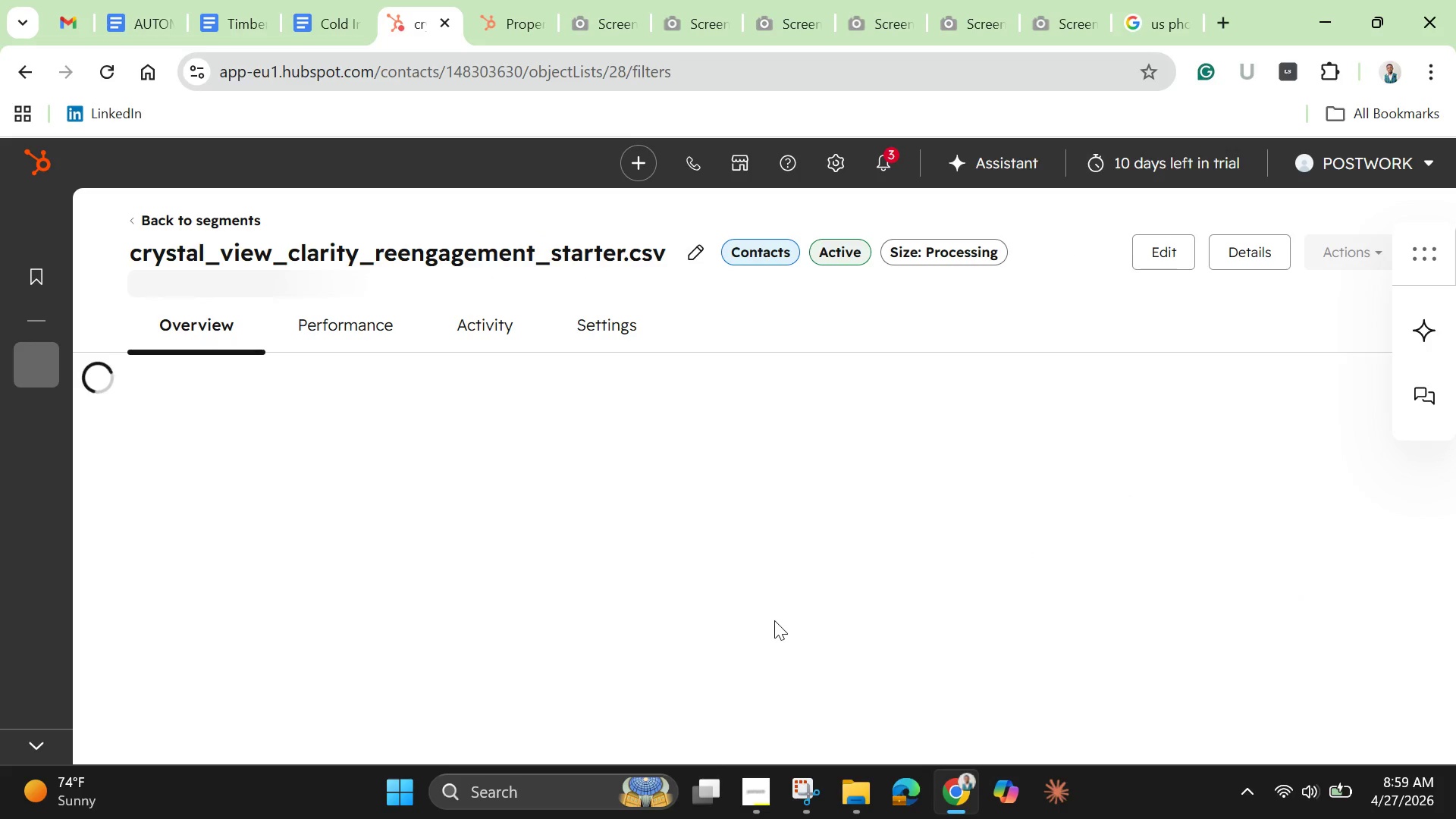 
wait(8.66)
 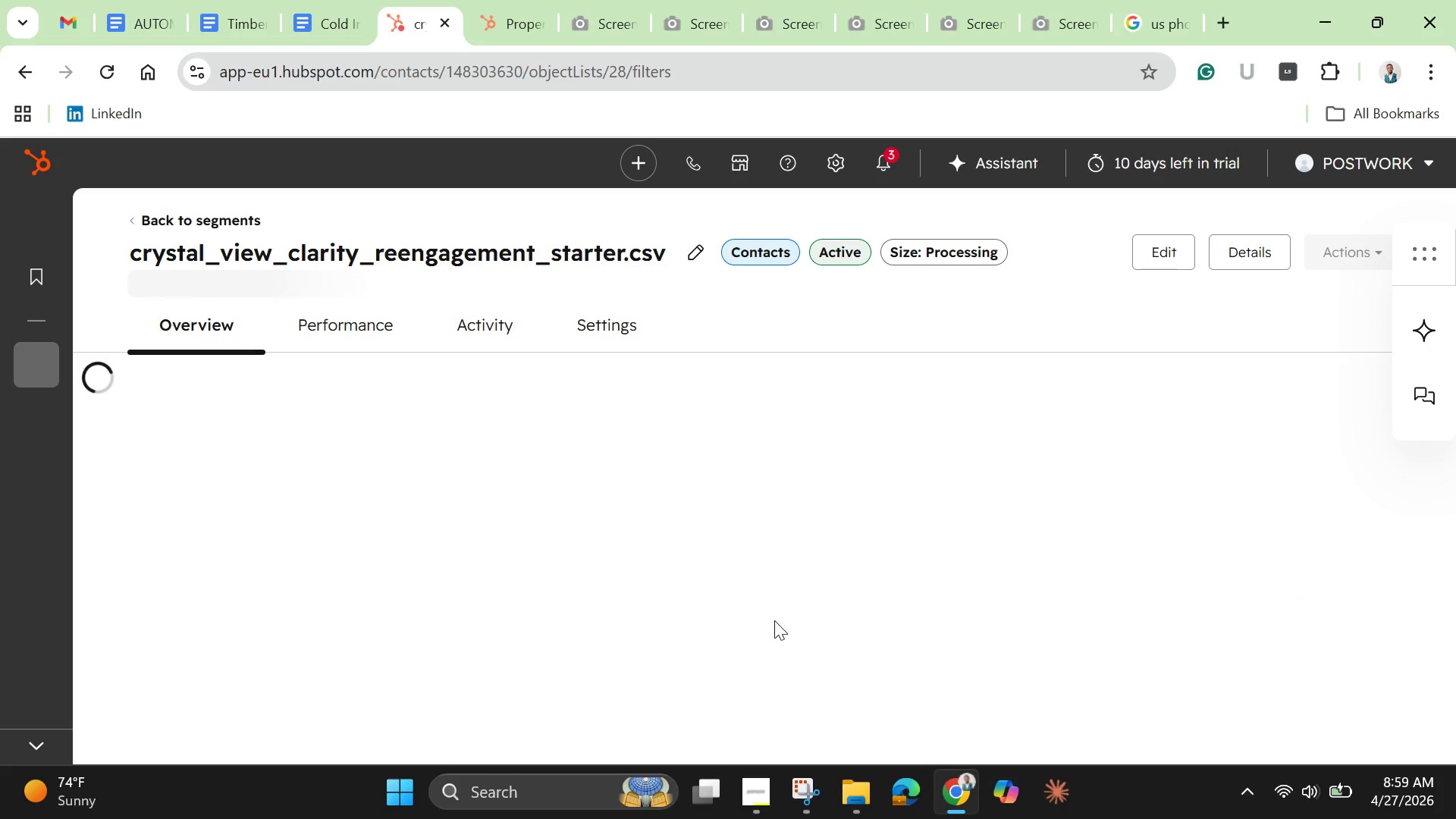 
scroll: coordinate [891, 485], scroll_direction: down, amount: 7.0
 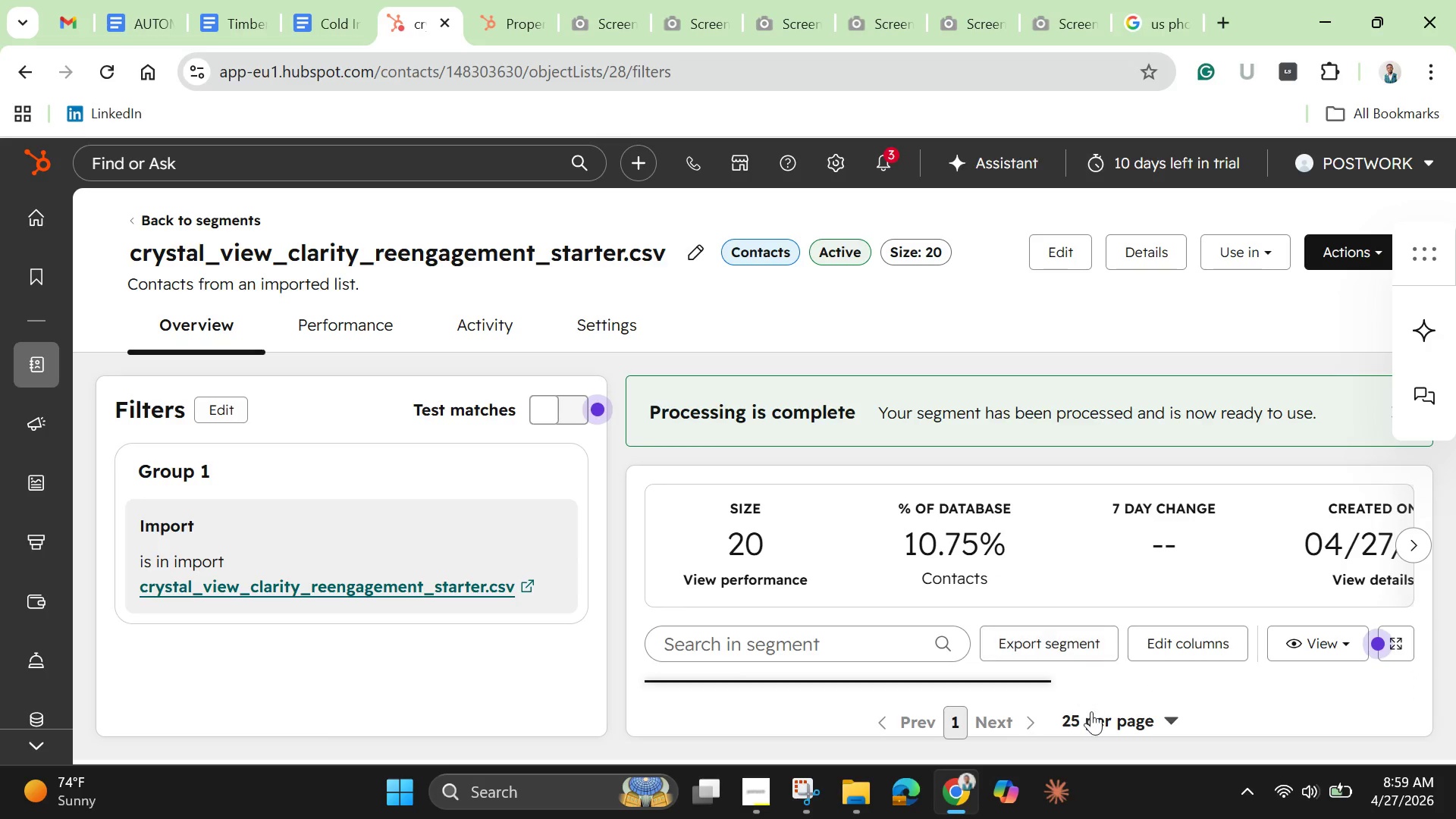 
mouse_move([1084, 726])
 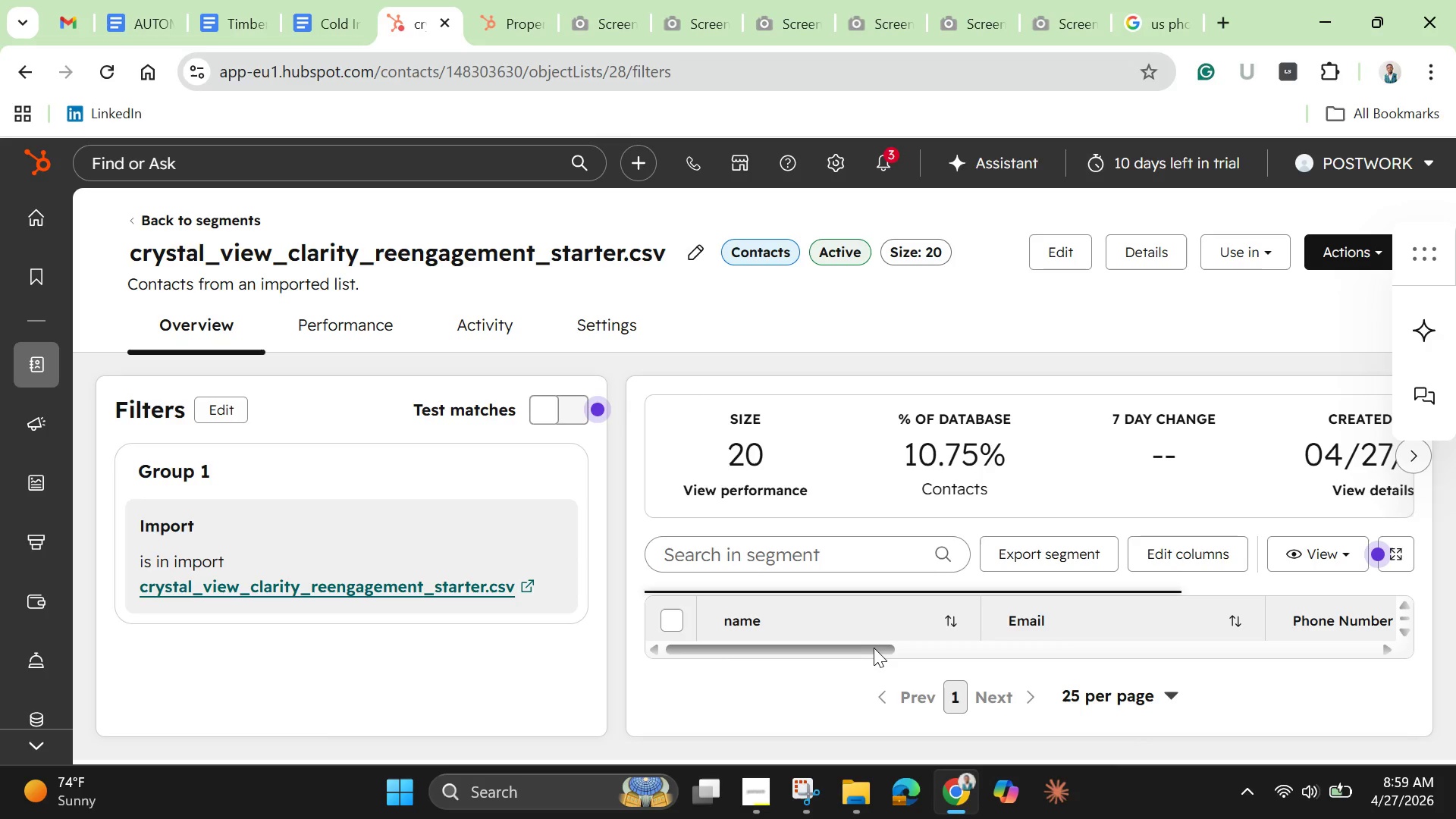 
left_click_drag(start_coordinate=[874, 648], to_coordinate=[1068, 620])
 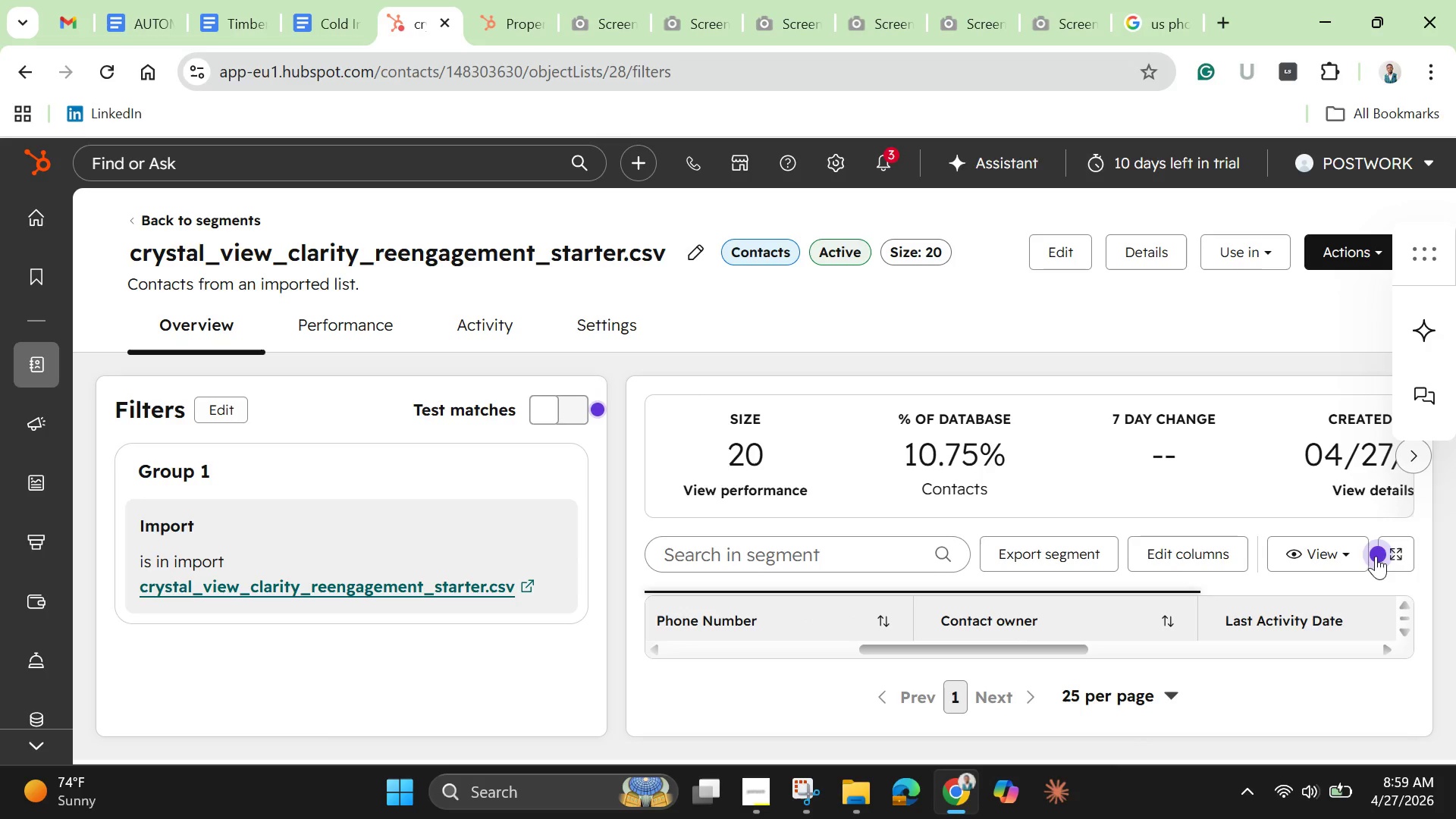 
left_click([1376, 551])
 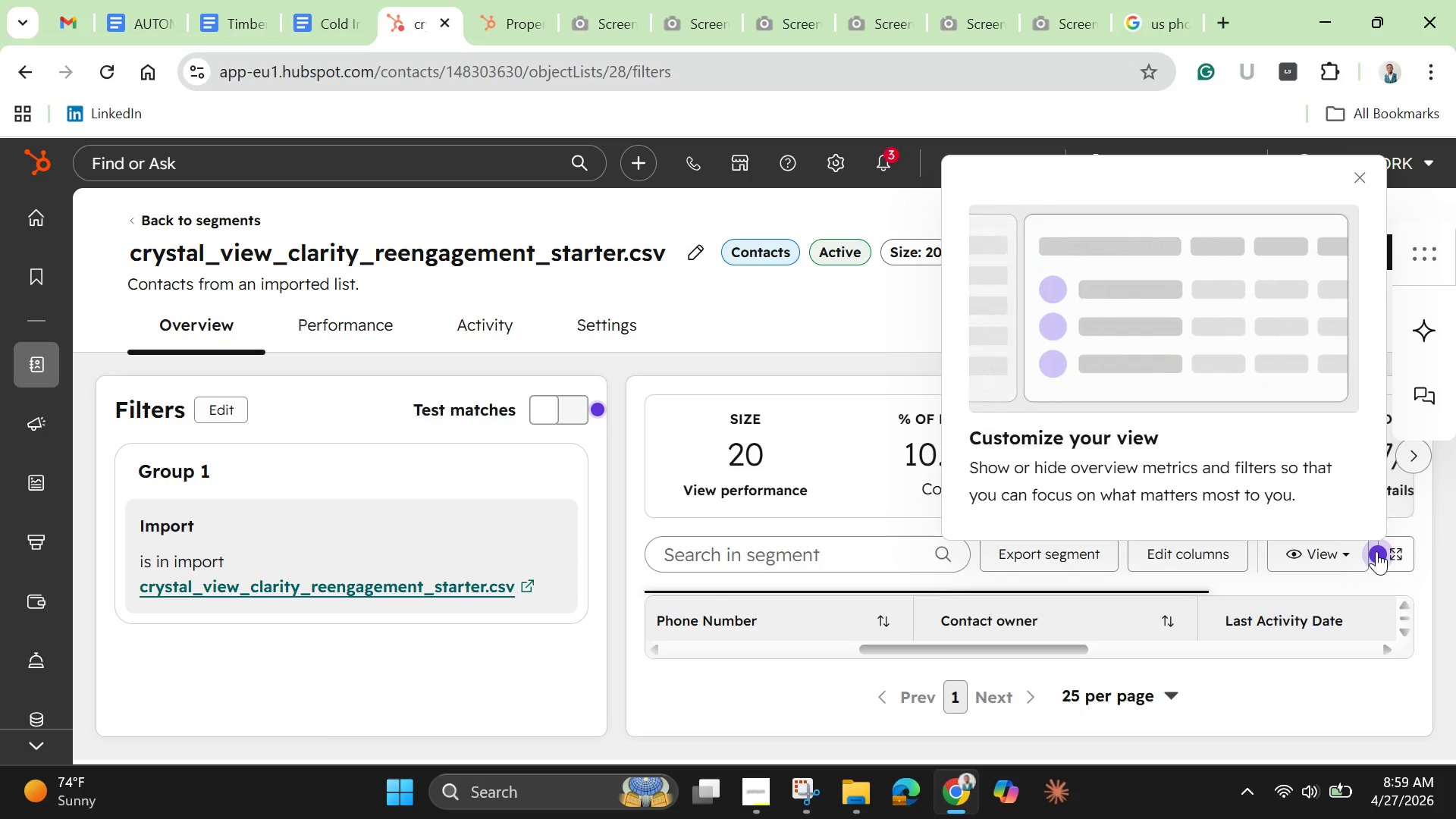 
left_click([1376, 551])
 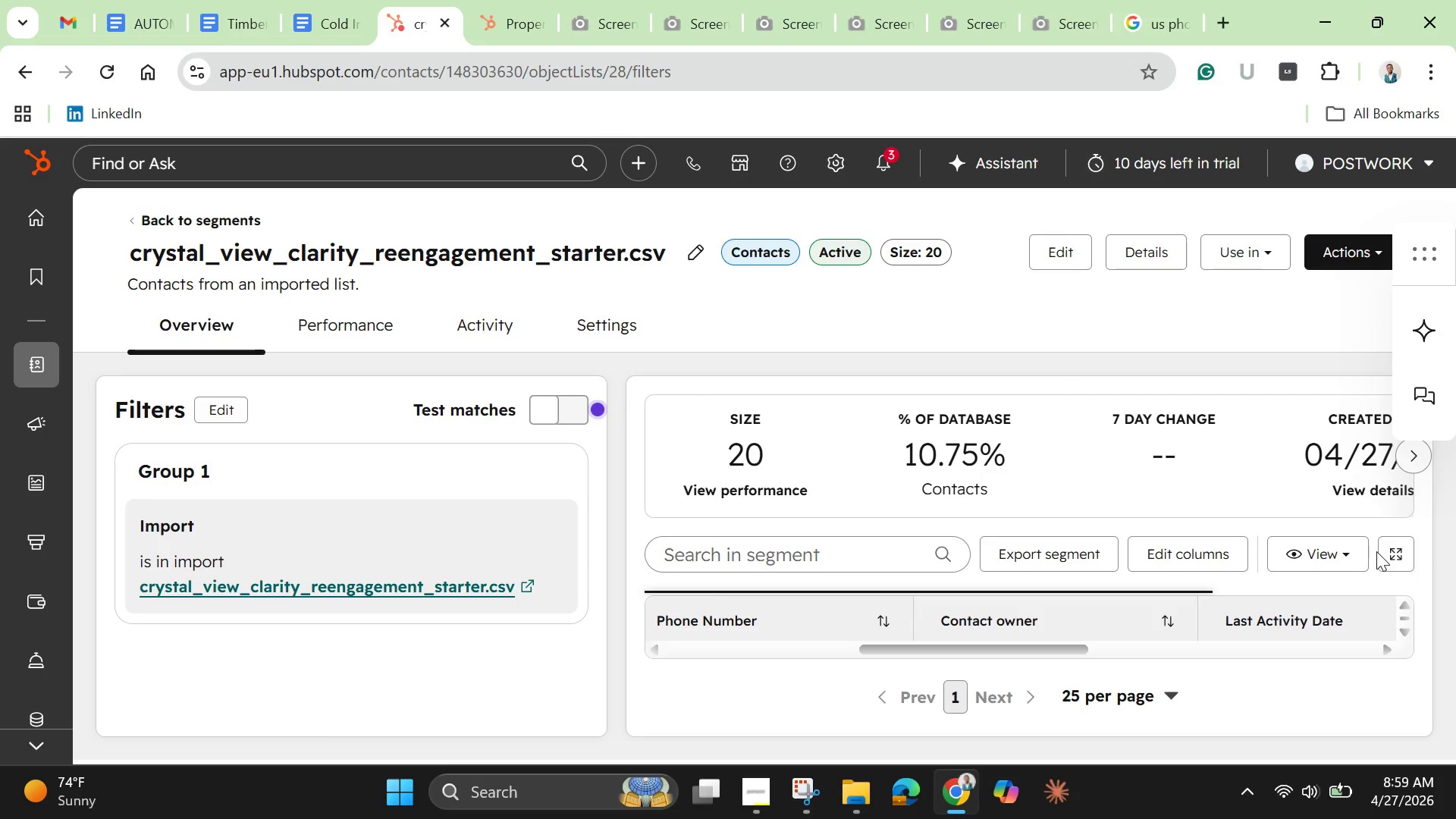 
mouse_move([1383, 573])
 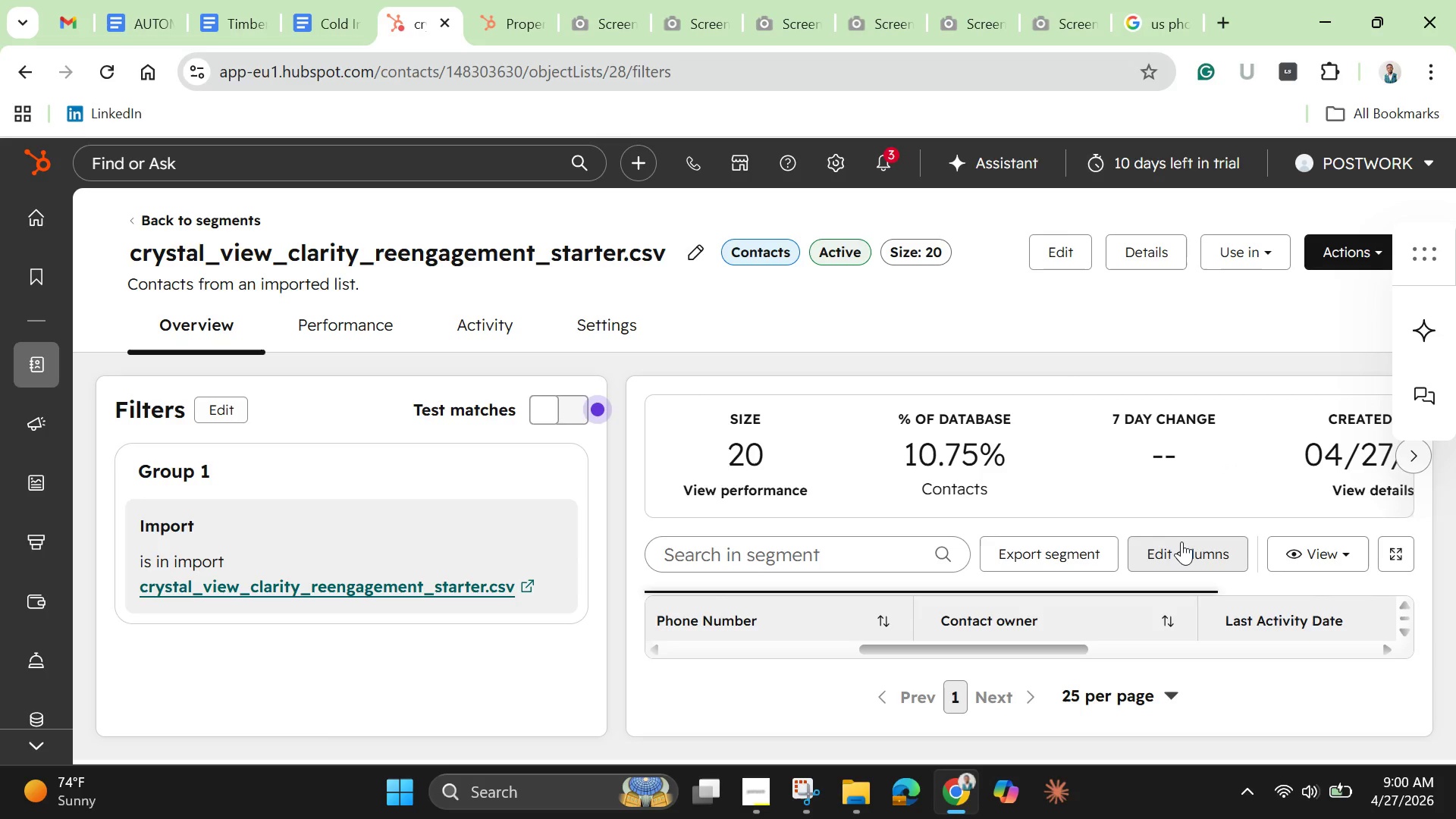 
left_click([1181, 541])
 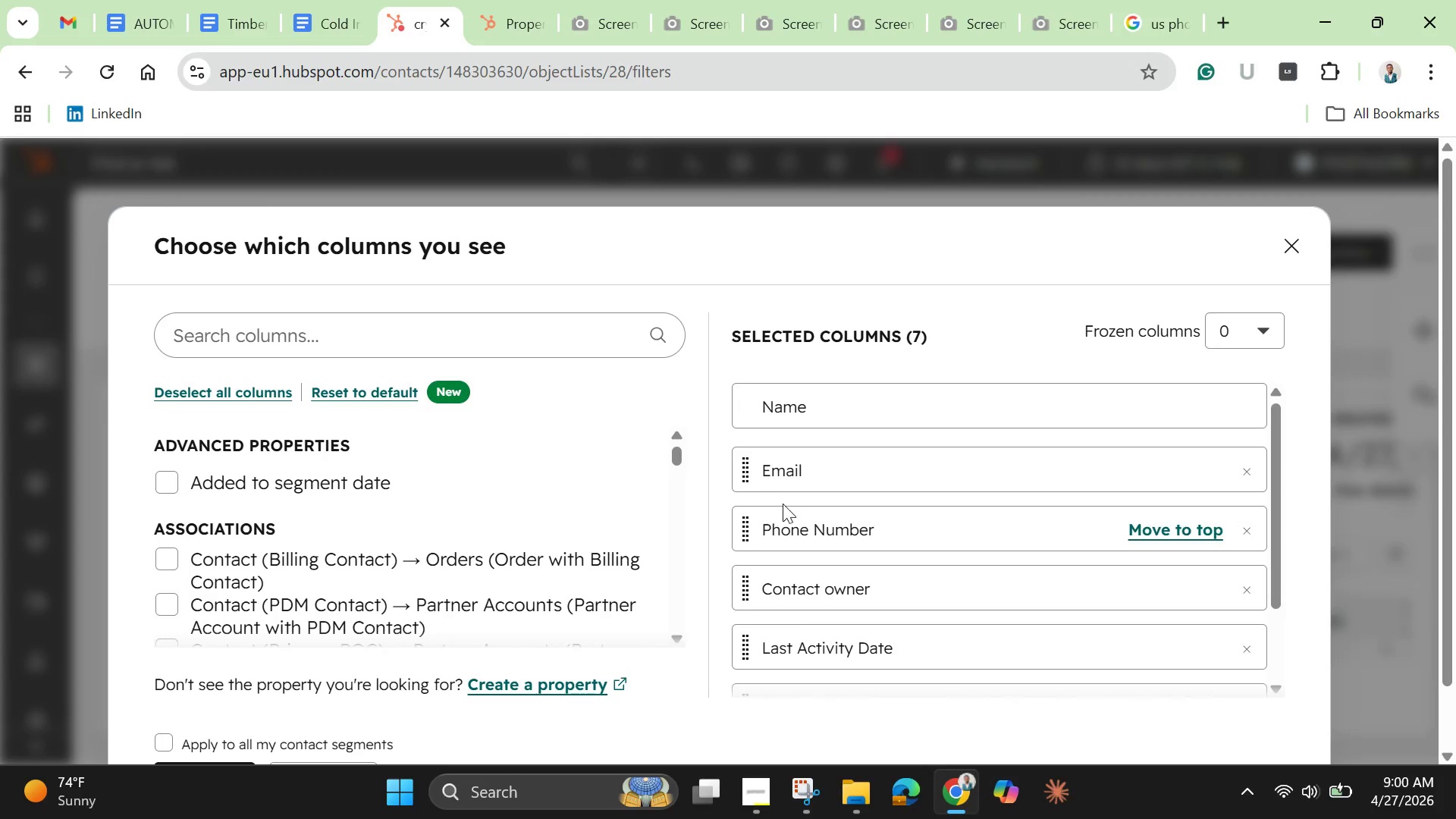 
scroll: coordinate [851, 532], scroll_direction: down, amount: 8.0
 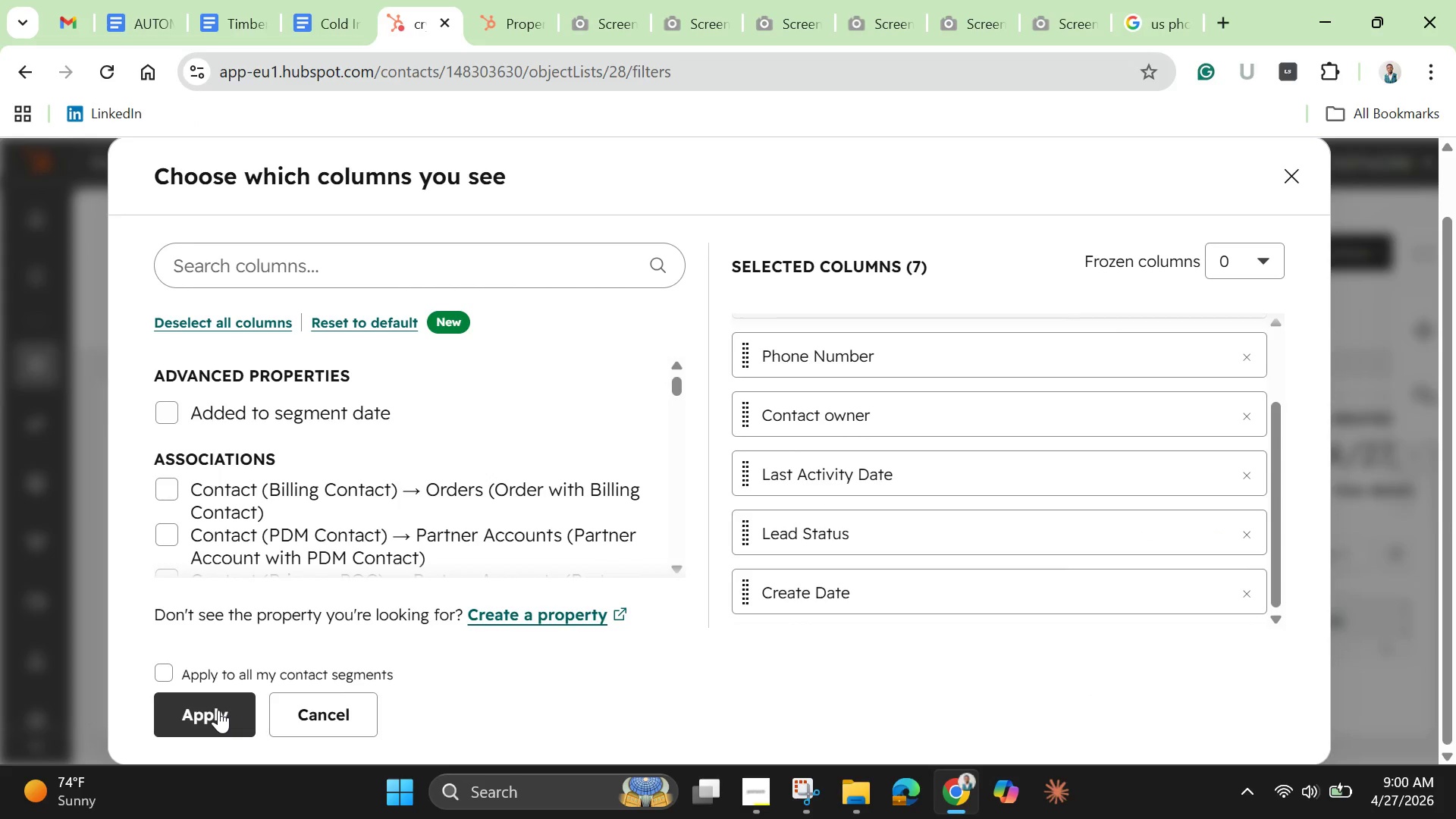 
left_click([218, 710])
 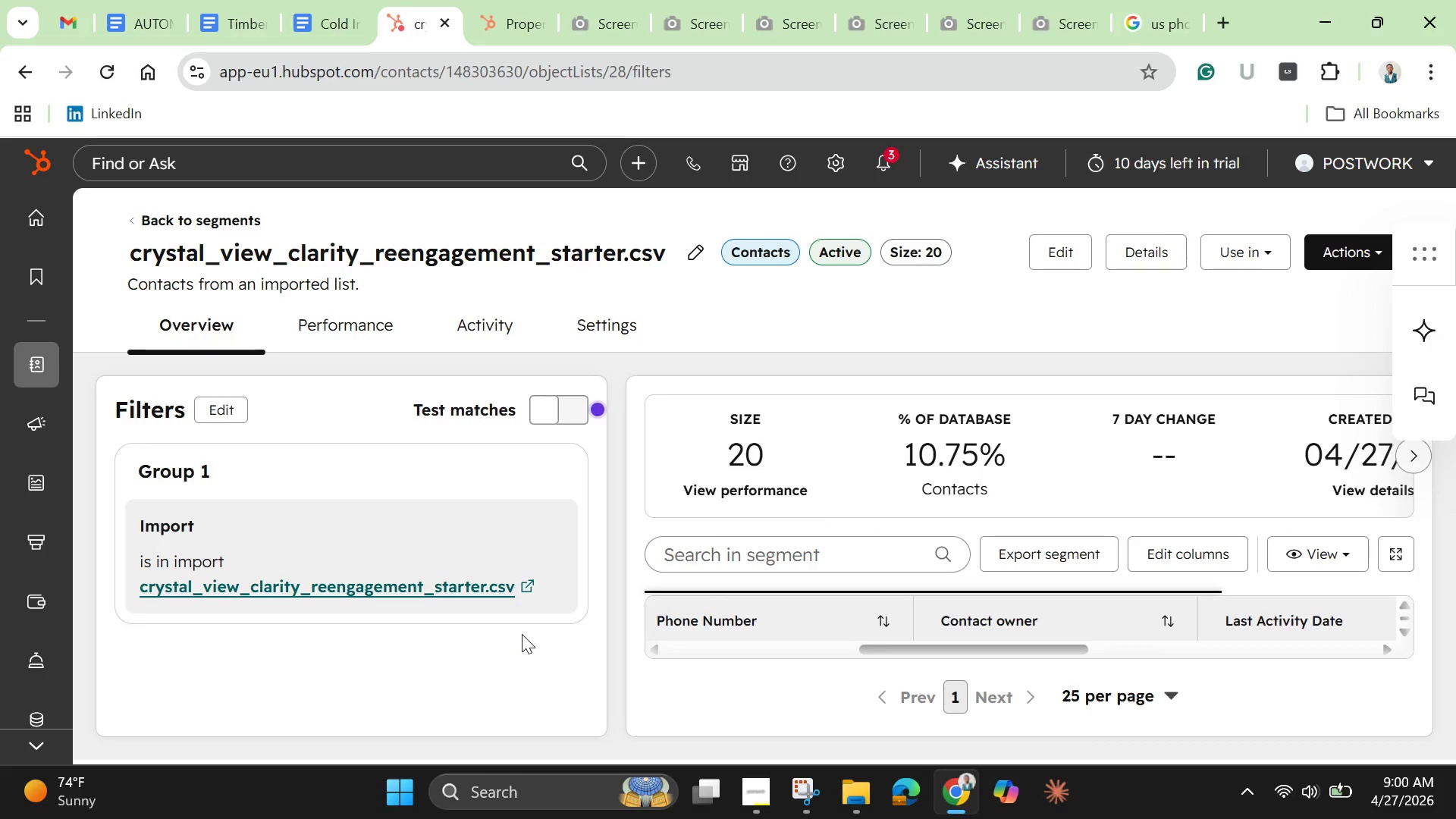 
scroll: coordinate [472, 543], scroll_direction: down, amount: 3.0
 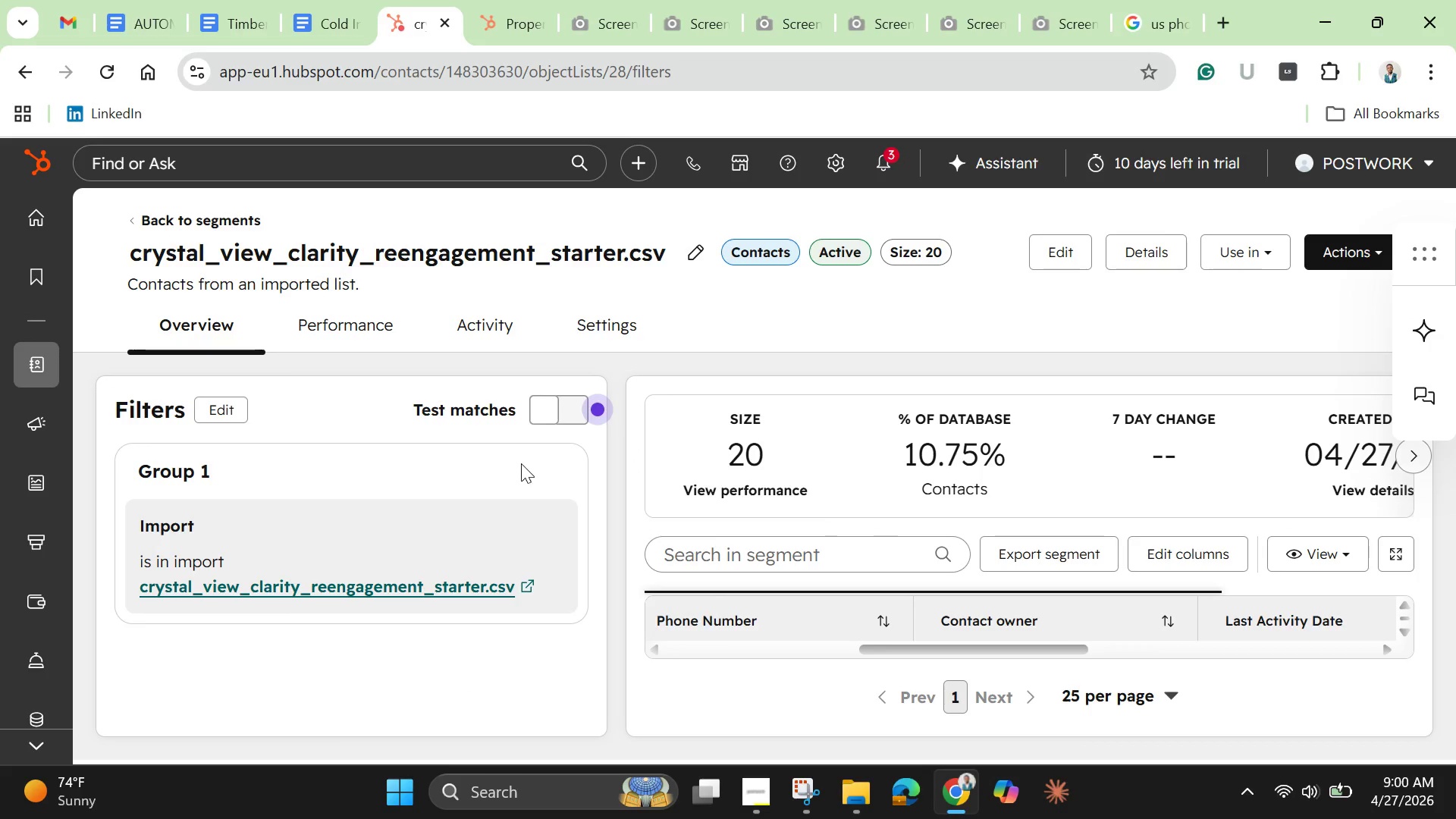 
left_click([348, 326])
 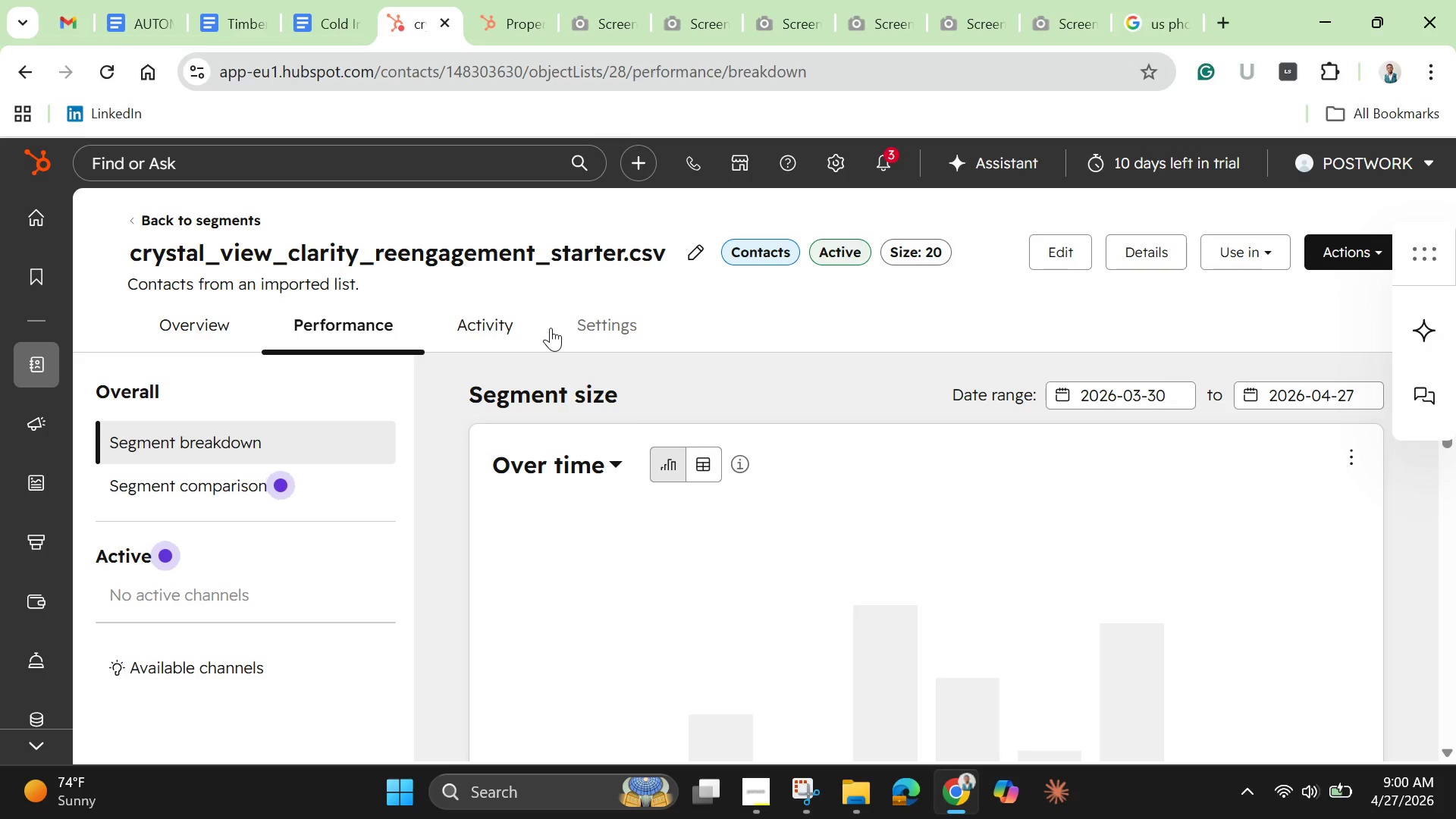 
wait(5.09)
 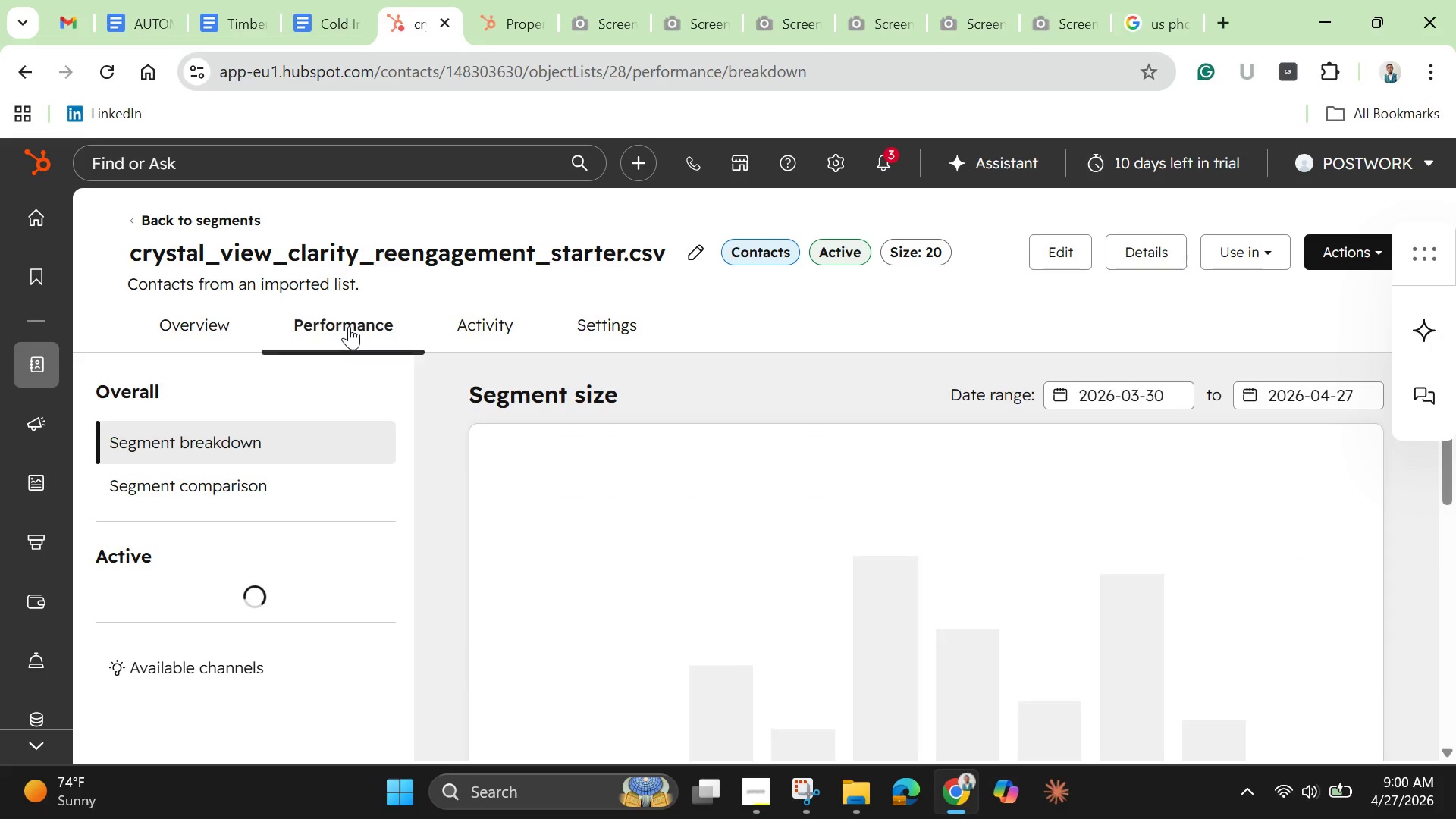 
left_click([486, 313])
 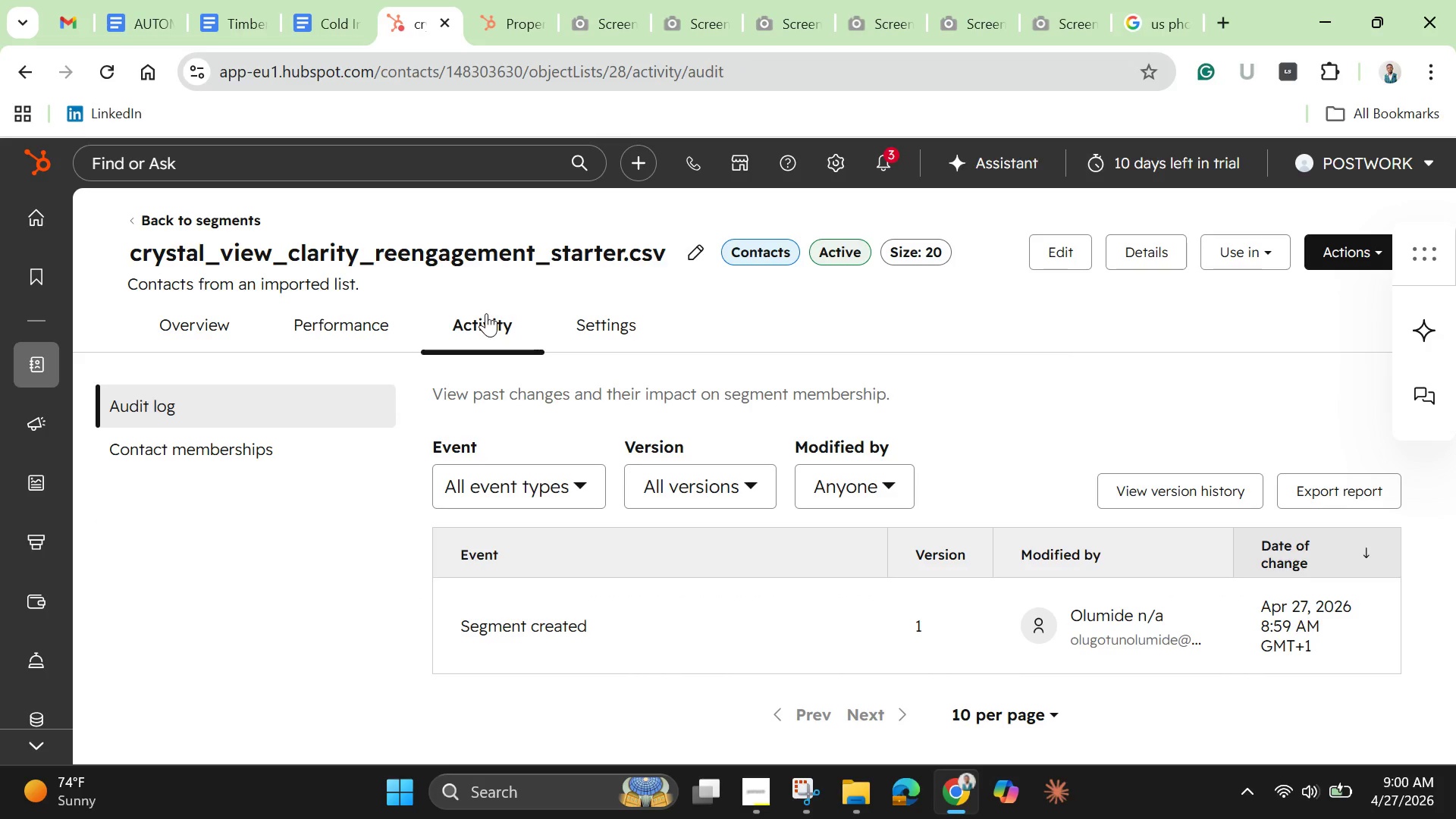 
wait(12.94)
 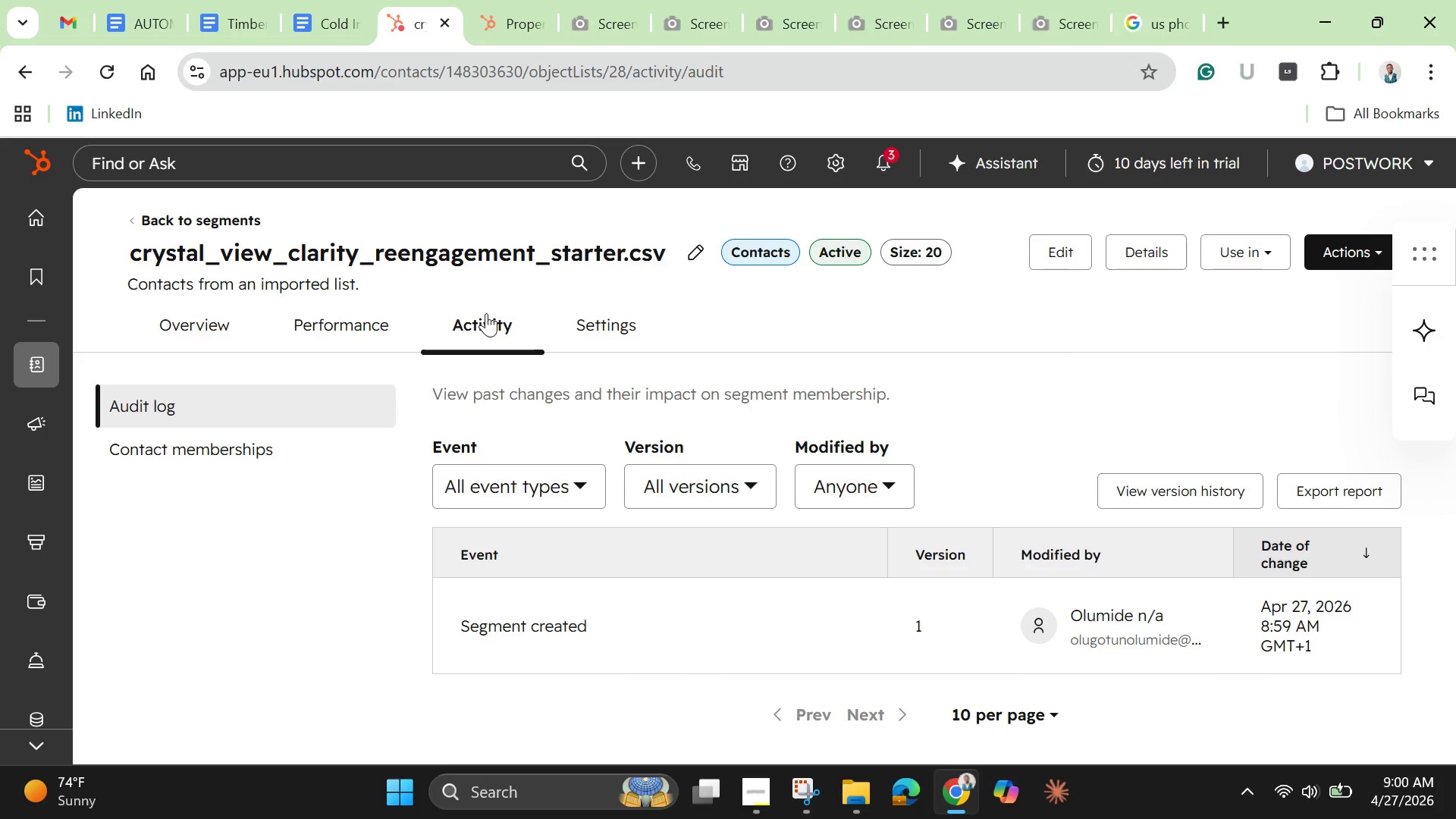 
left_click([486, 313])
 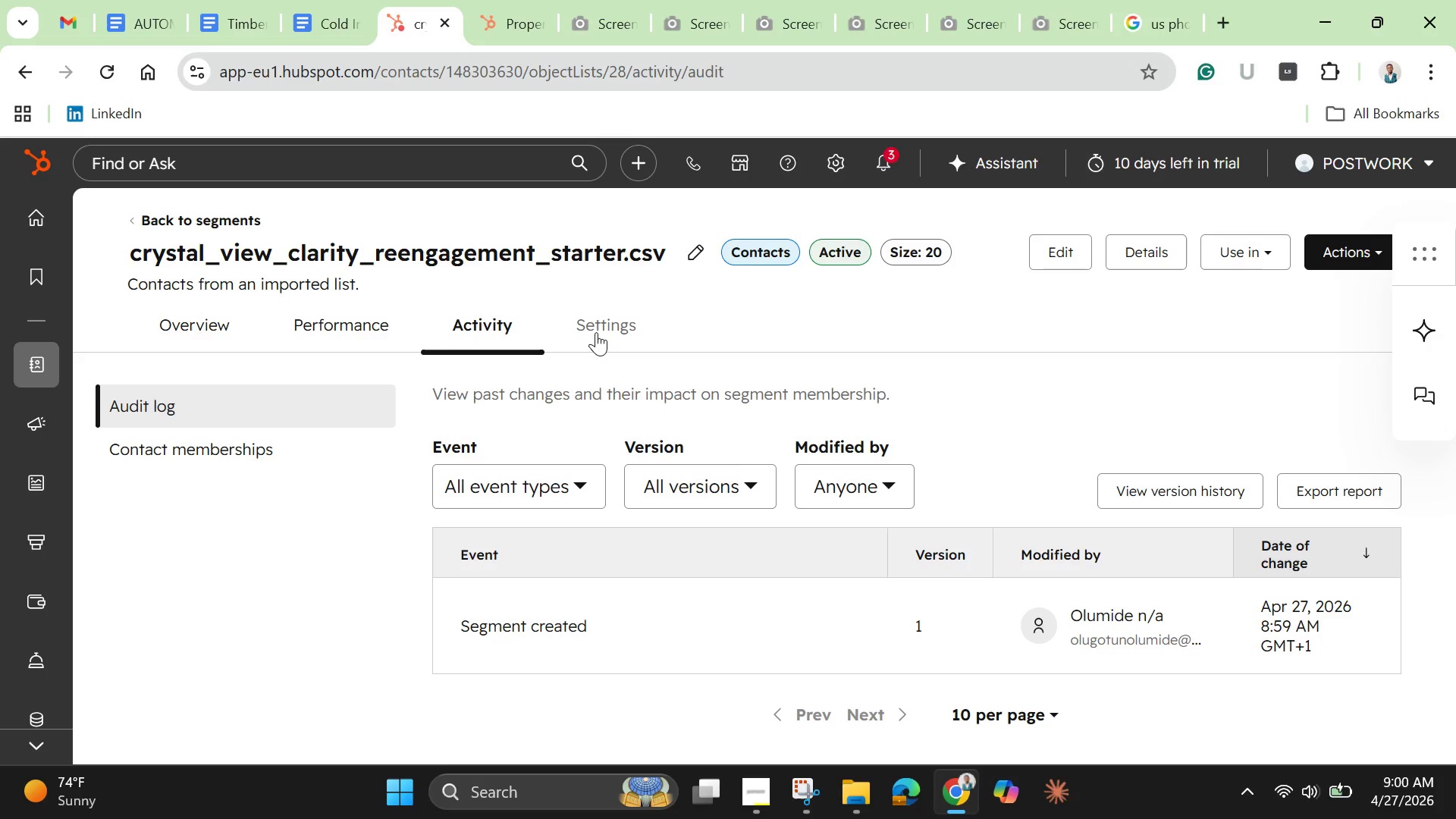 
left_click([596, 332])
 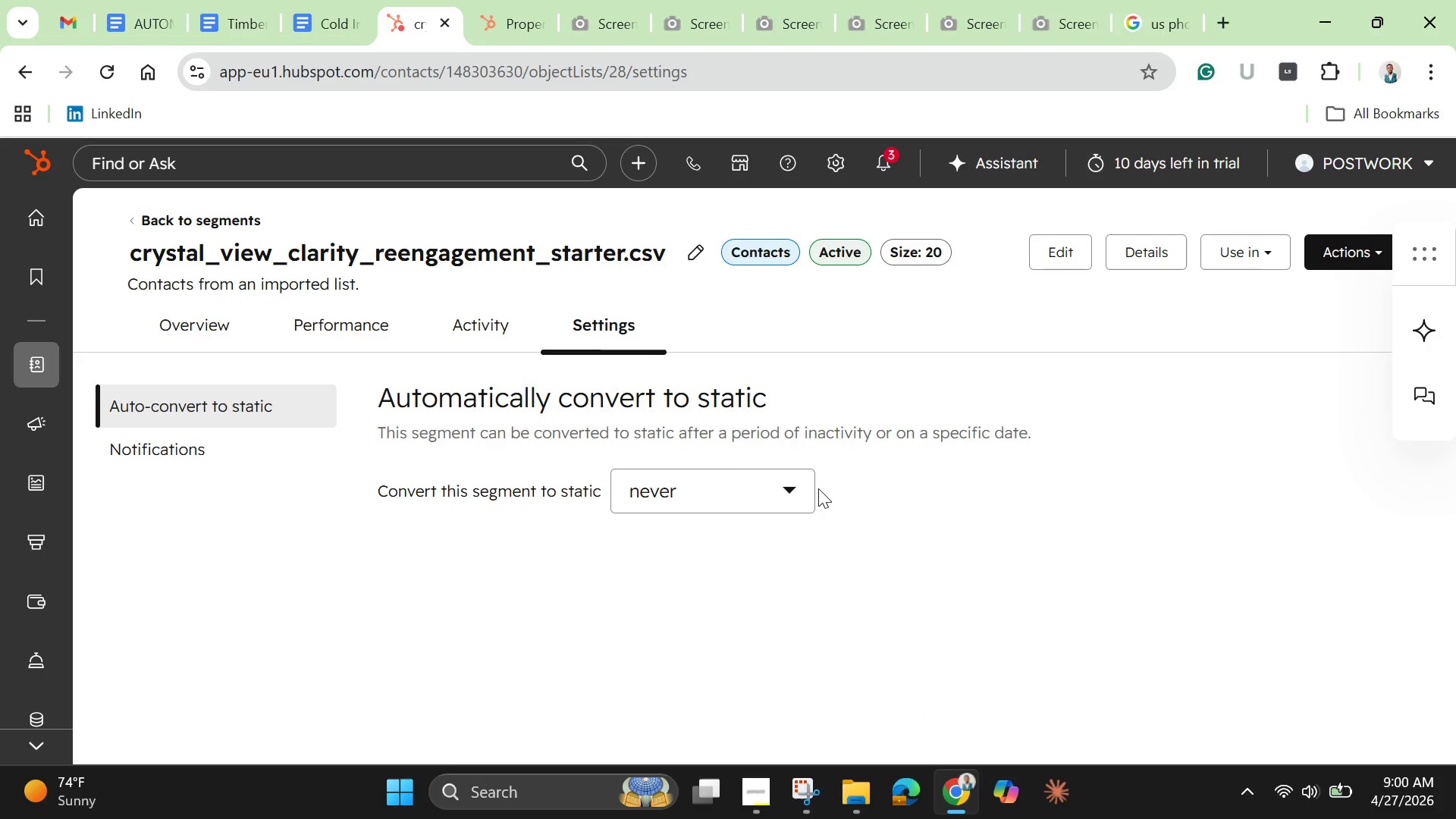 
wait(6.86)
 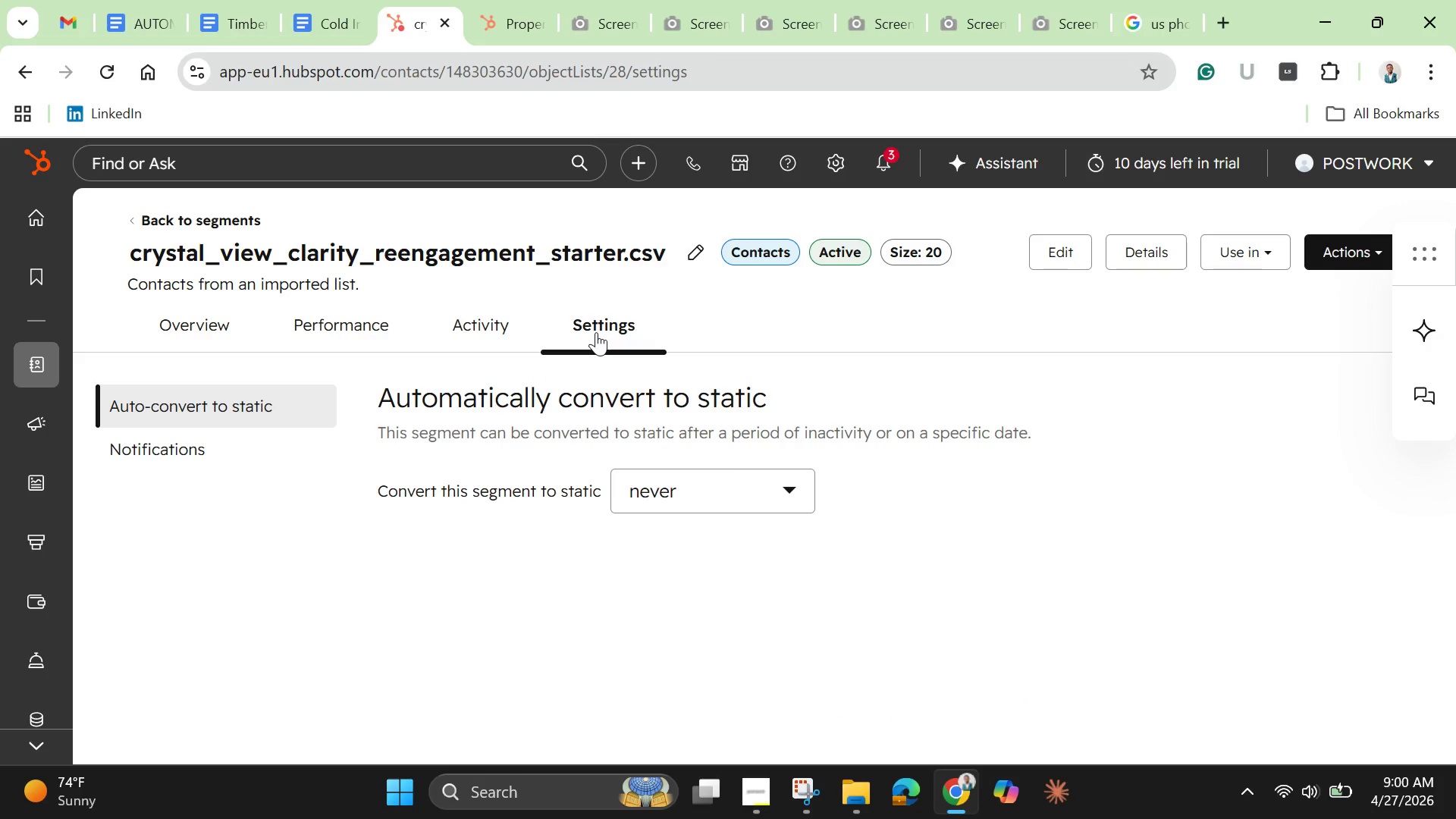 
left_click([558, 630])
 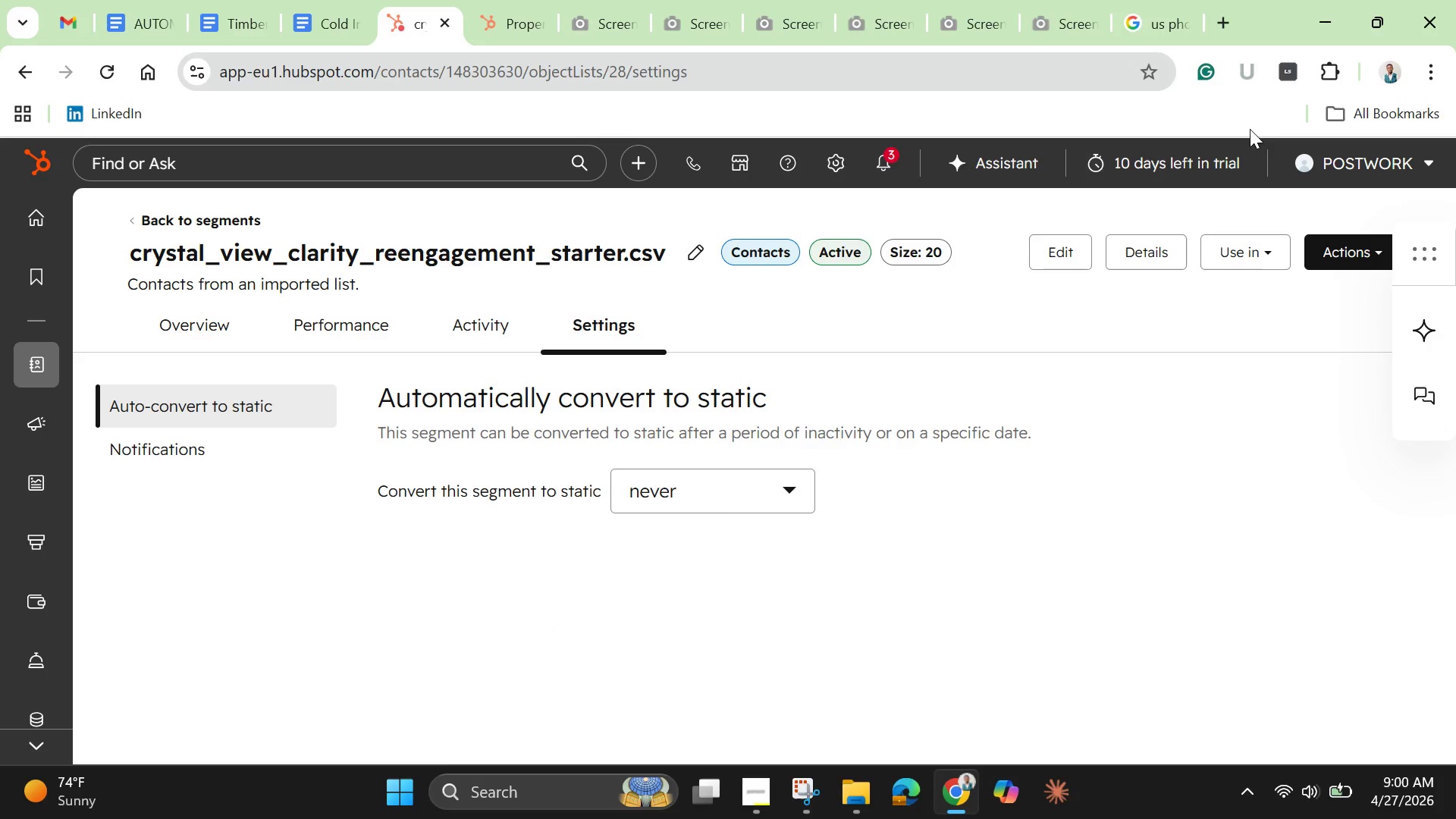 
left_click([1371, 259])
 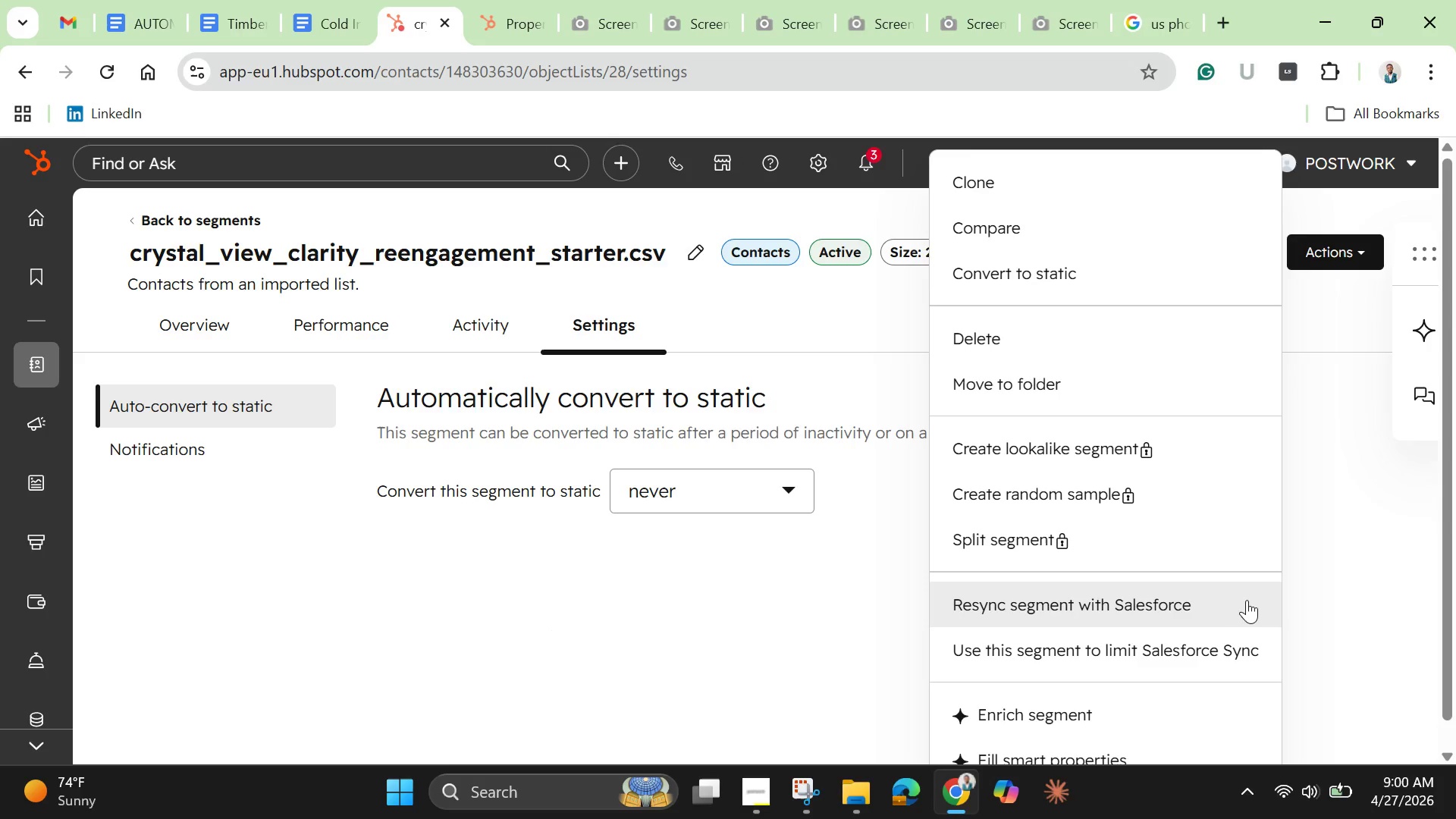 
left_click([1313, 577])
 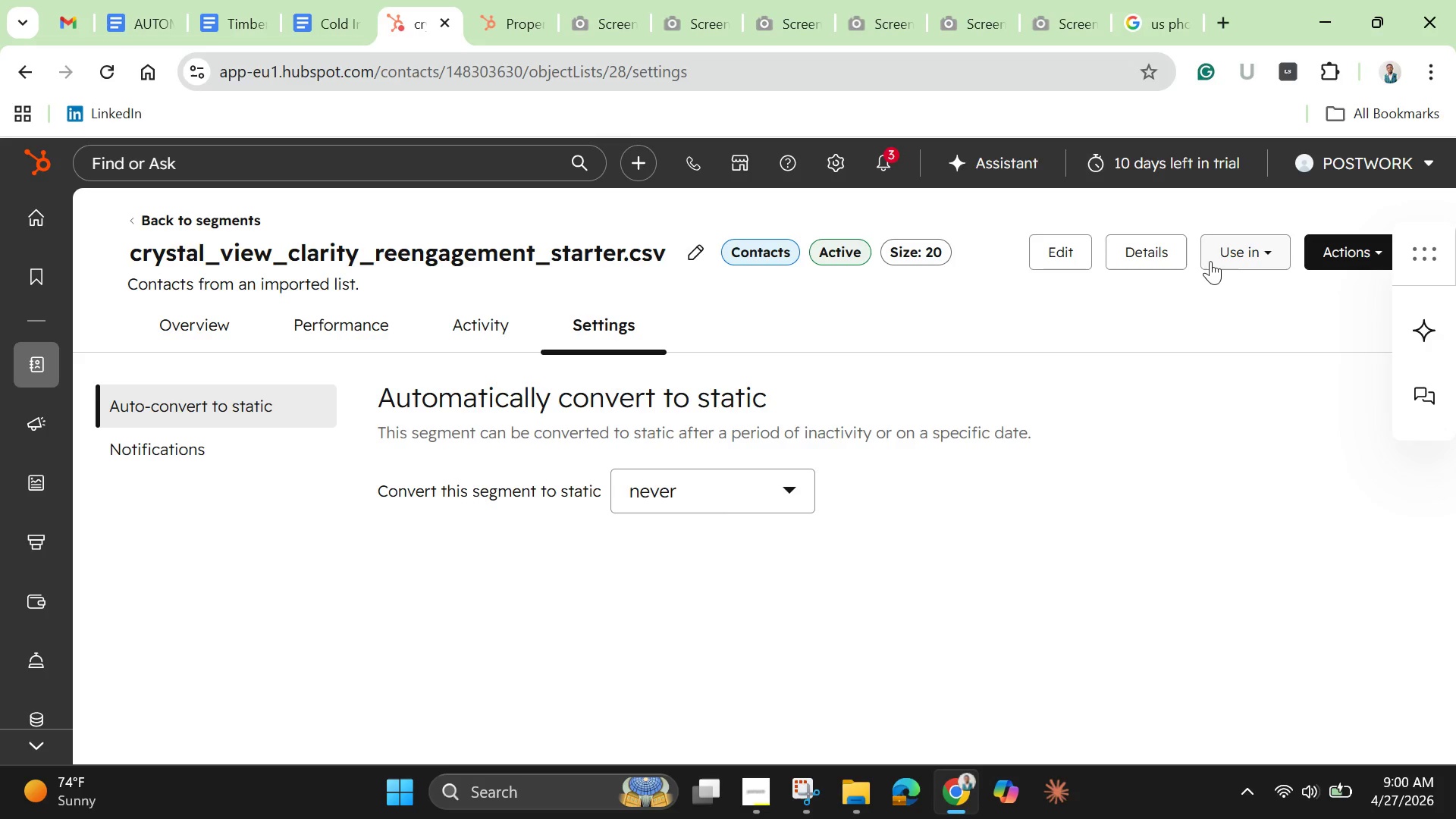 
left_click([1225, 256])
 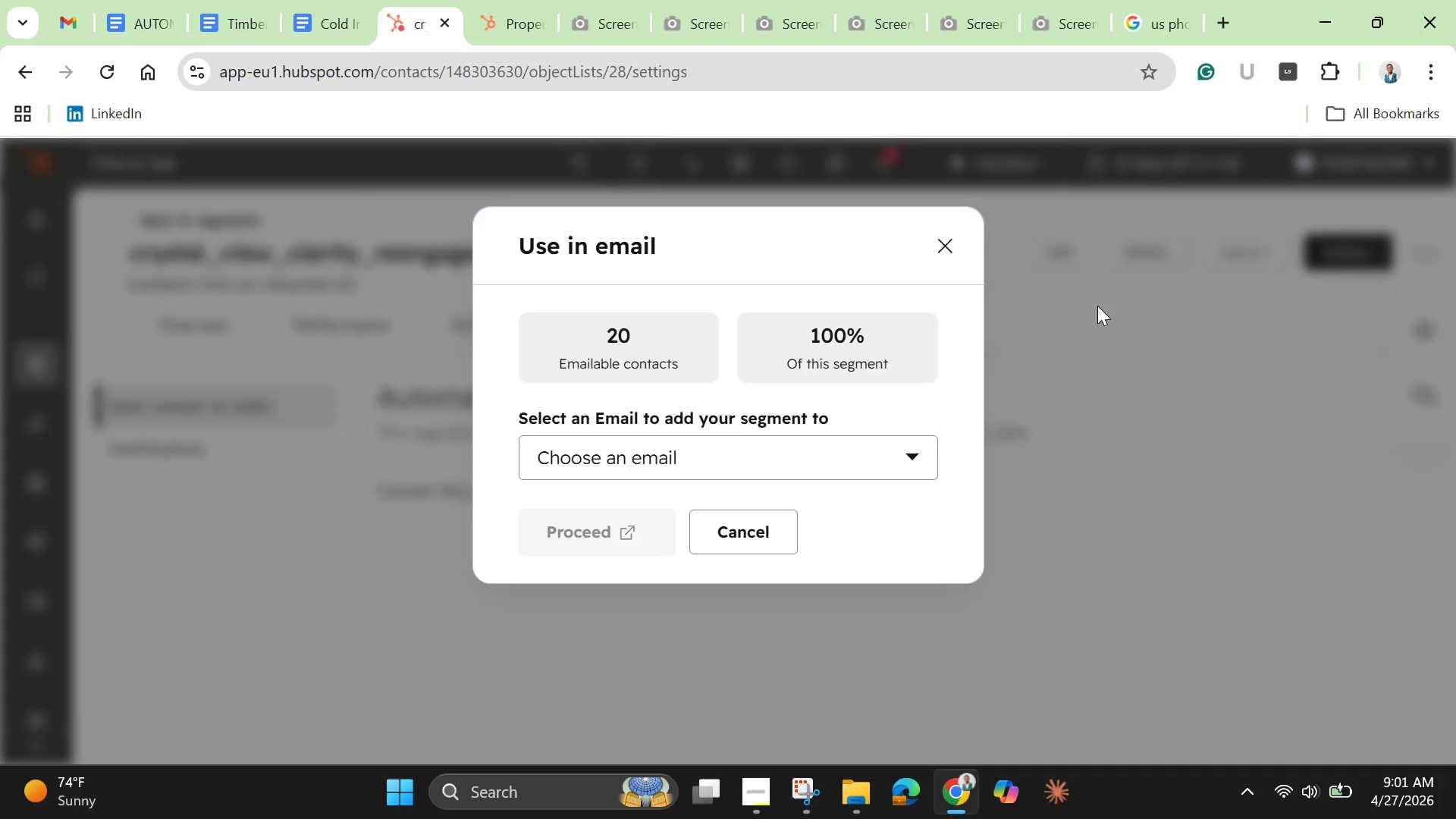 
wait(6.56)
 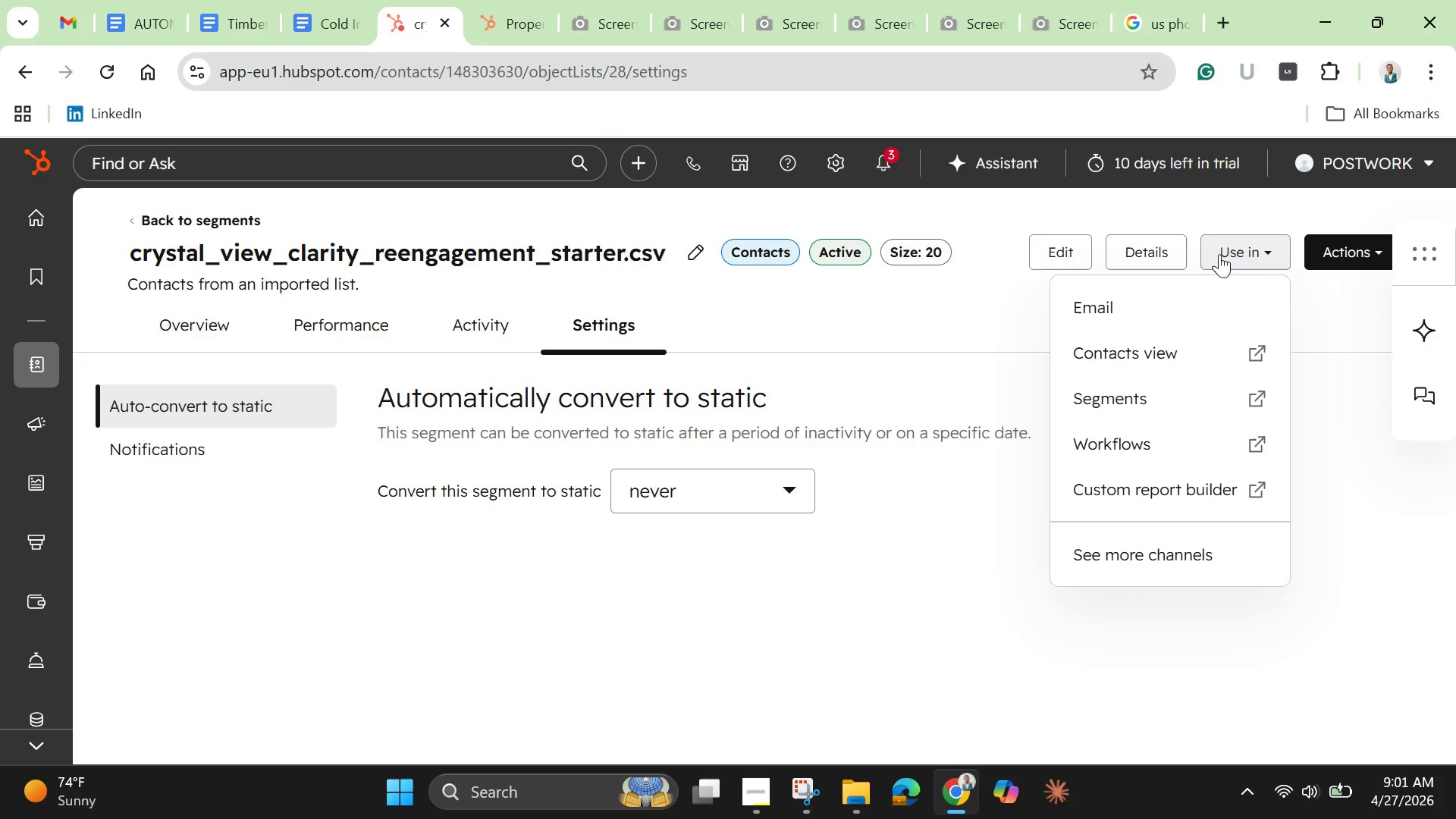 
left_click([848, 459])
 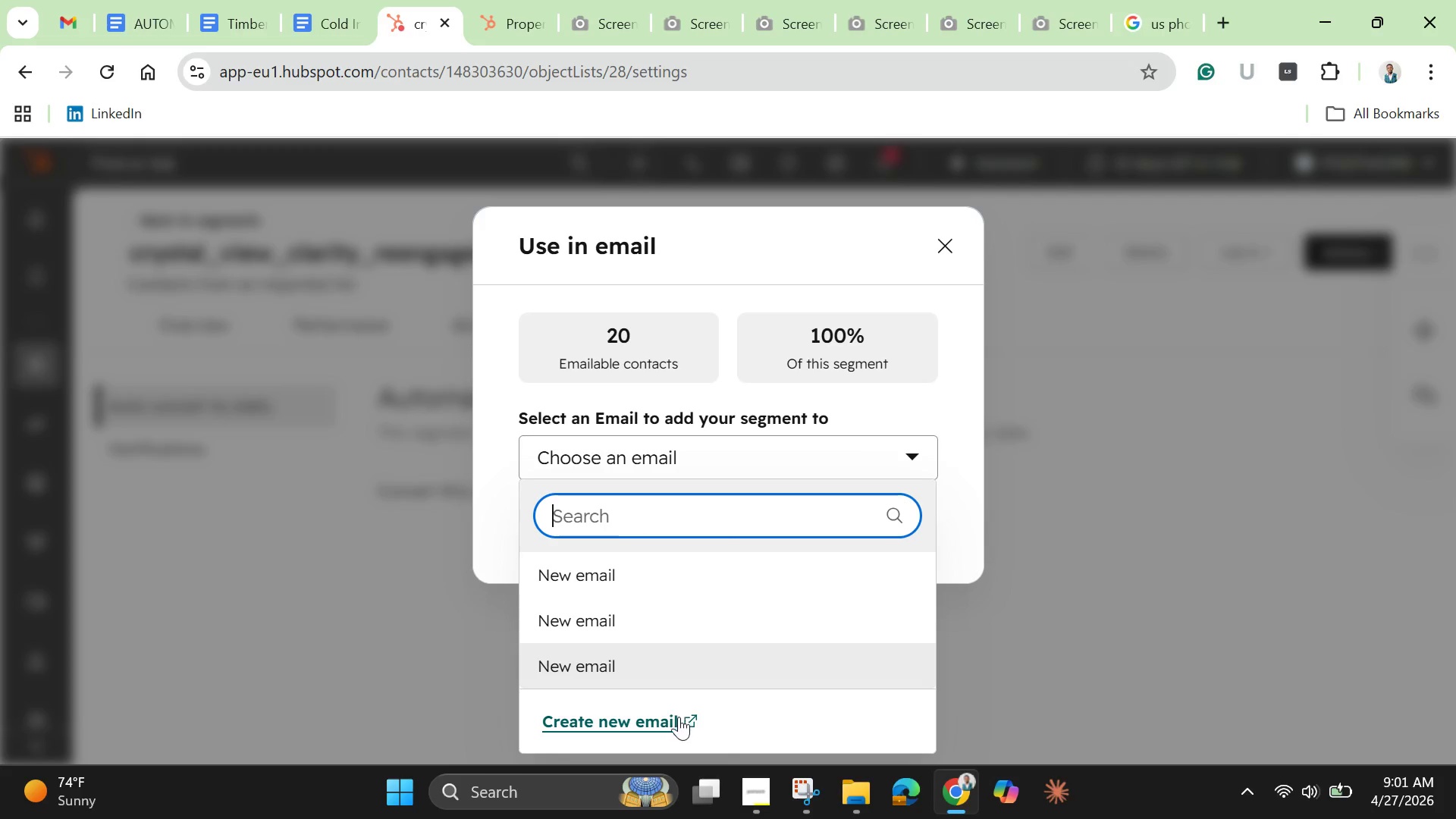 
left_click([638, 727])
 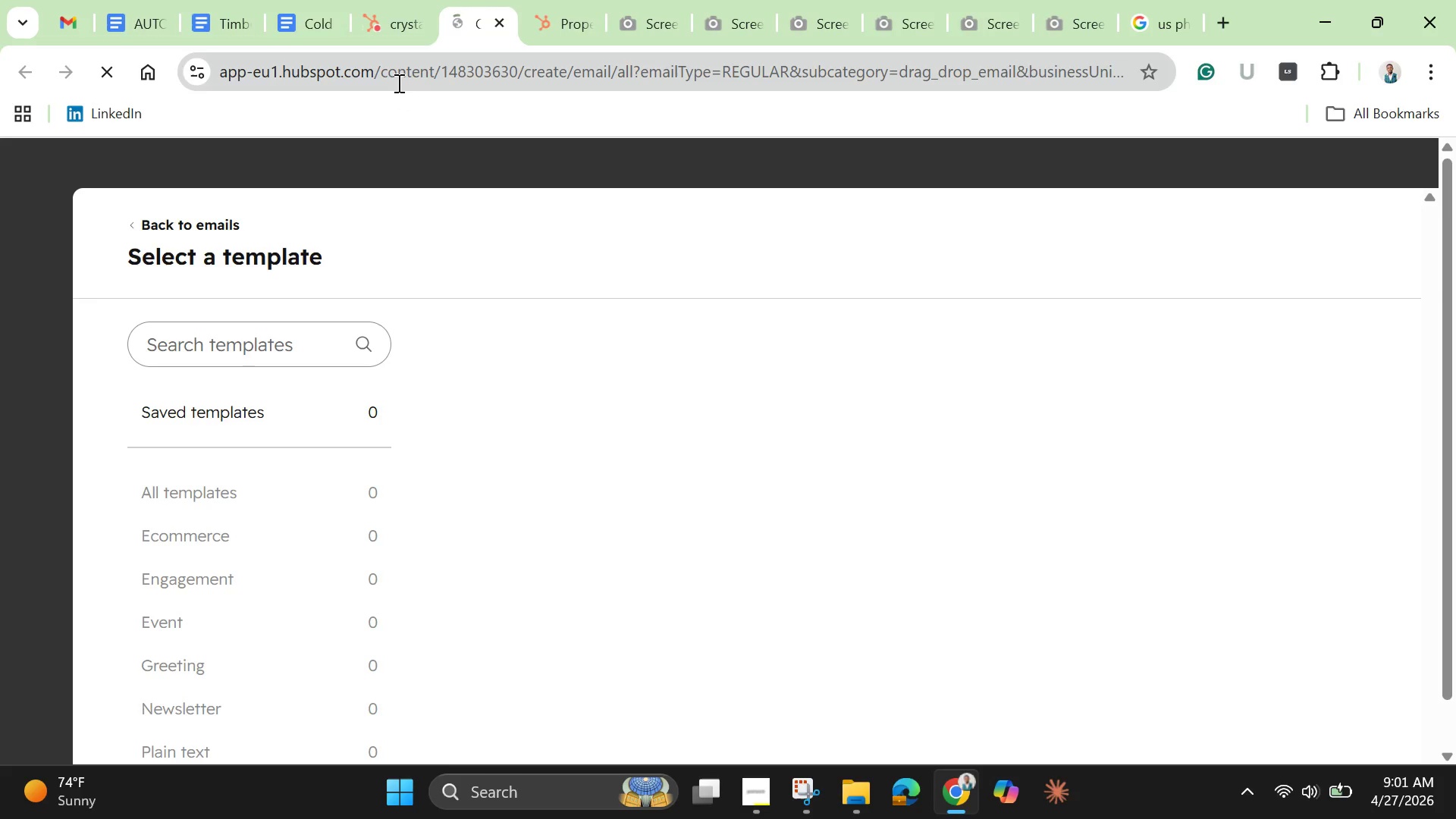 
mouse_move([425, 399])
 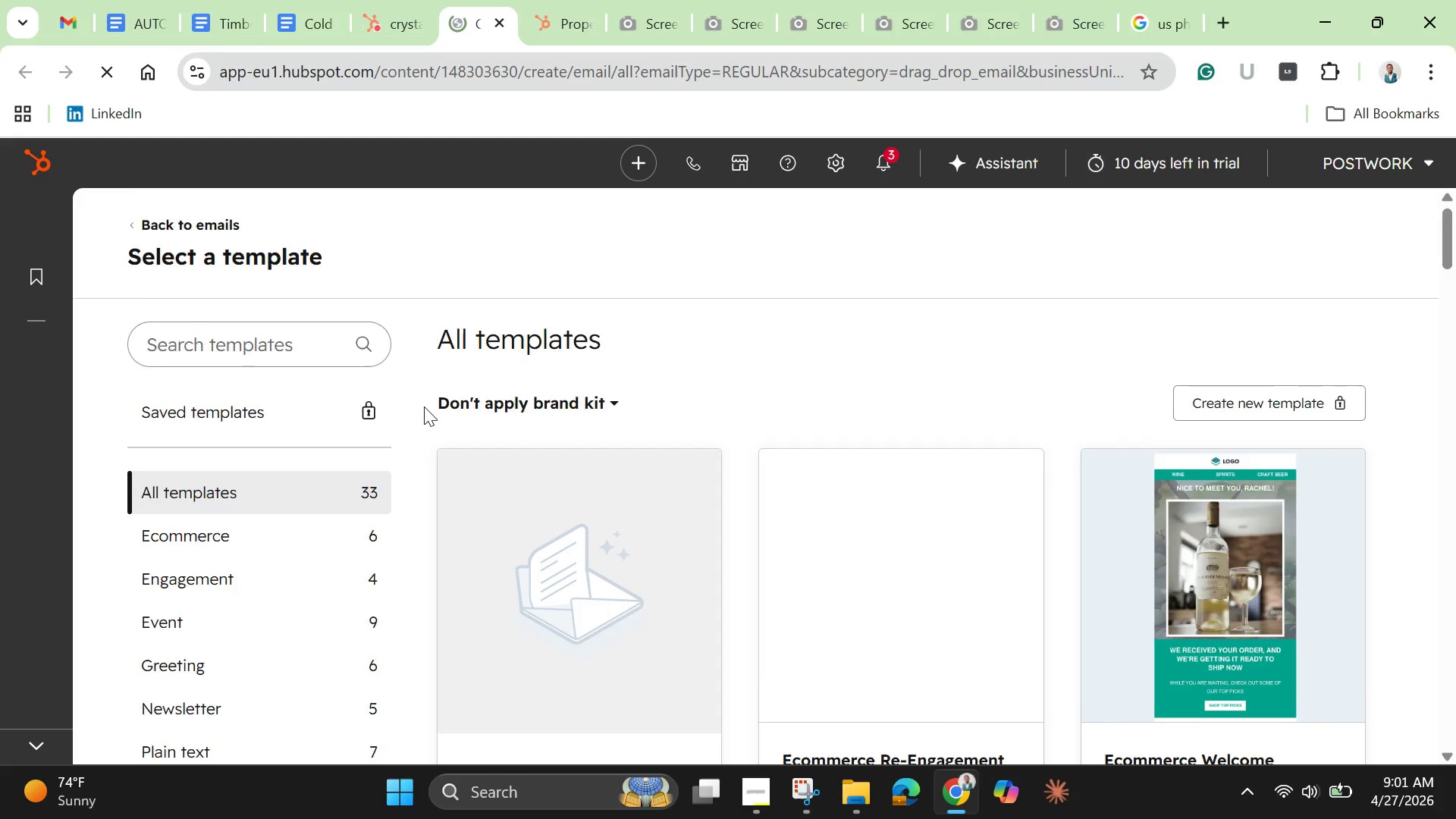 
scroll: coordinate [424, 407], scroll_direction: down, amount: 2.0
 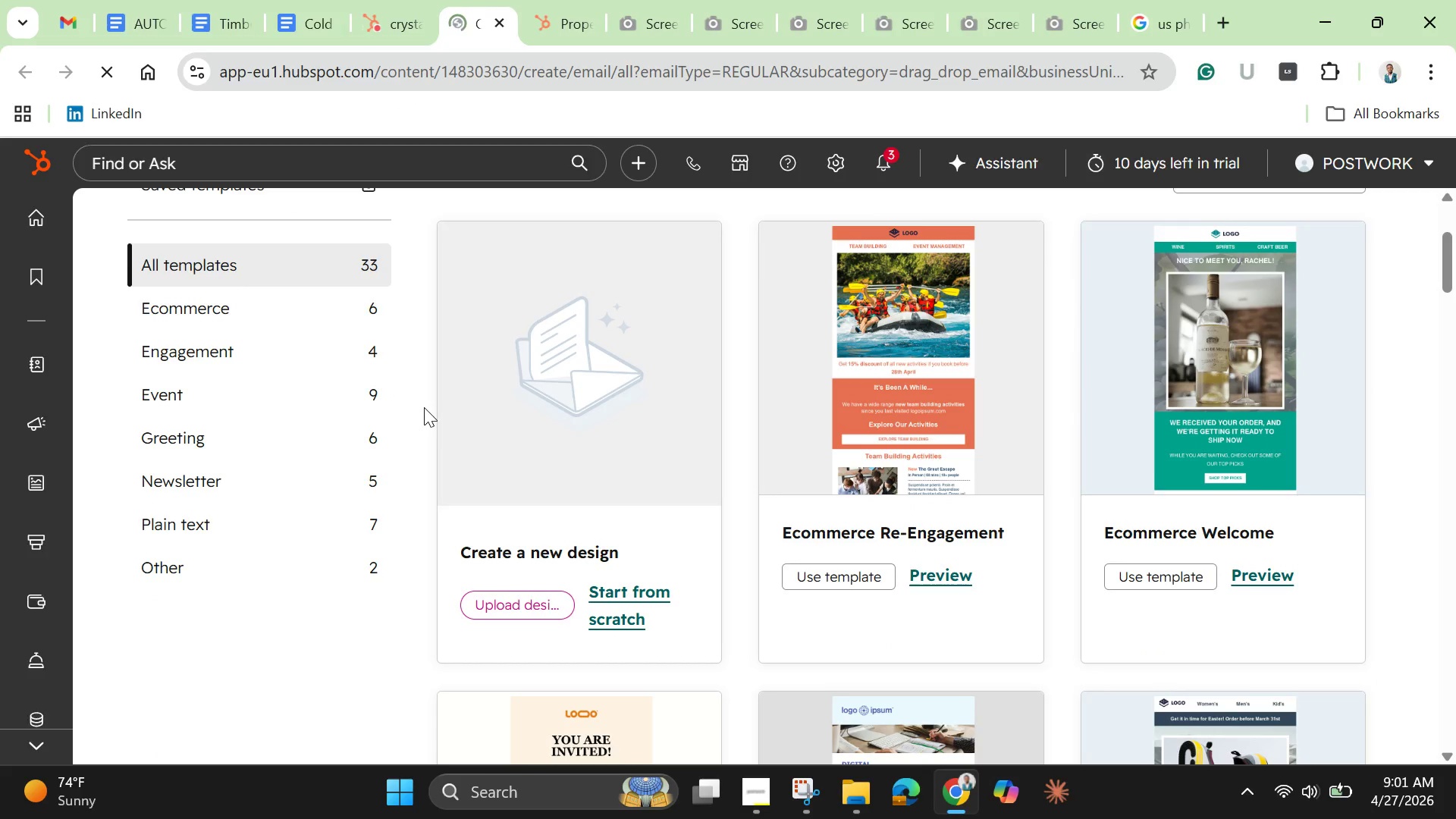 
scroll: coordinate [424, 407], scroll_direction: up, amount: 4.0
 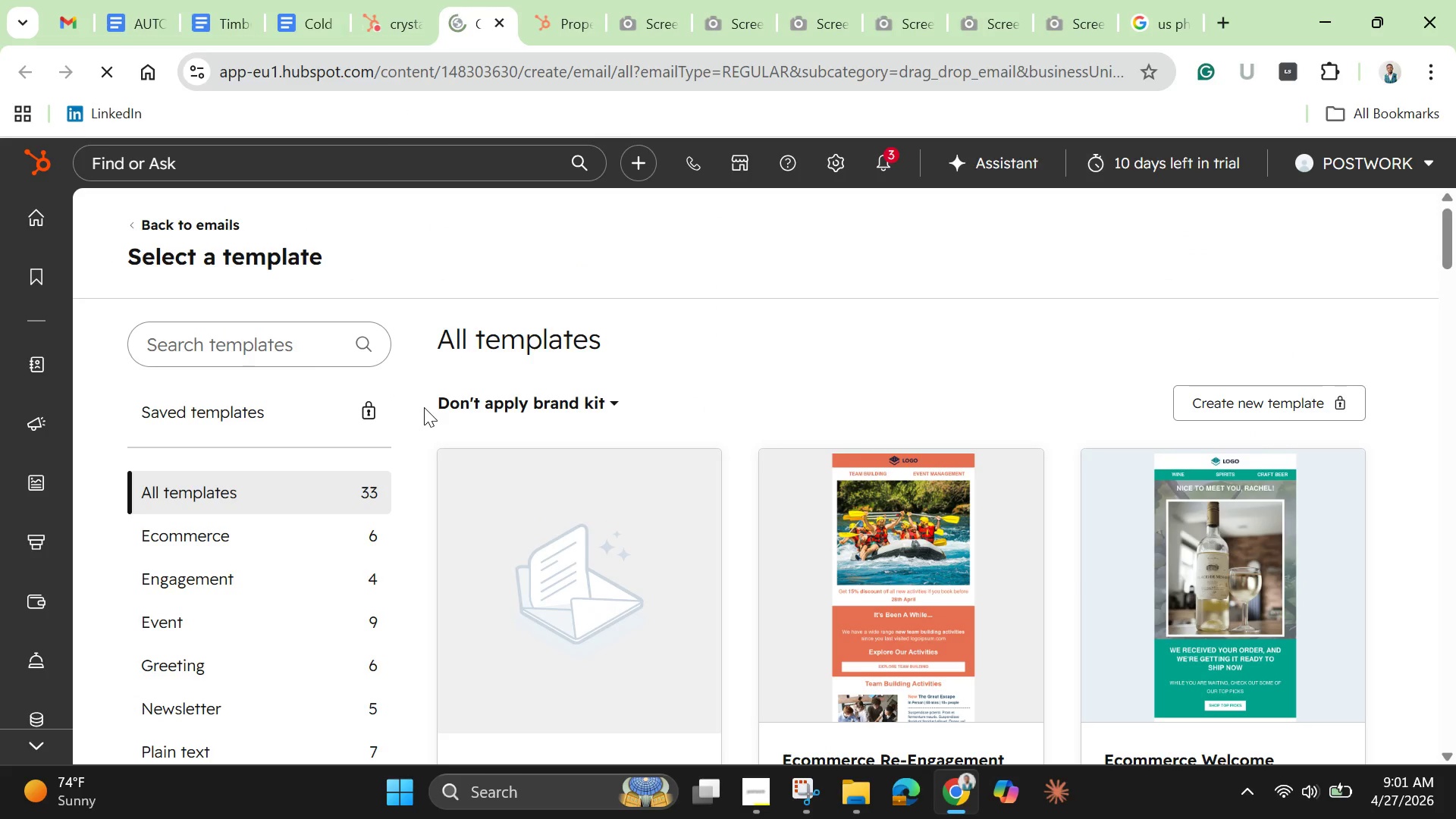 
scroll: coordinate [424, 407], scroll_direction: down, amount: 5.0
 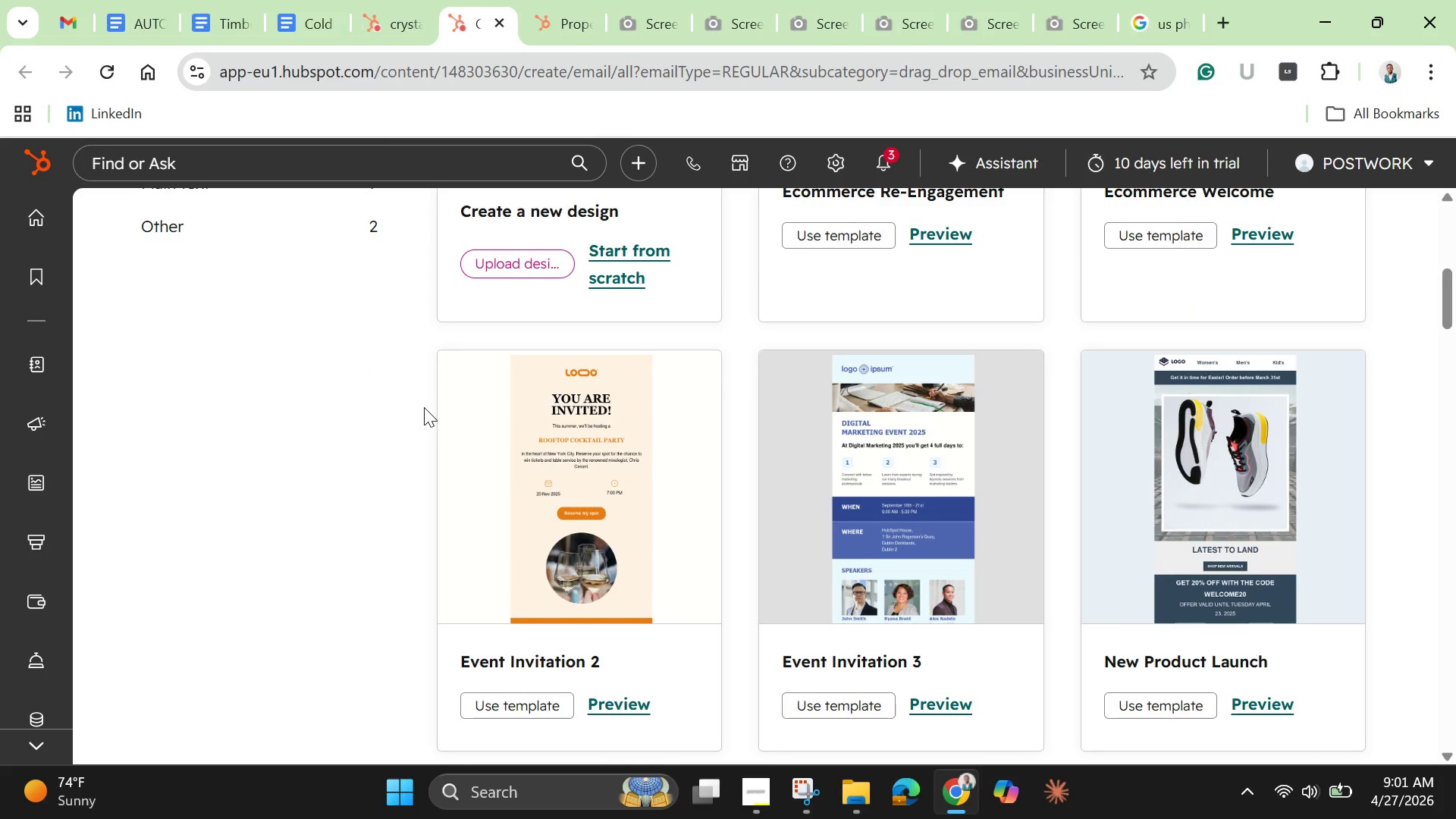 
scroll: coordinate [424, 407], scroll_direction: up, amount: 5.0
 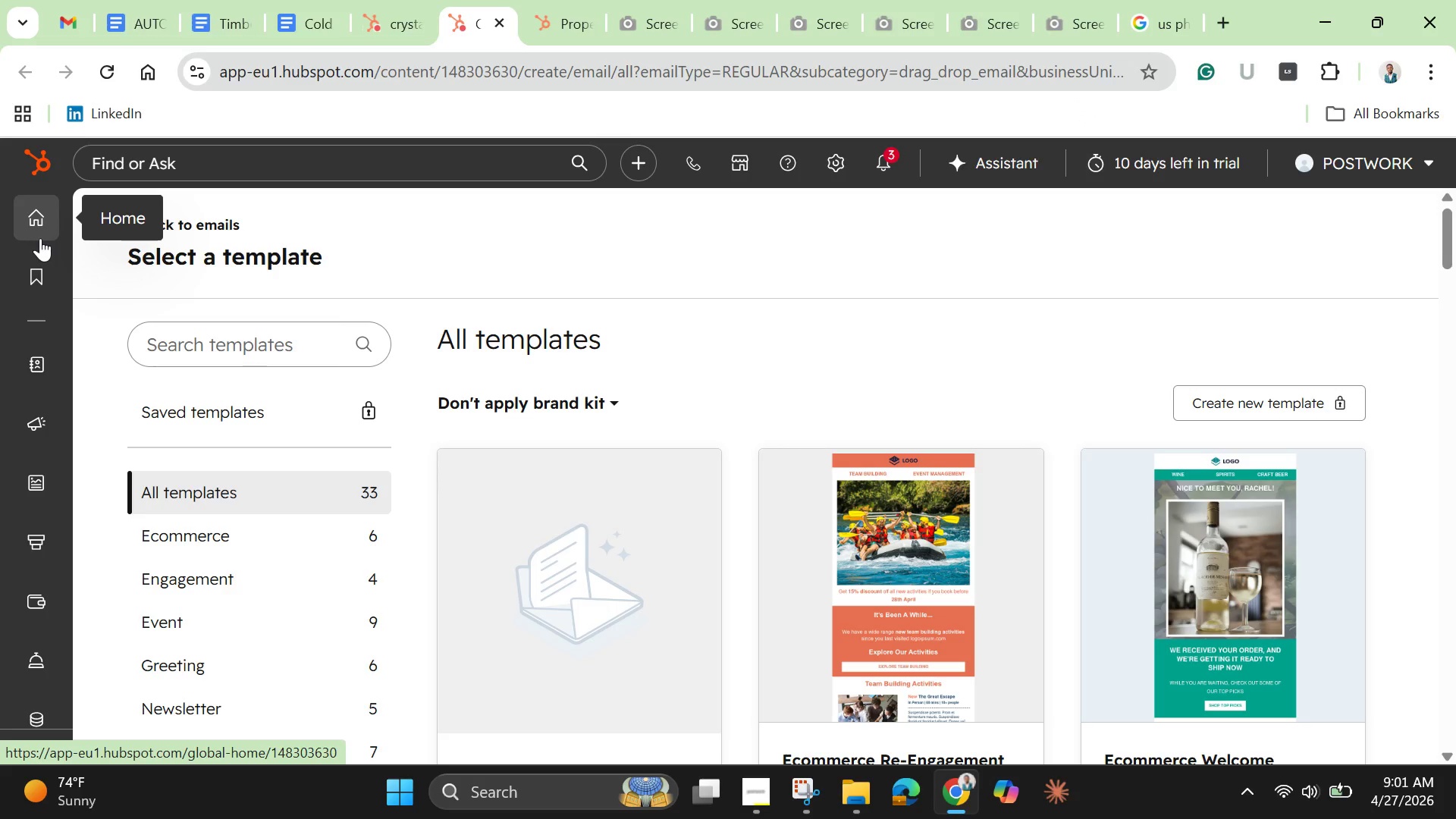 
wait(11.48)
 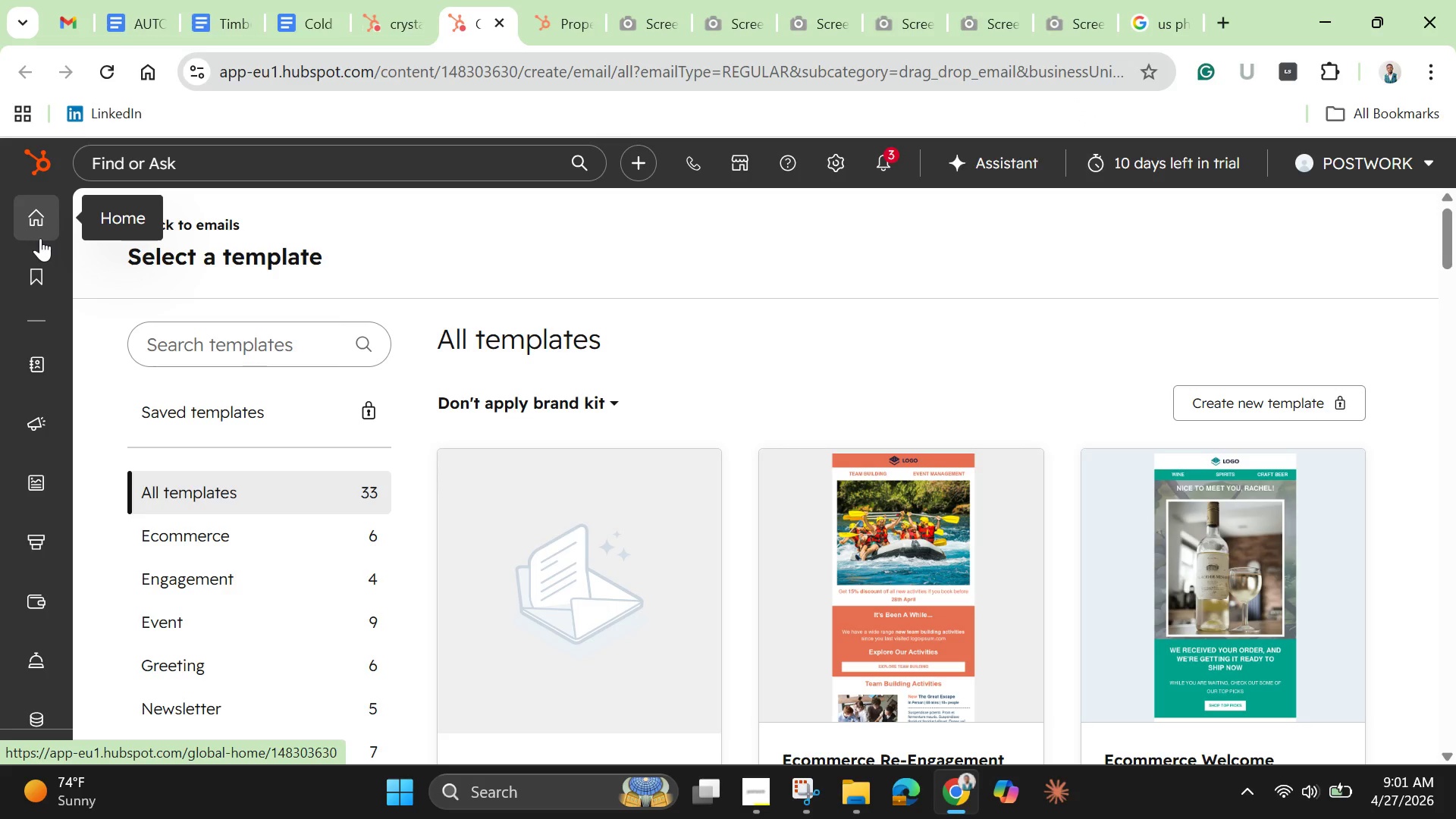 
left_click([40, 238])
 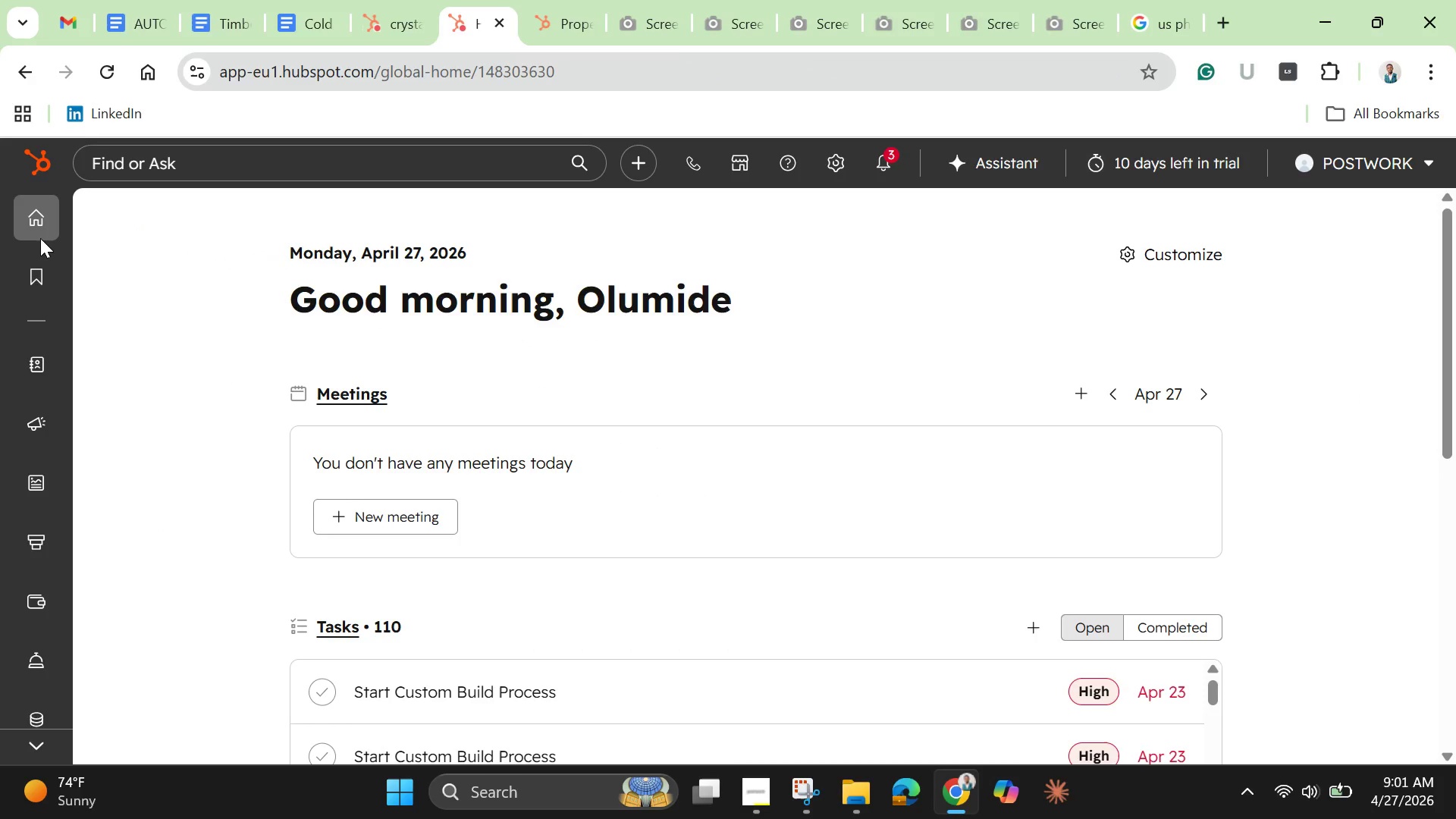 
wait(20.48)
 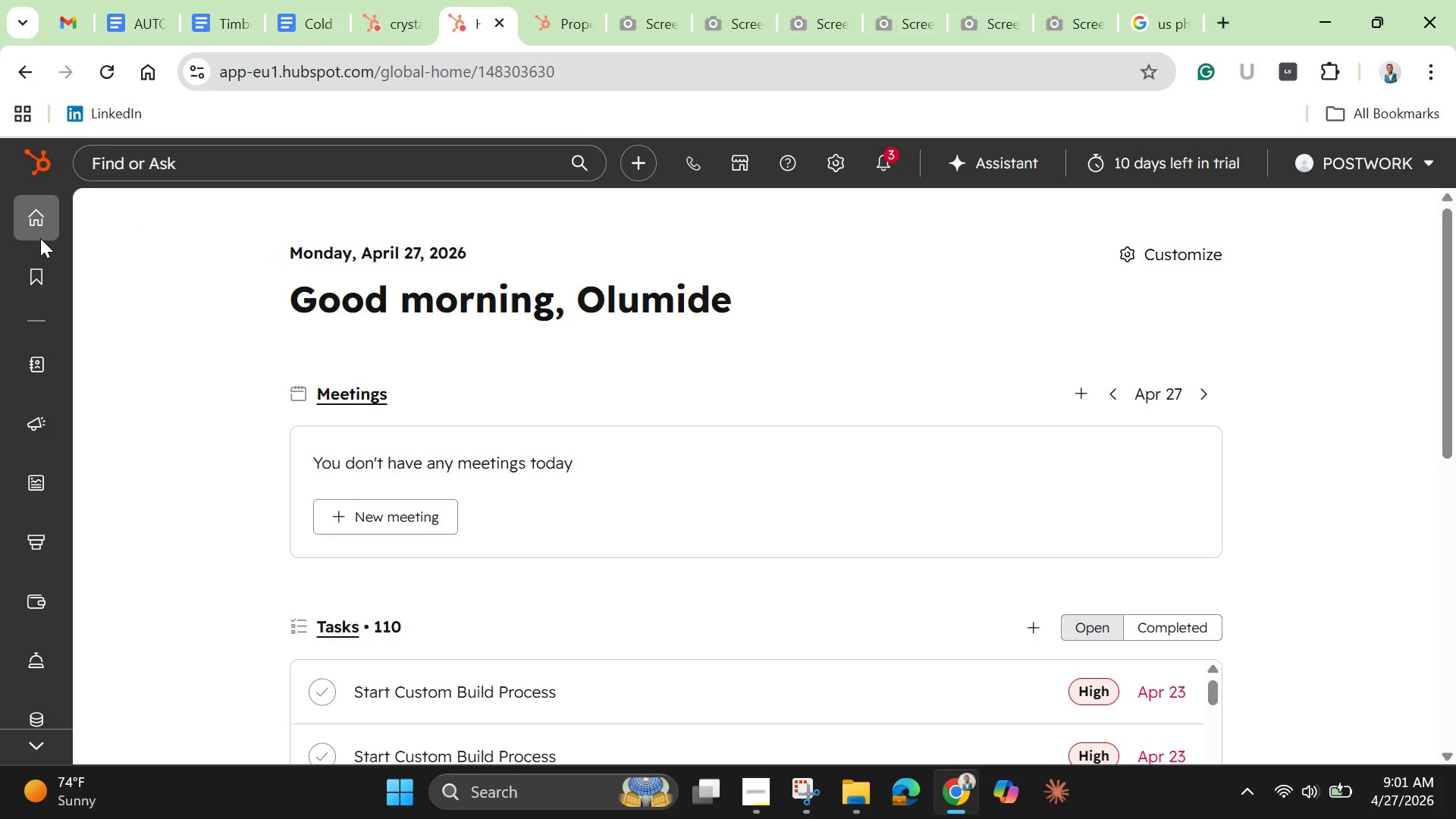 
left_click([118, 275])
 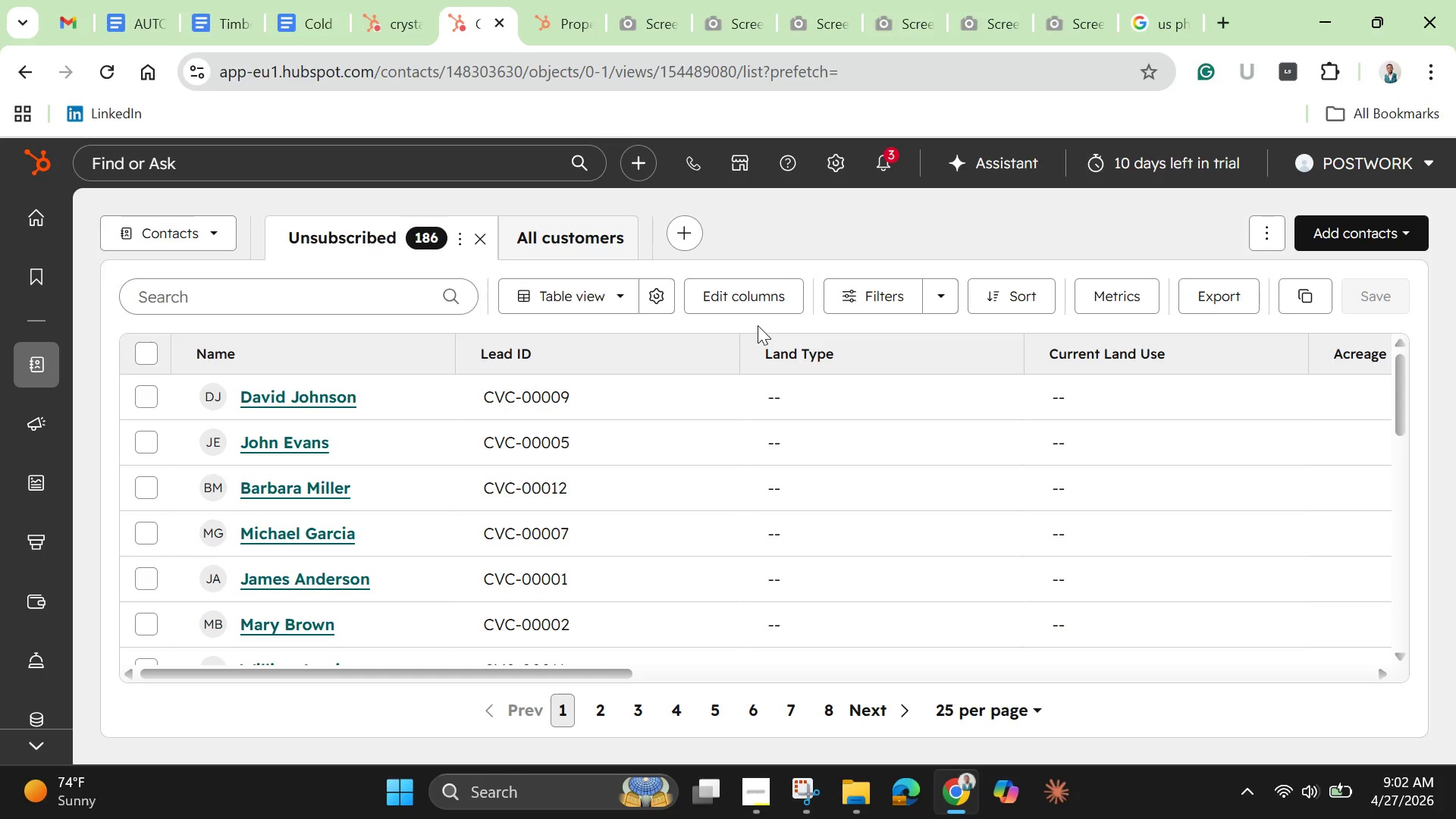 
wait(18.89)
 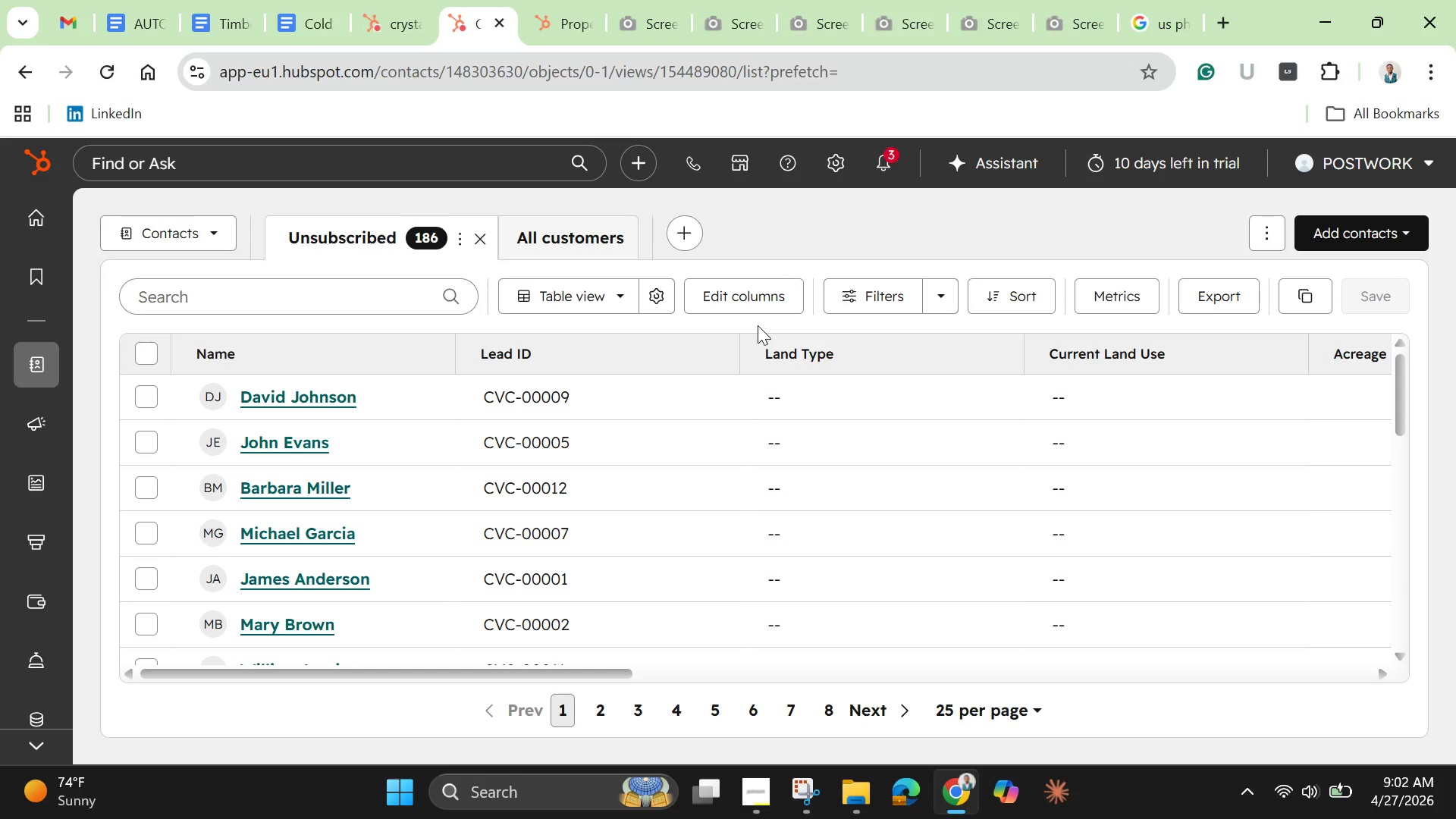 
scroll: coordinate [617, 550], scroll_direction: down, amount: 7.0
 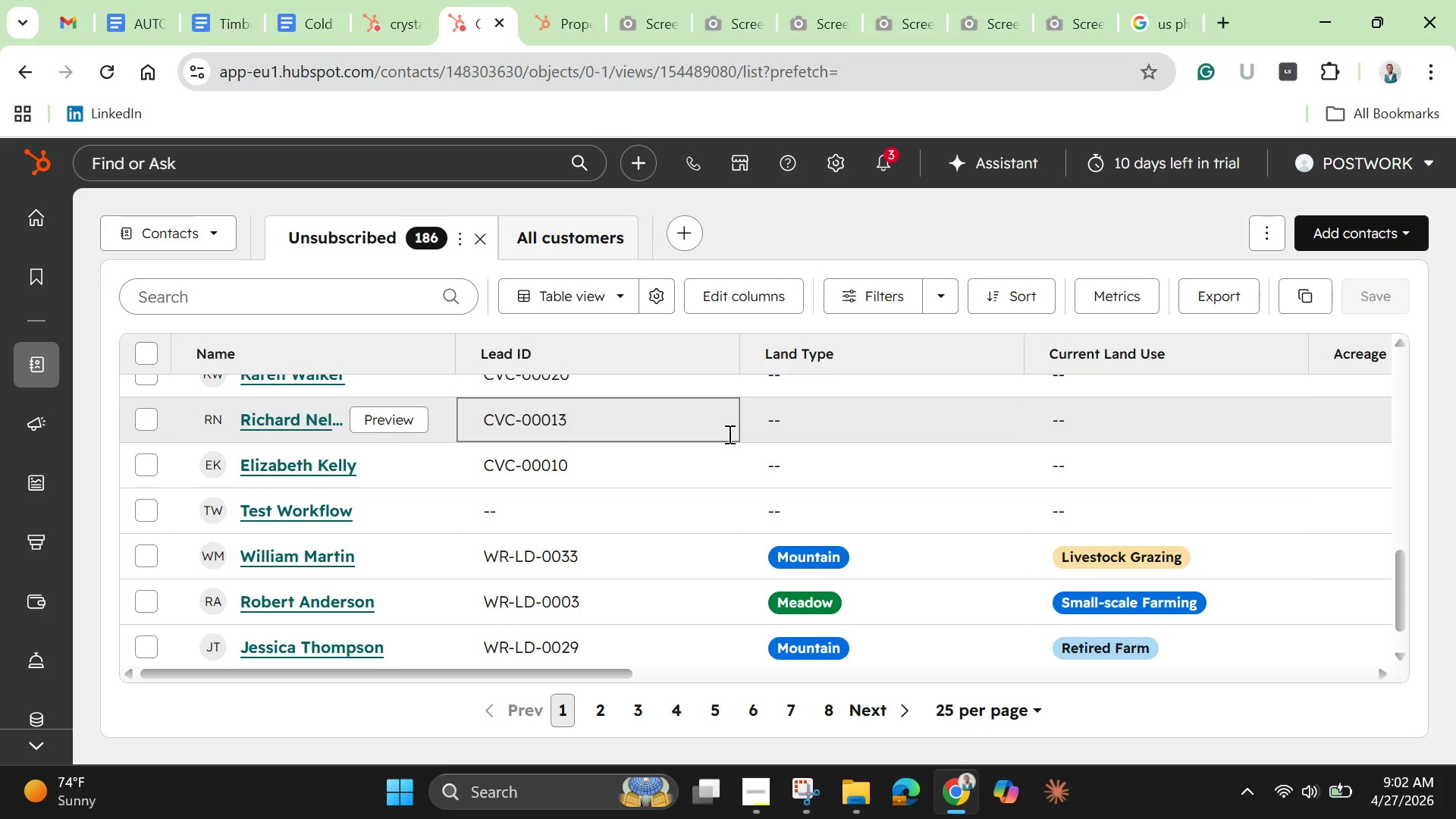 
scroll: coordinate [728, 434], scroll_direction: up, amount: 4.0
 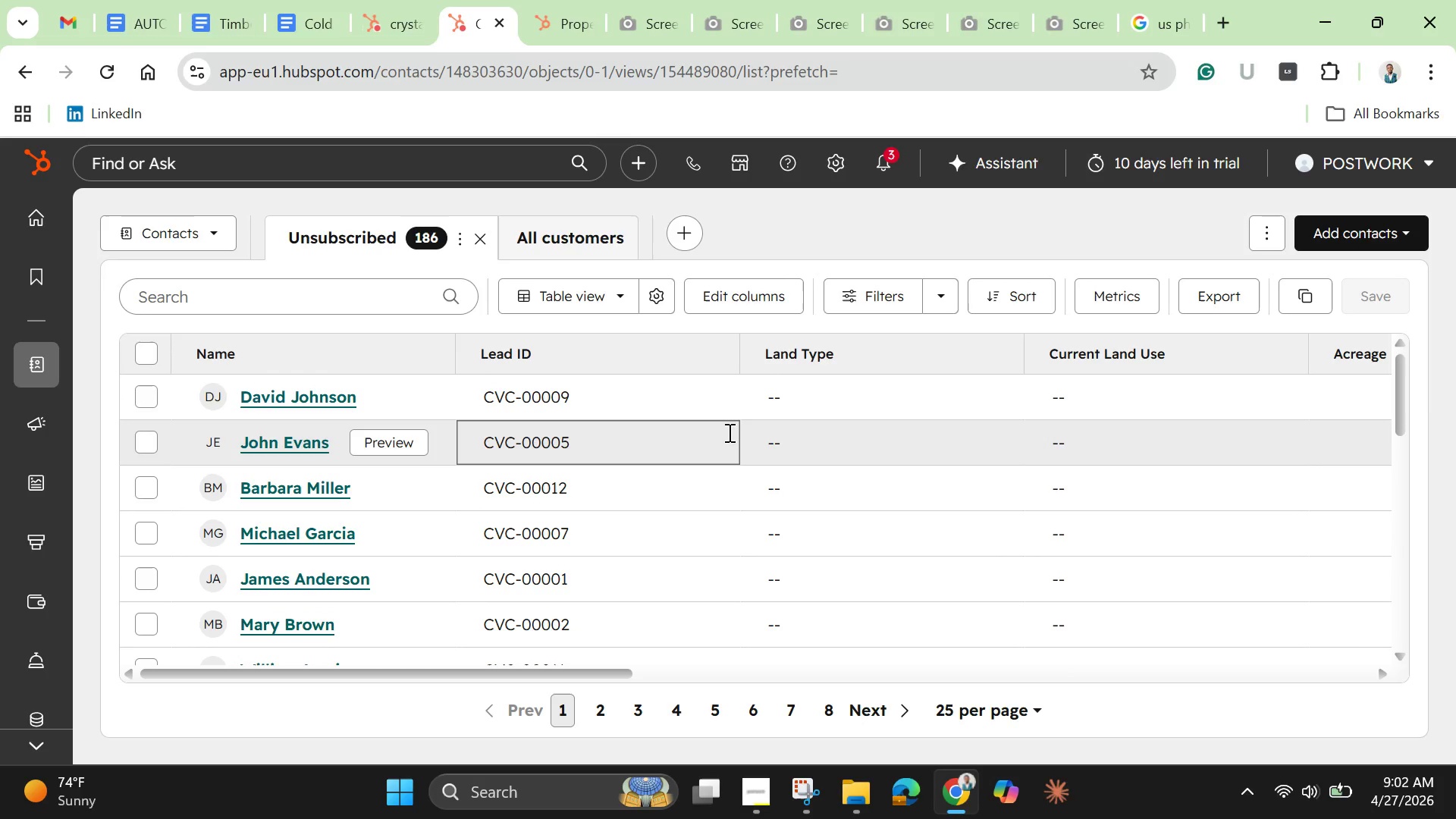 
wait(8.36)
 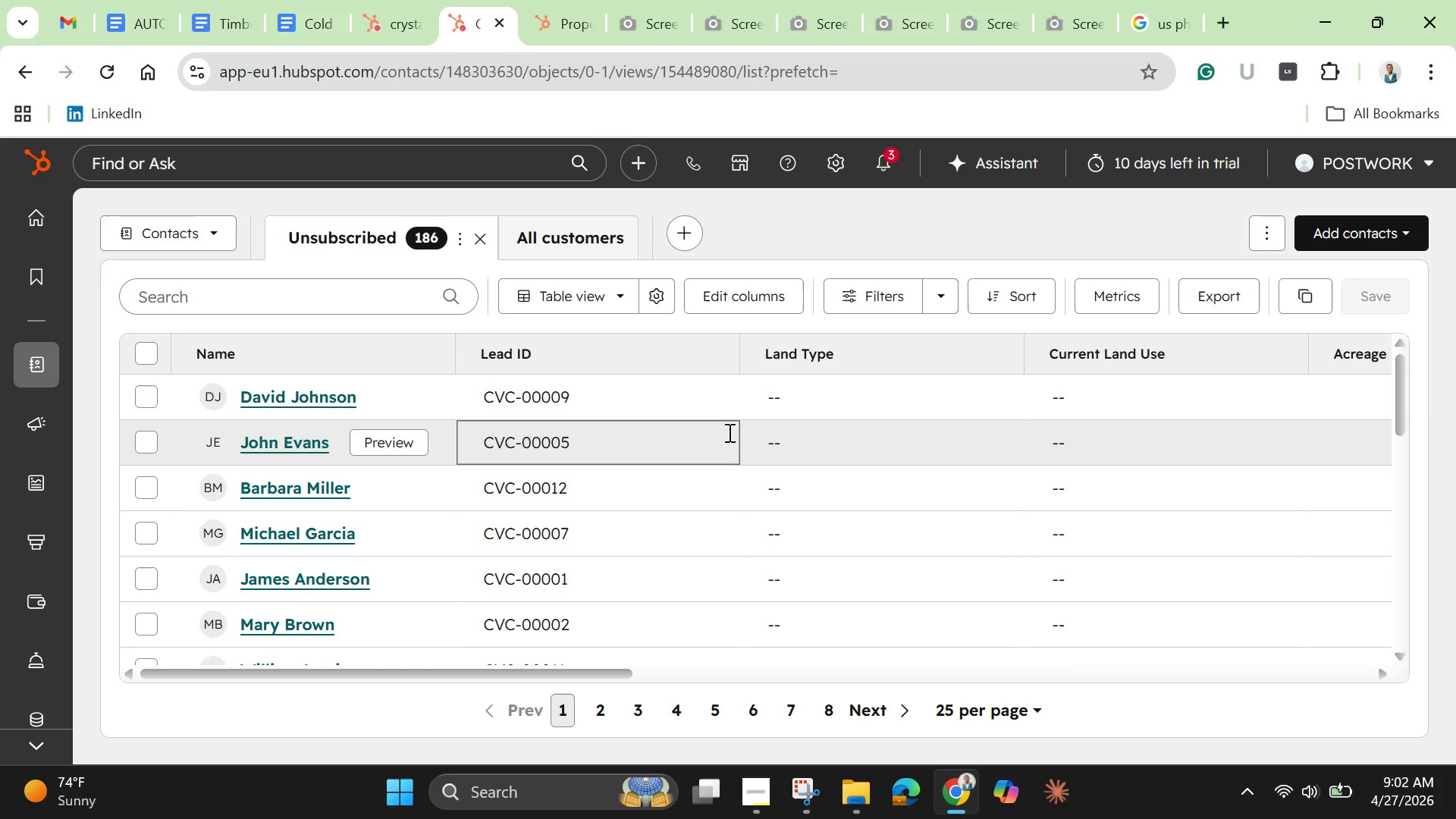 
left_click([218, 231])
 